 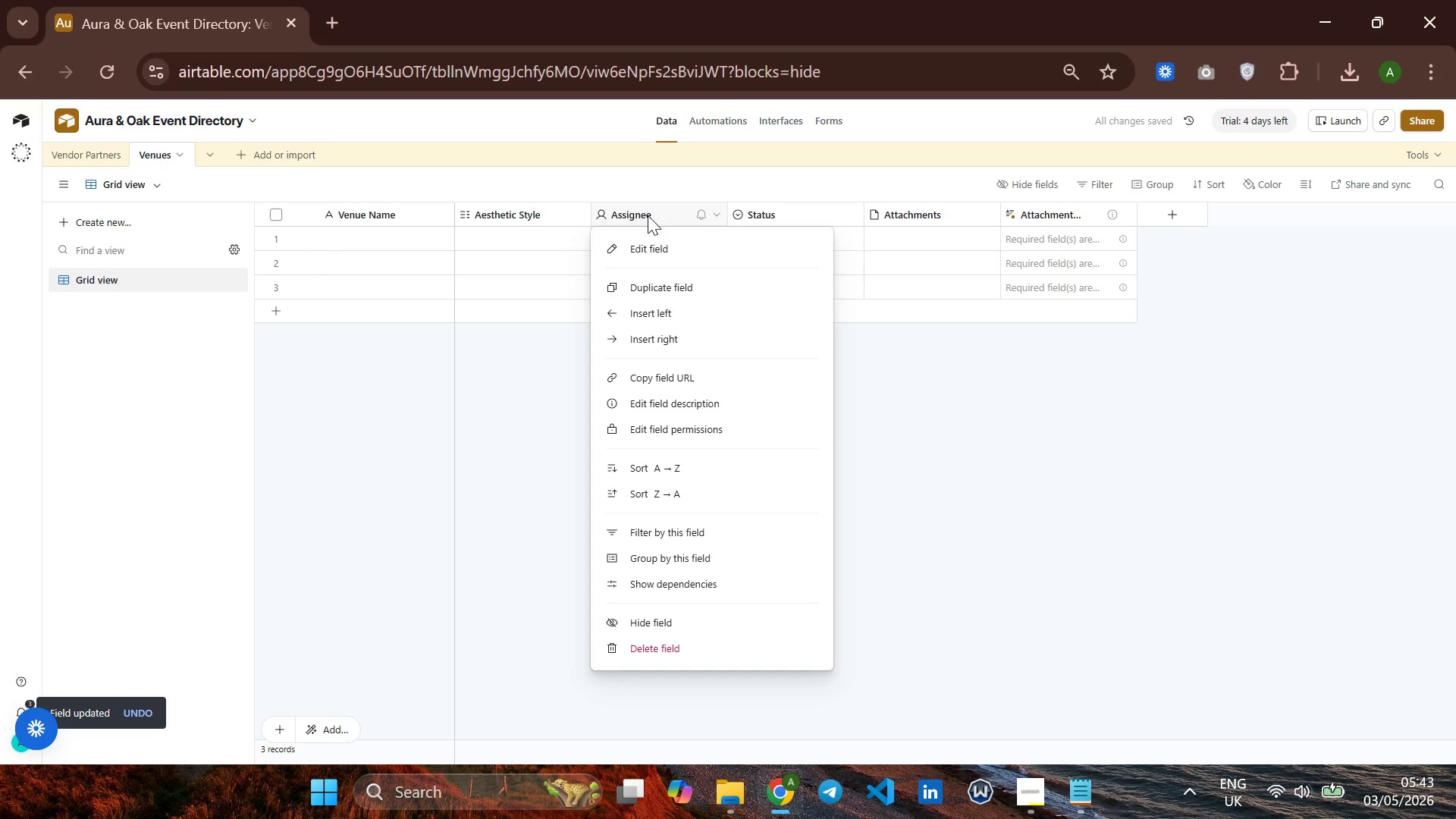 
left_click([681, 248])
 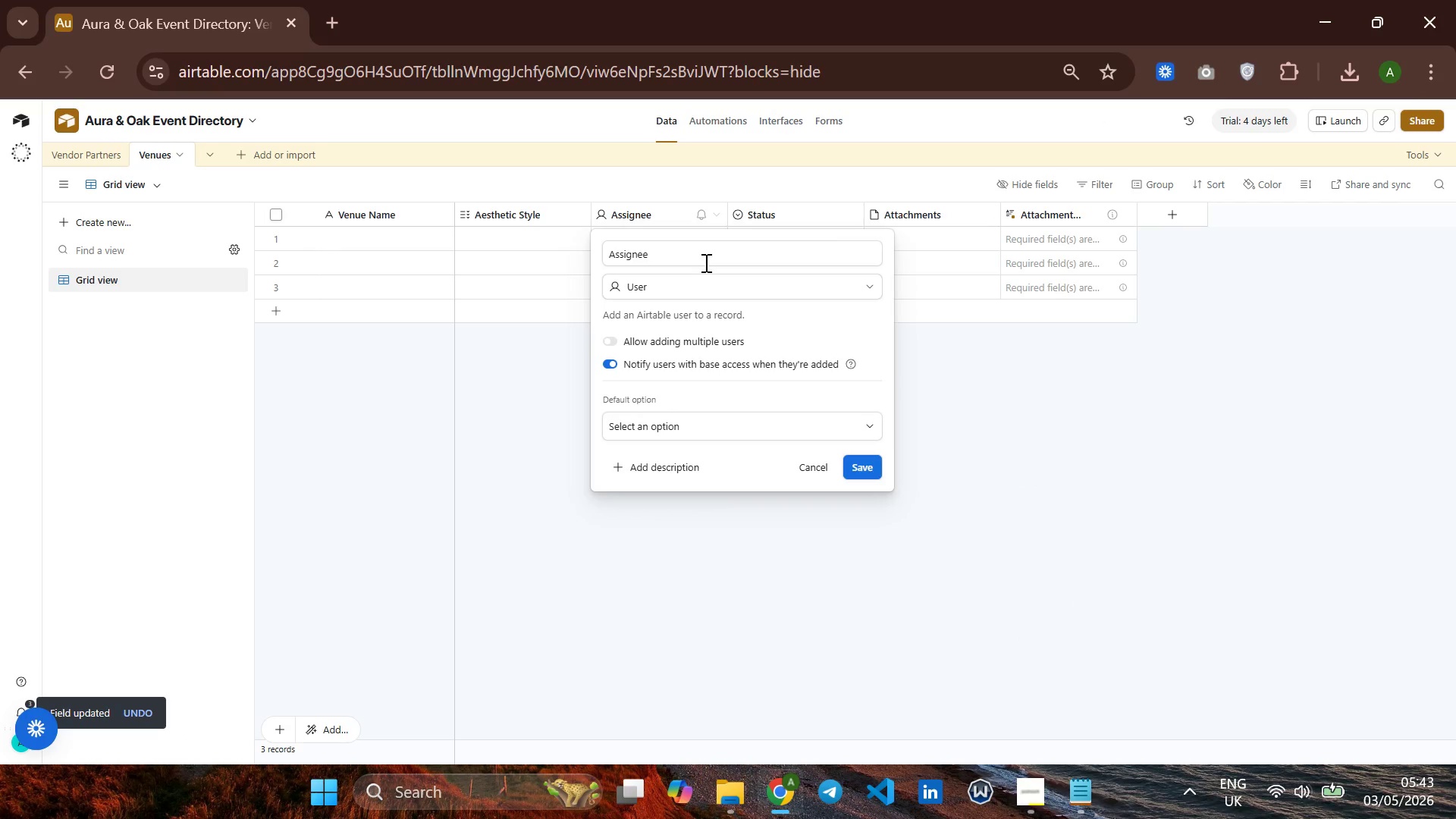 
left_click([706, 261])
 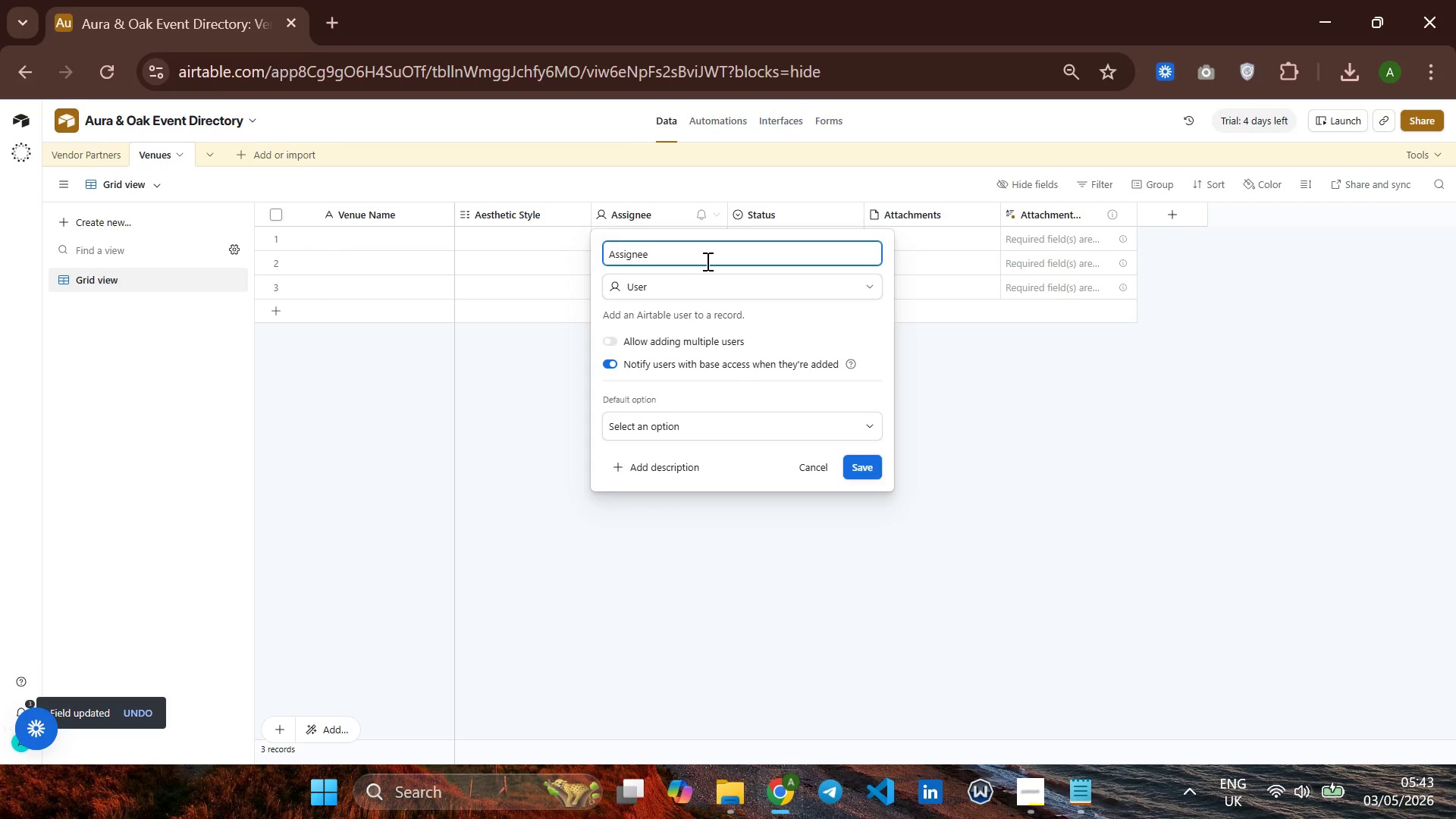 
hold_key(key=Backspace, duration=1.02)
 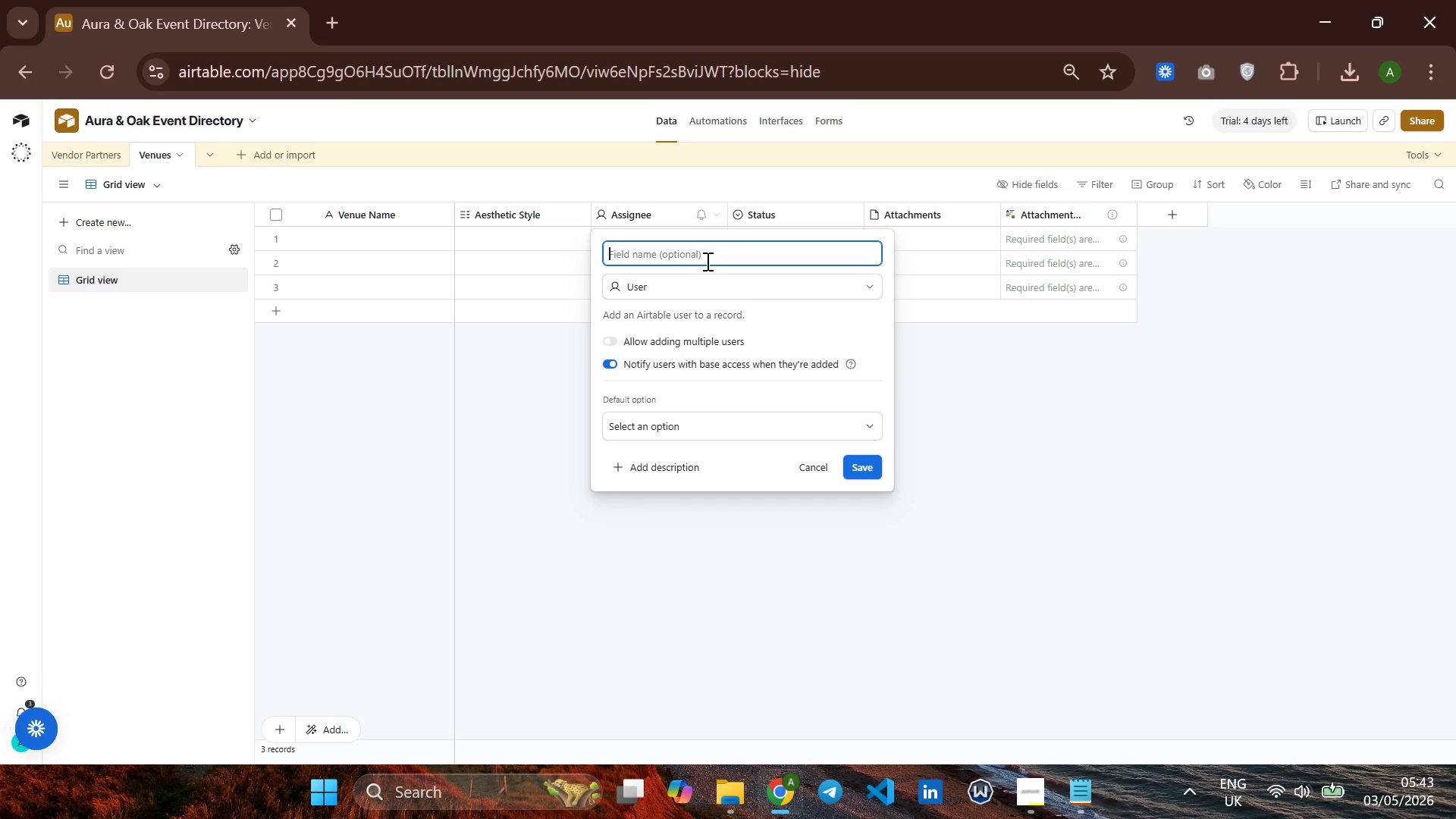 
type(Pricing Tir)
key(Backspace)
type(er)
 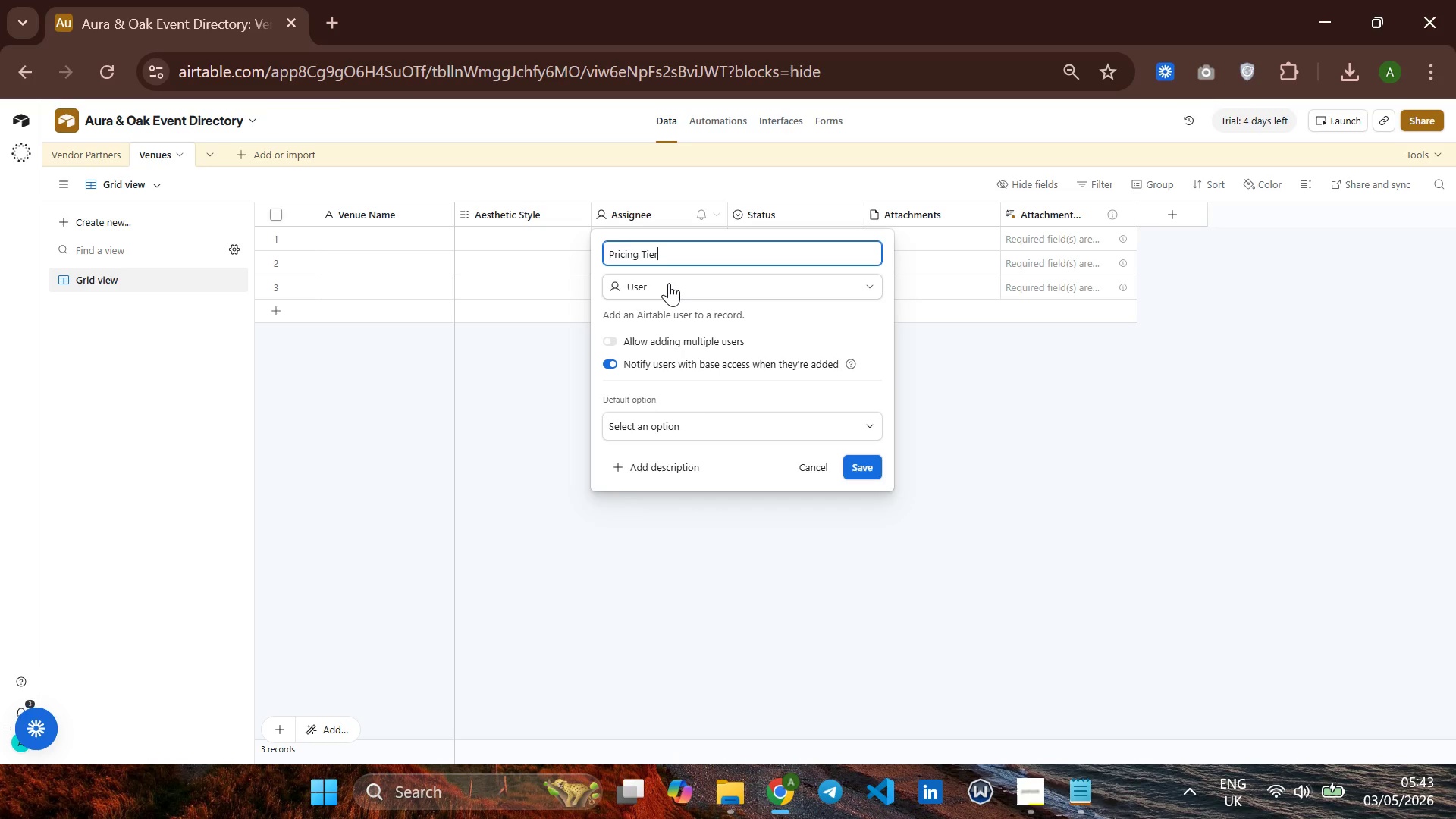 
left_click([669, 283])
 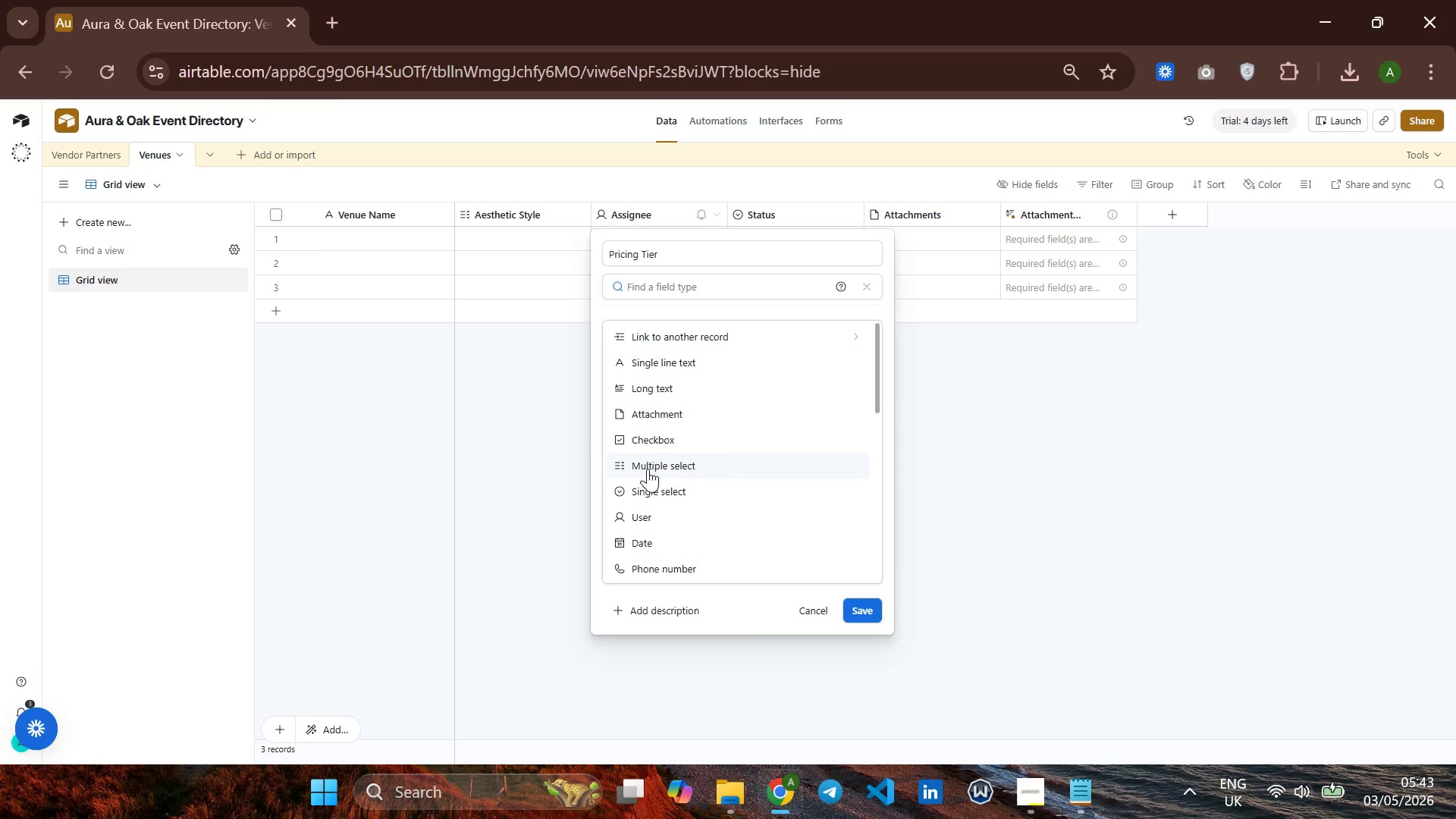 
left_click([647, 485])
 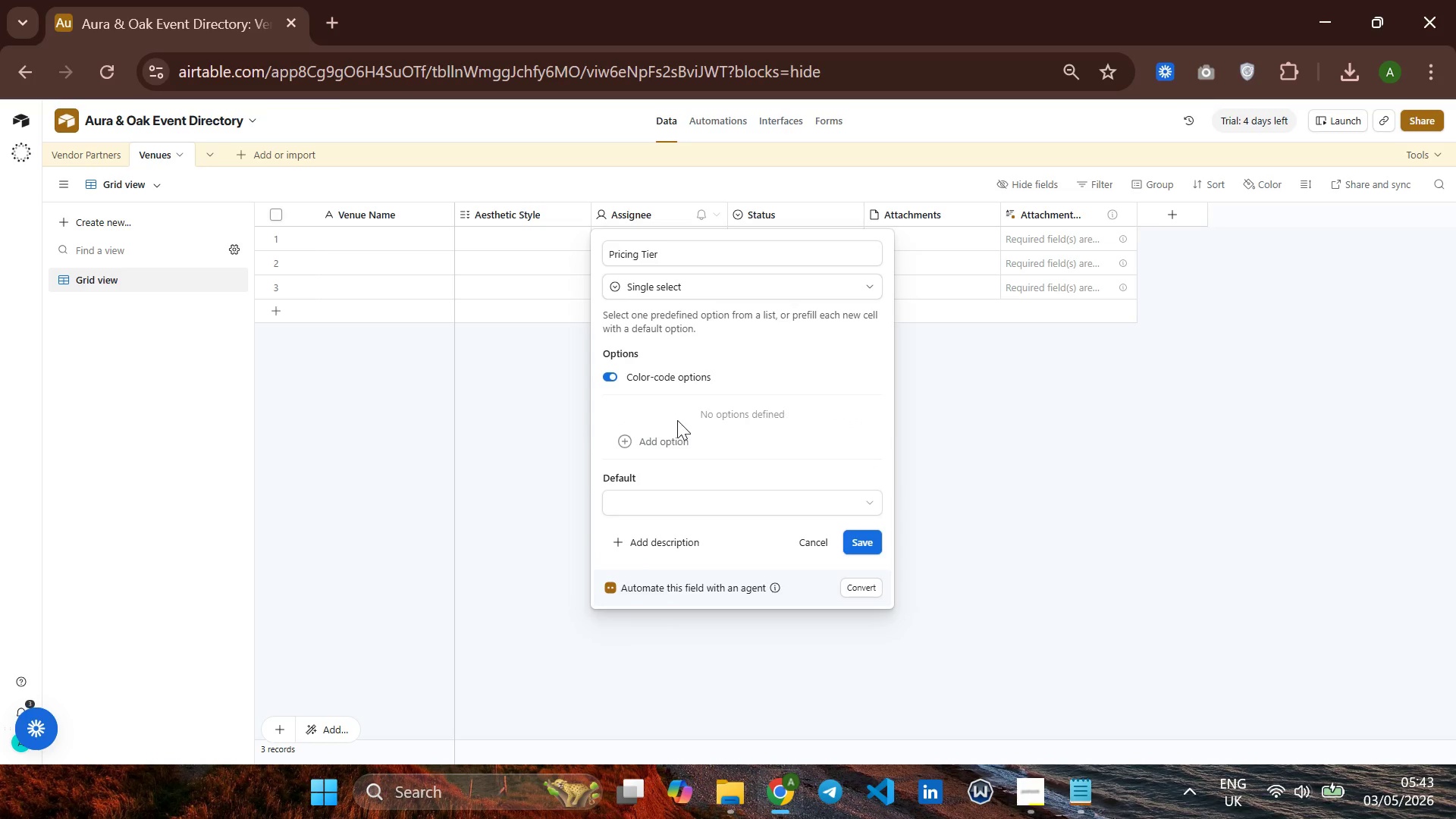 
left_click([656, 447])
 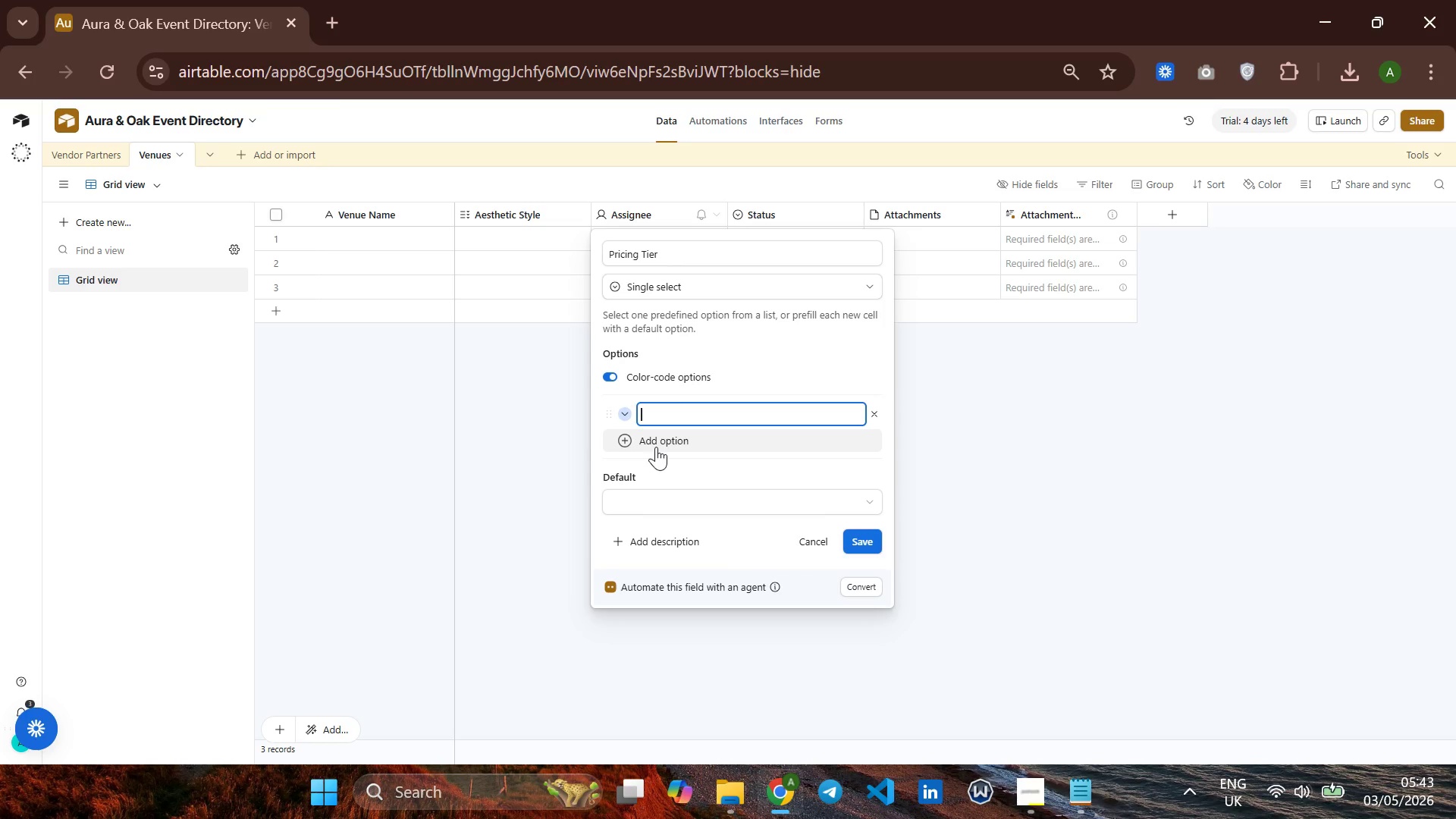 
key(Shift+4)
 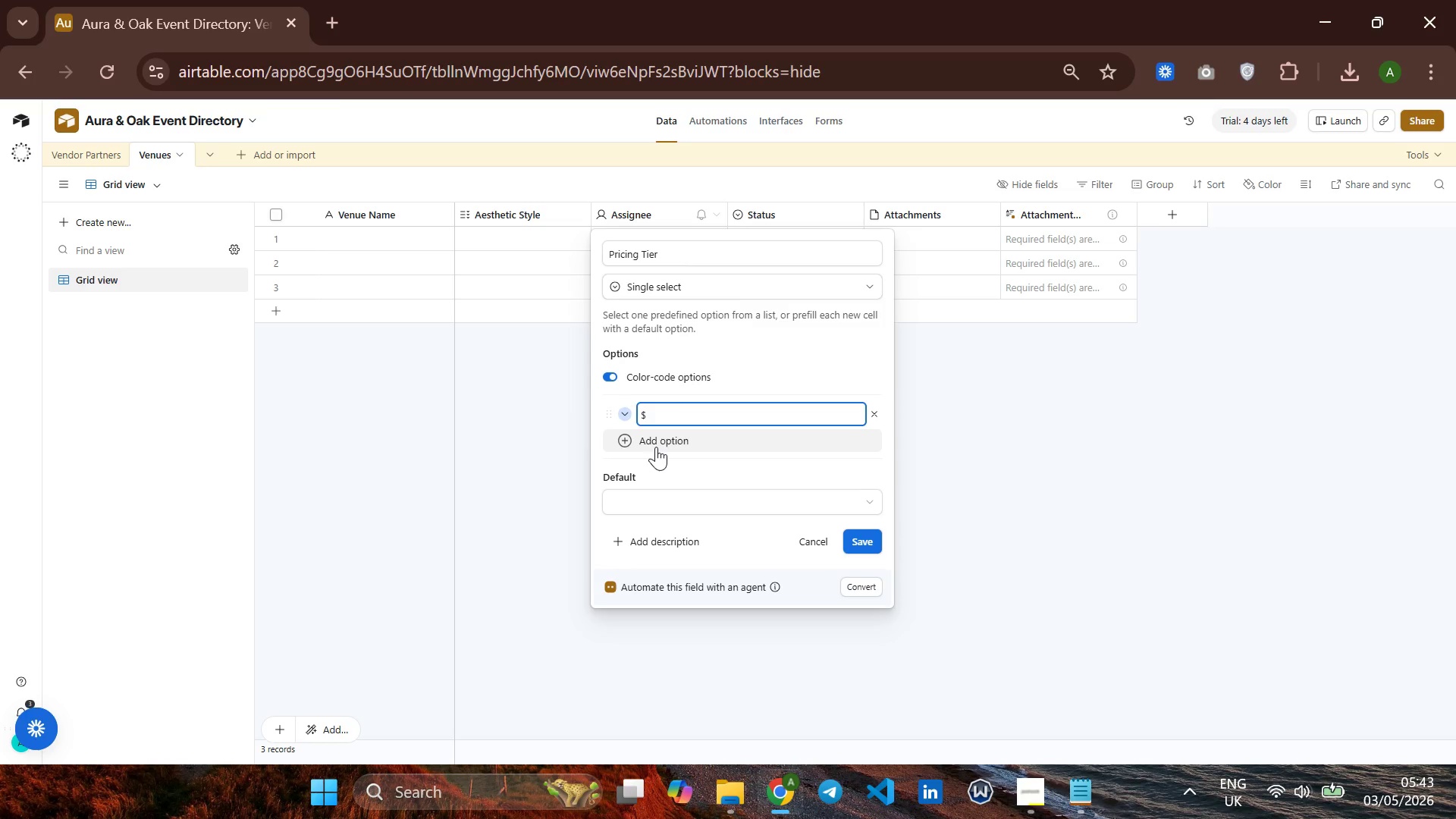 
key(Shift+Enter)
 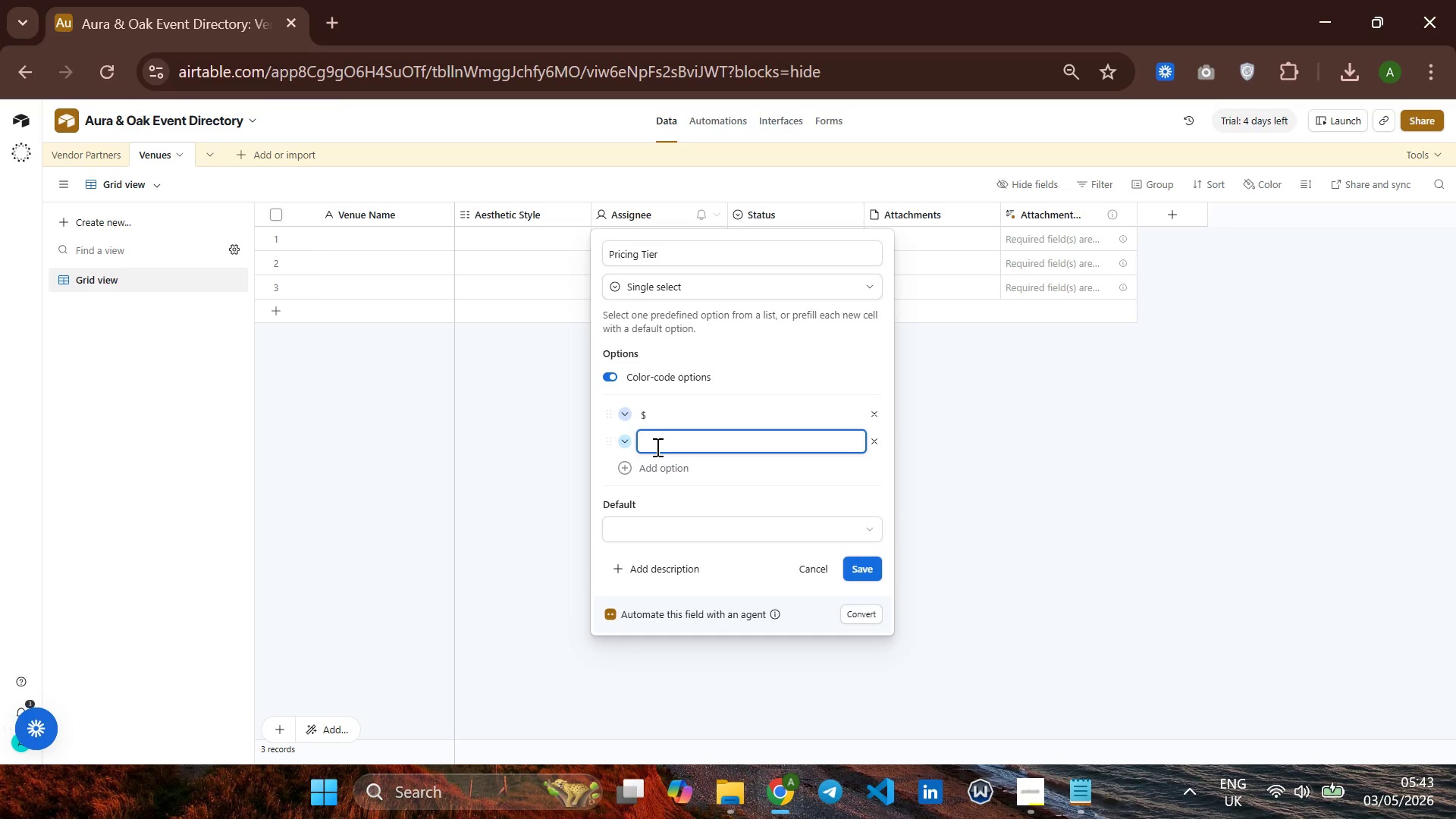 
type($$)
 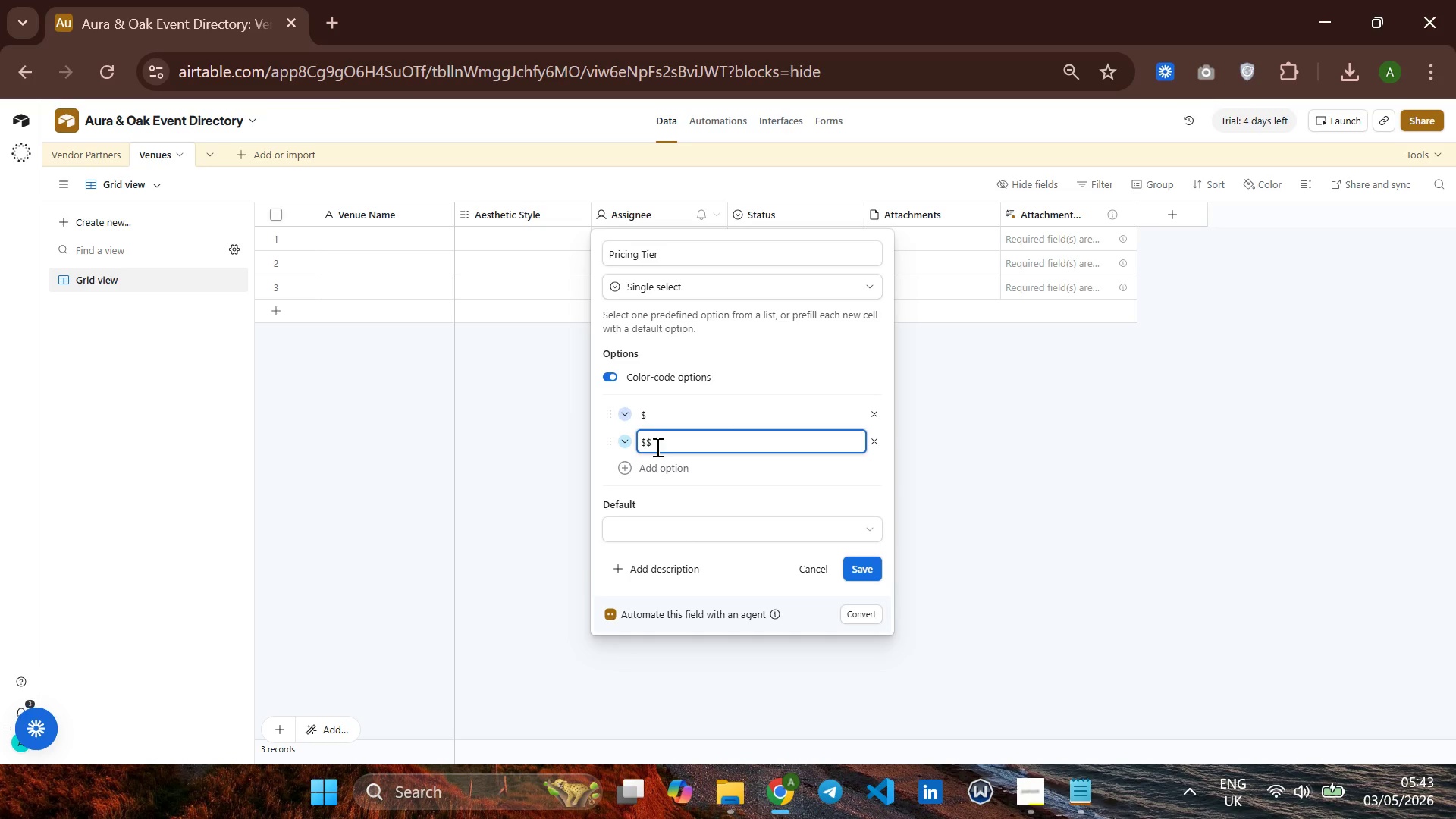 
key(Shift+Enter)
 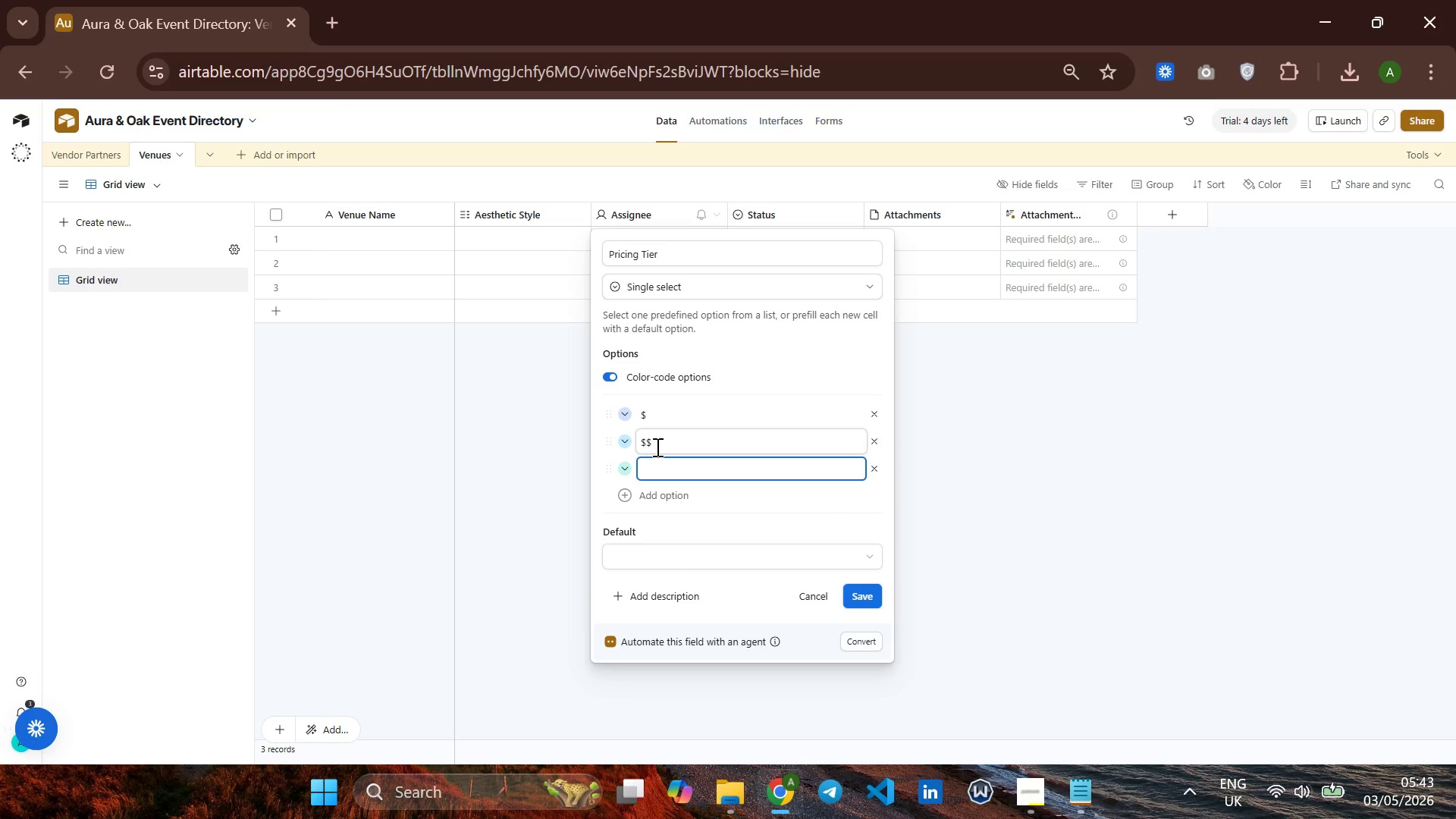 
type($$$)
 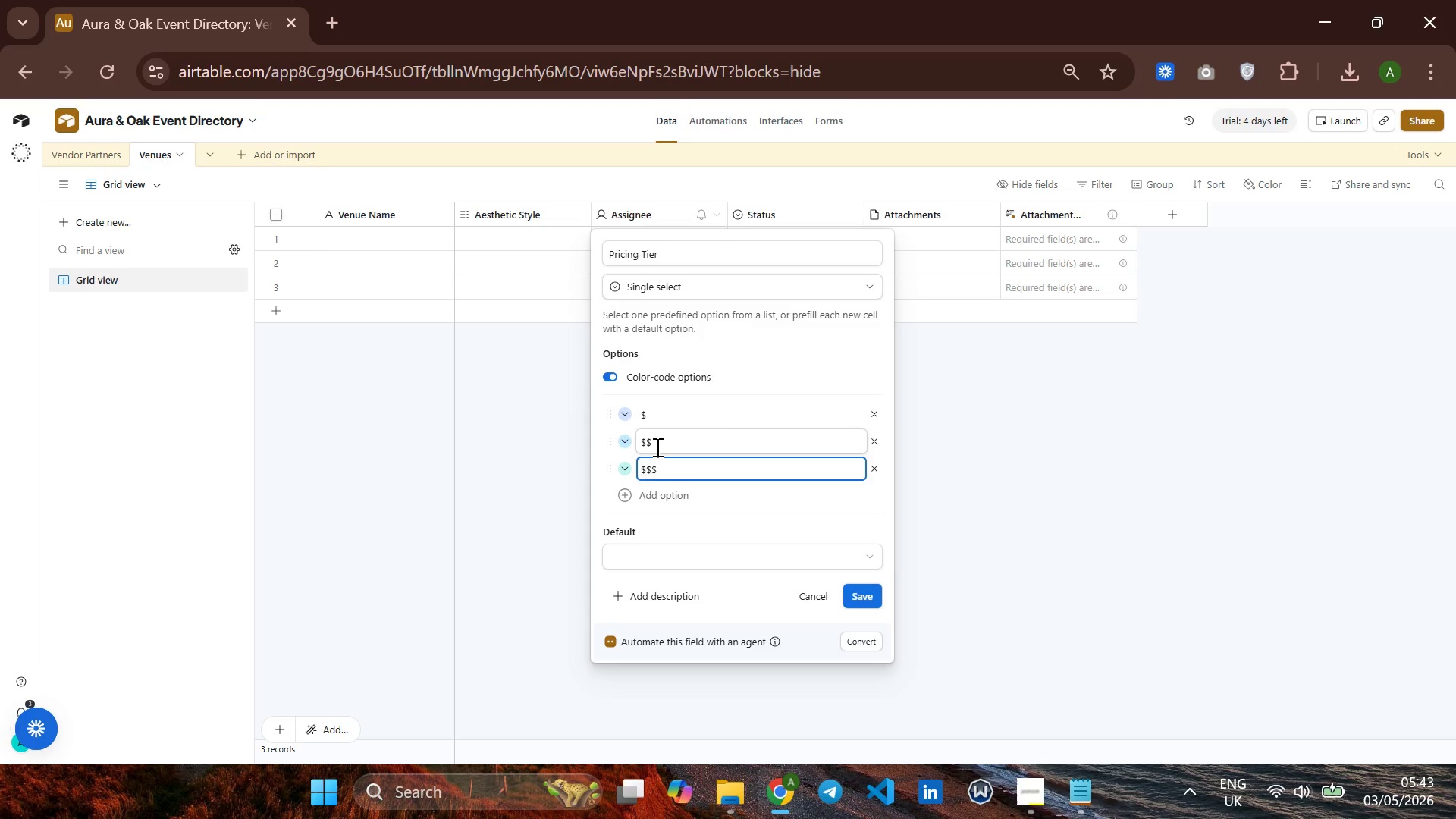 
key(Shift+Enter)
 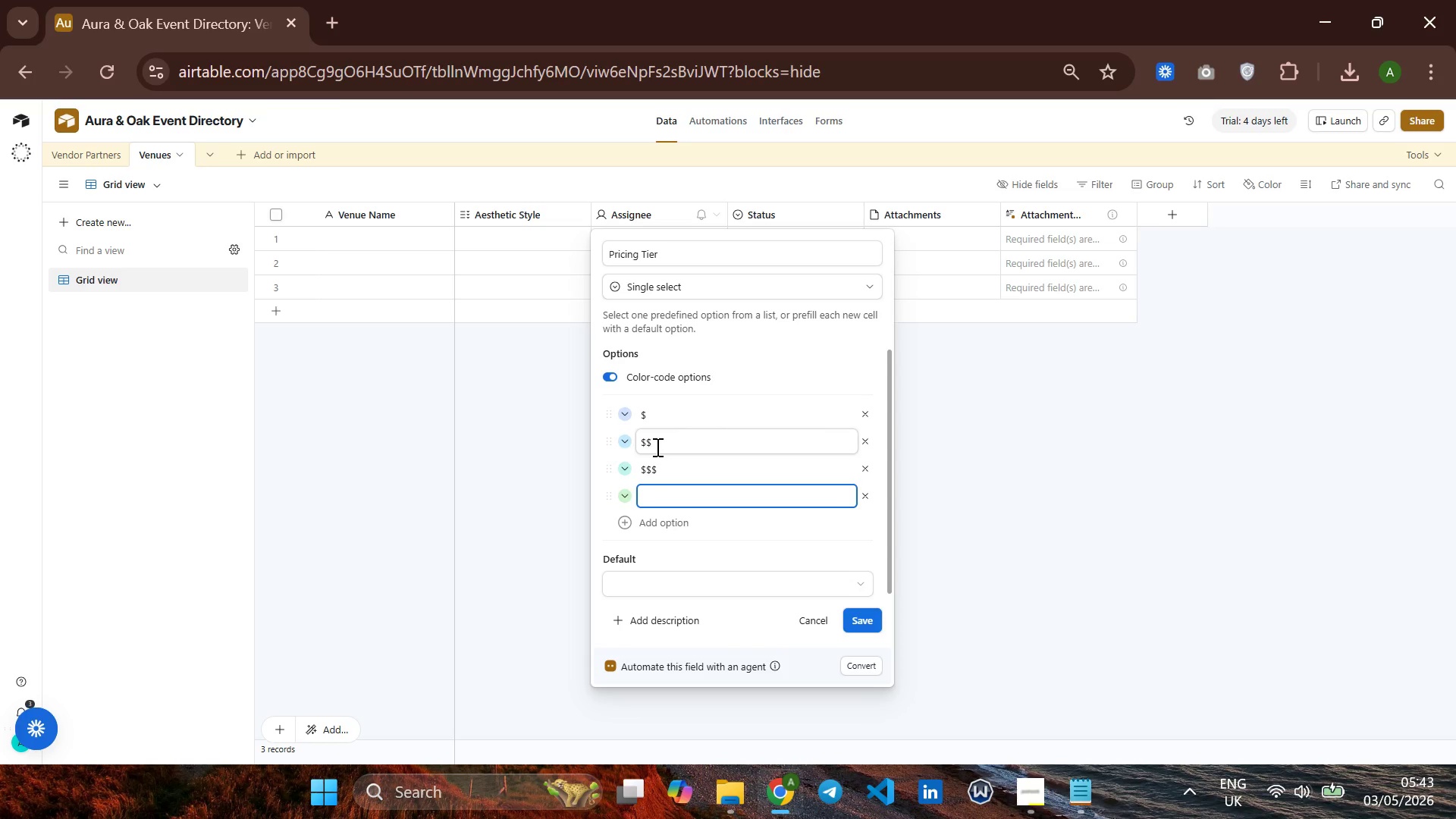 
type($$$$)
 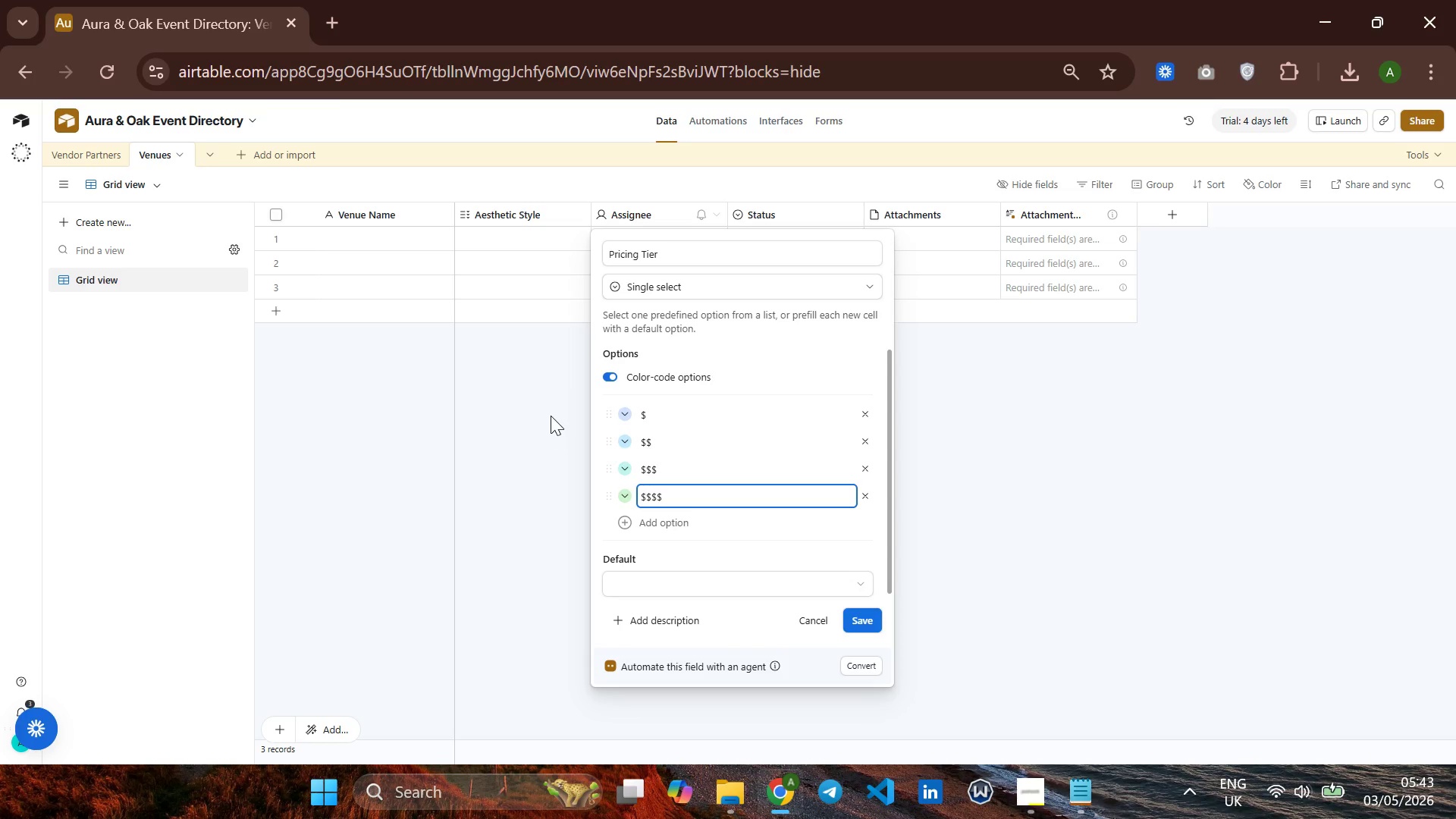 
left_click([624, 413])
 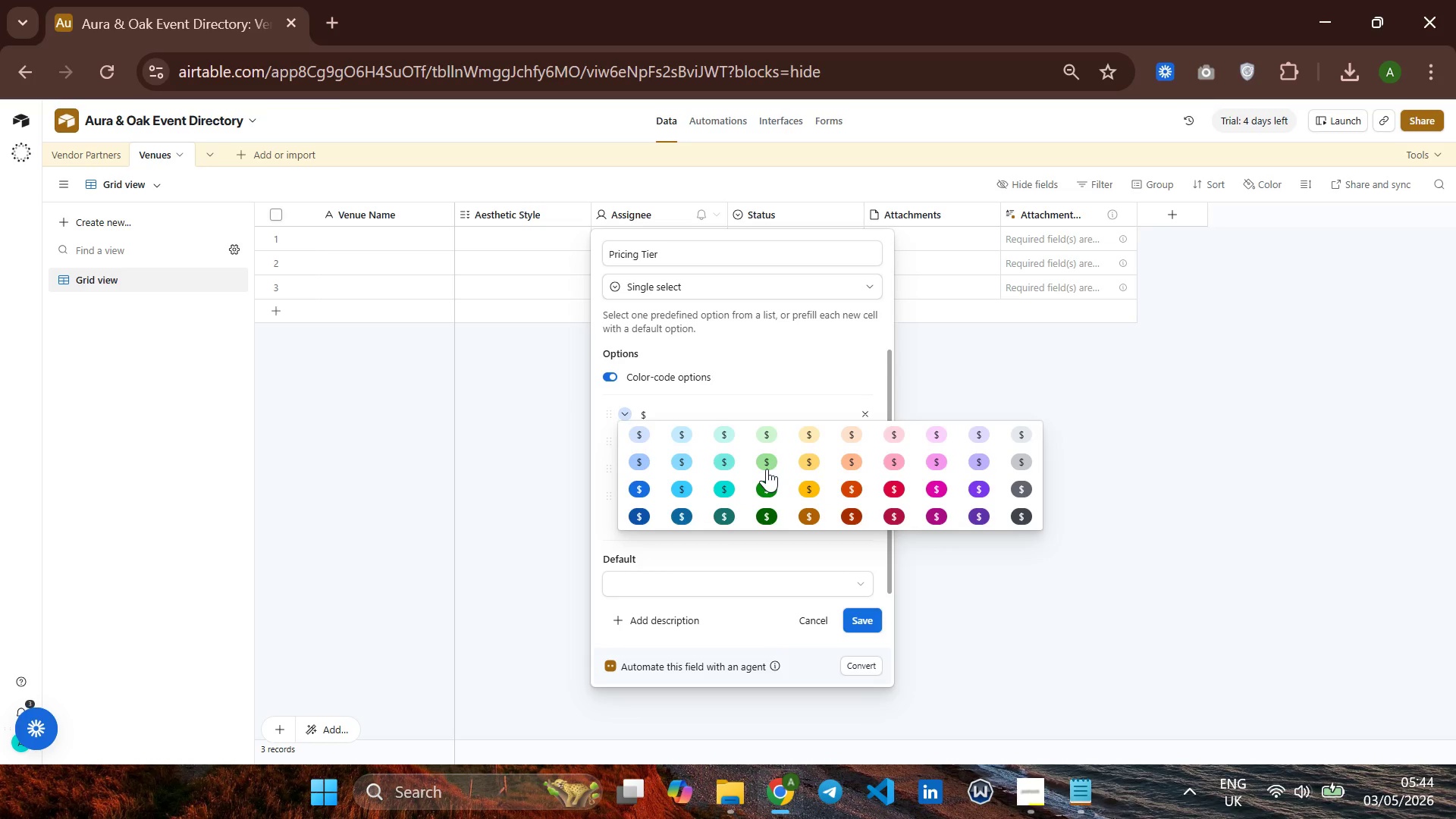 
left_click([767, 465])
 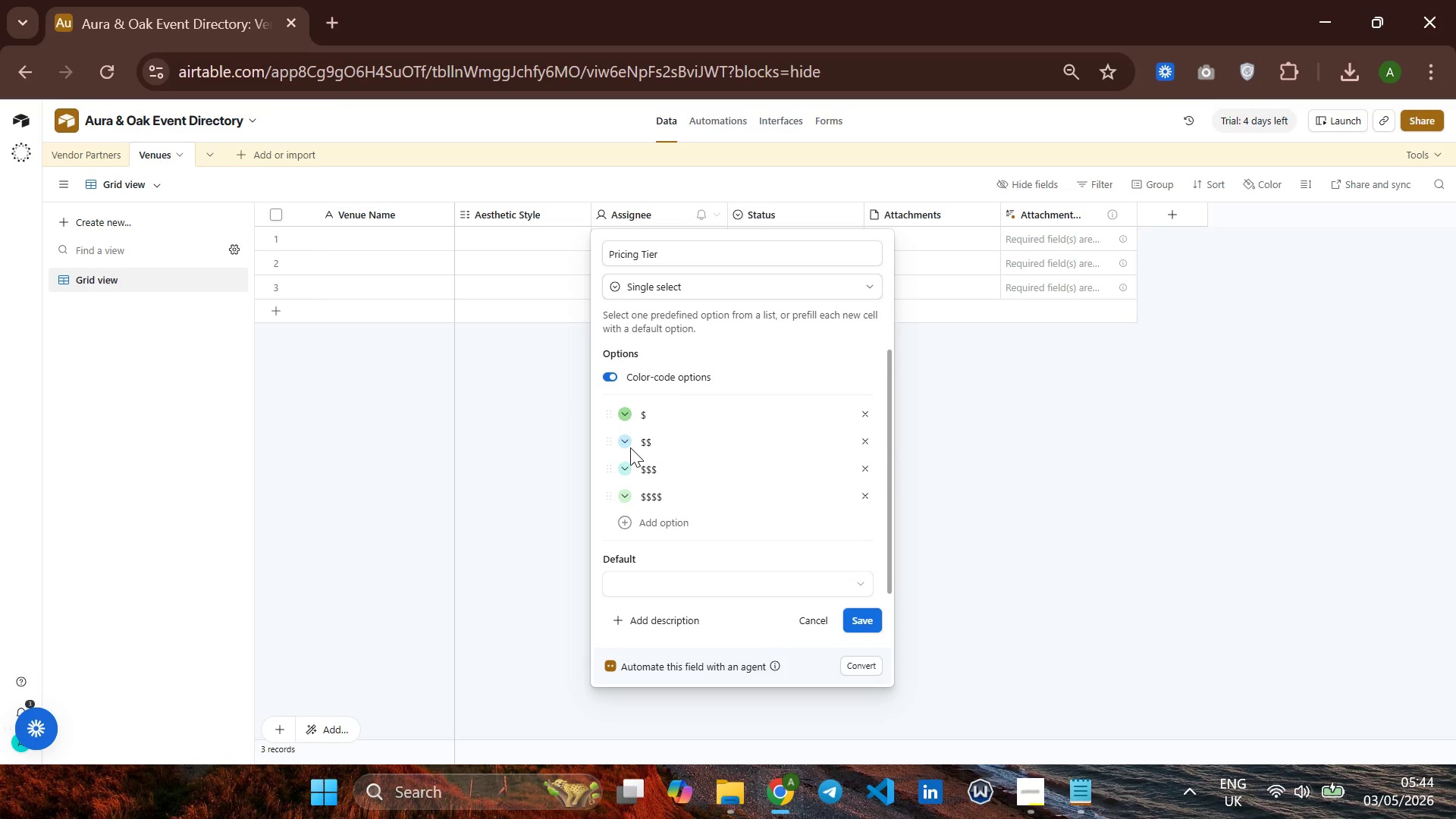 
left_click([626, 443])
 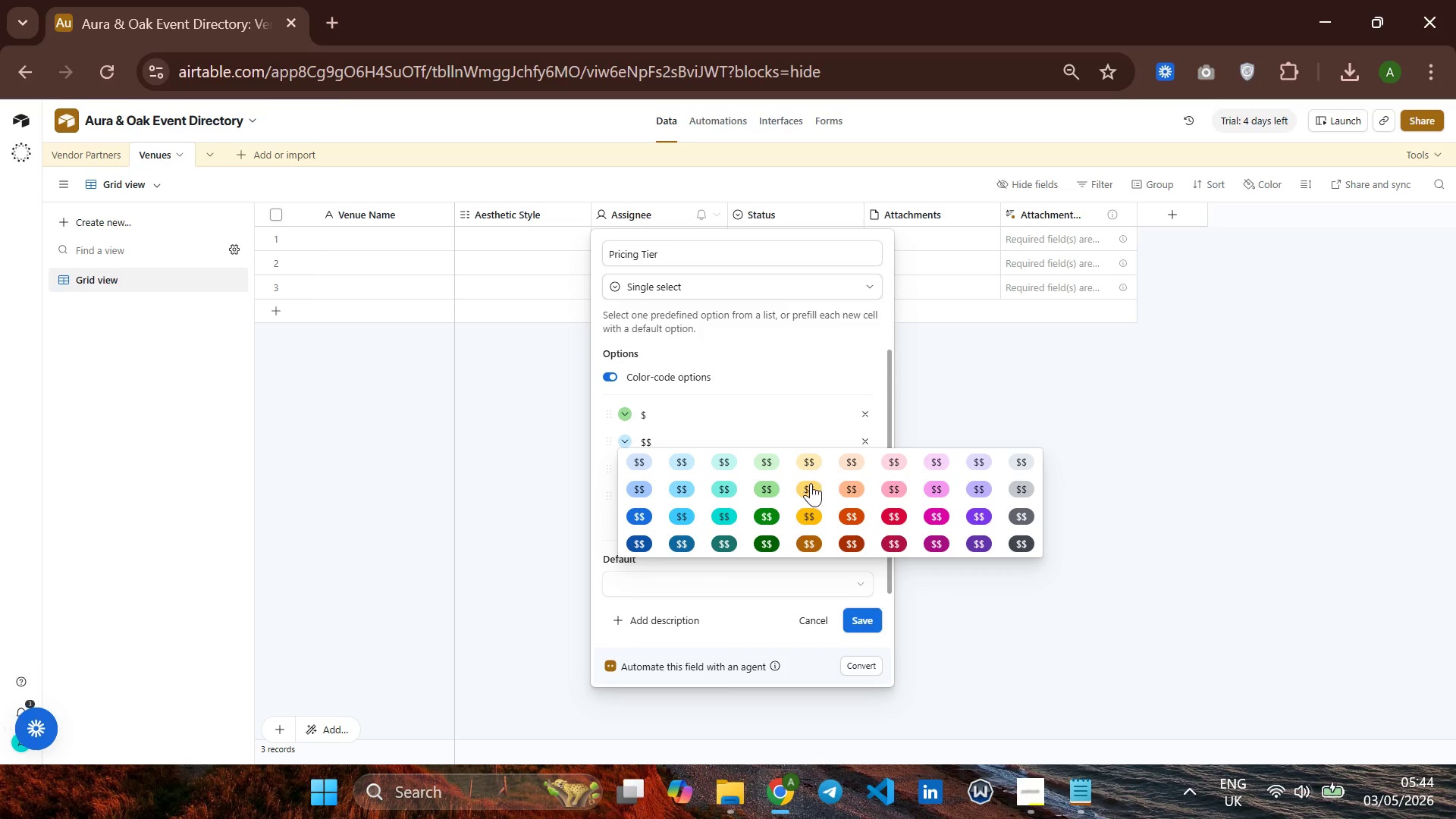 
left_click([811, 493])
 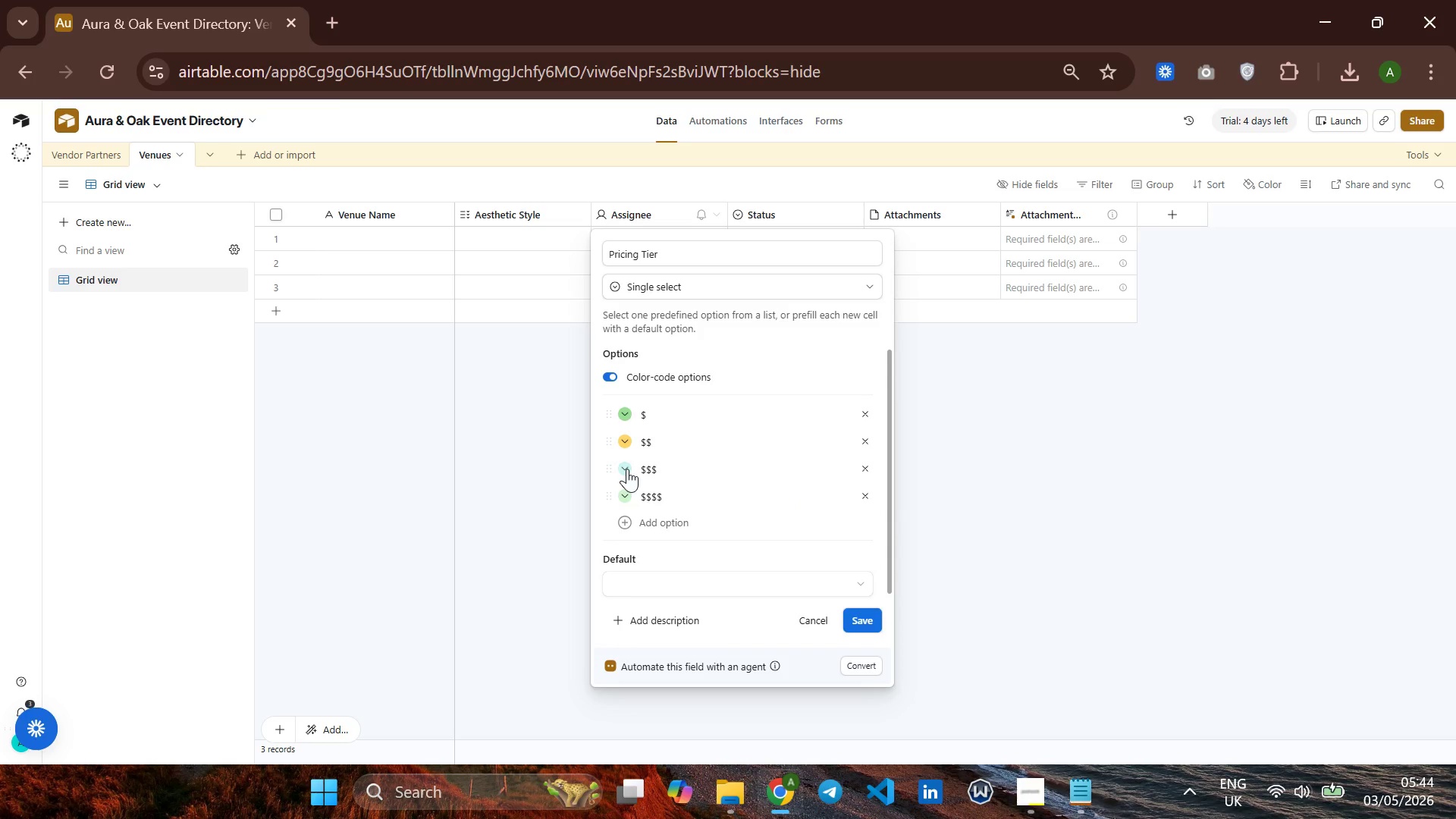 
left_click([627, 469])
 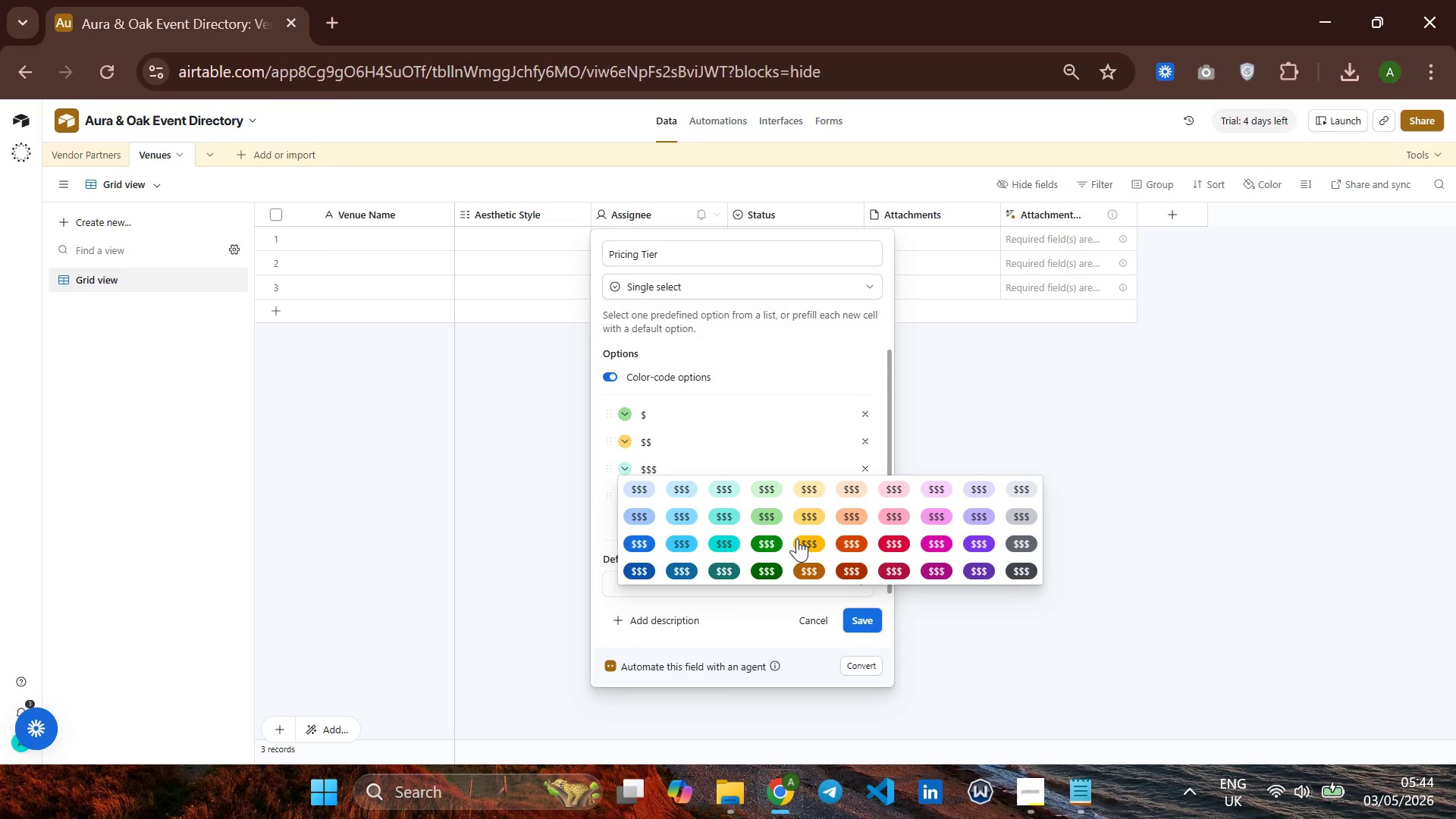 
left_click([801, 538])
 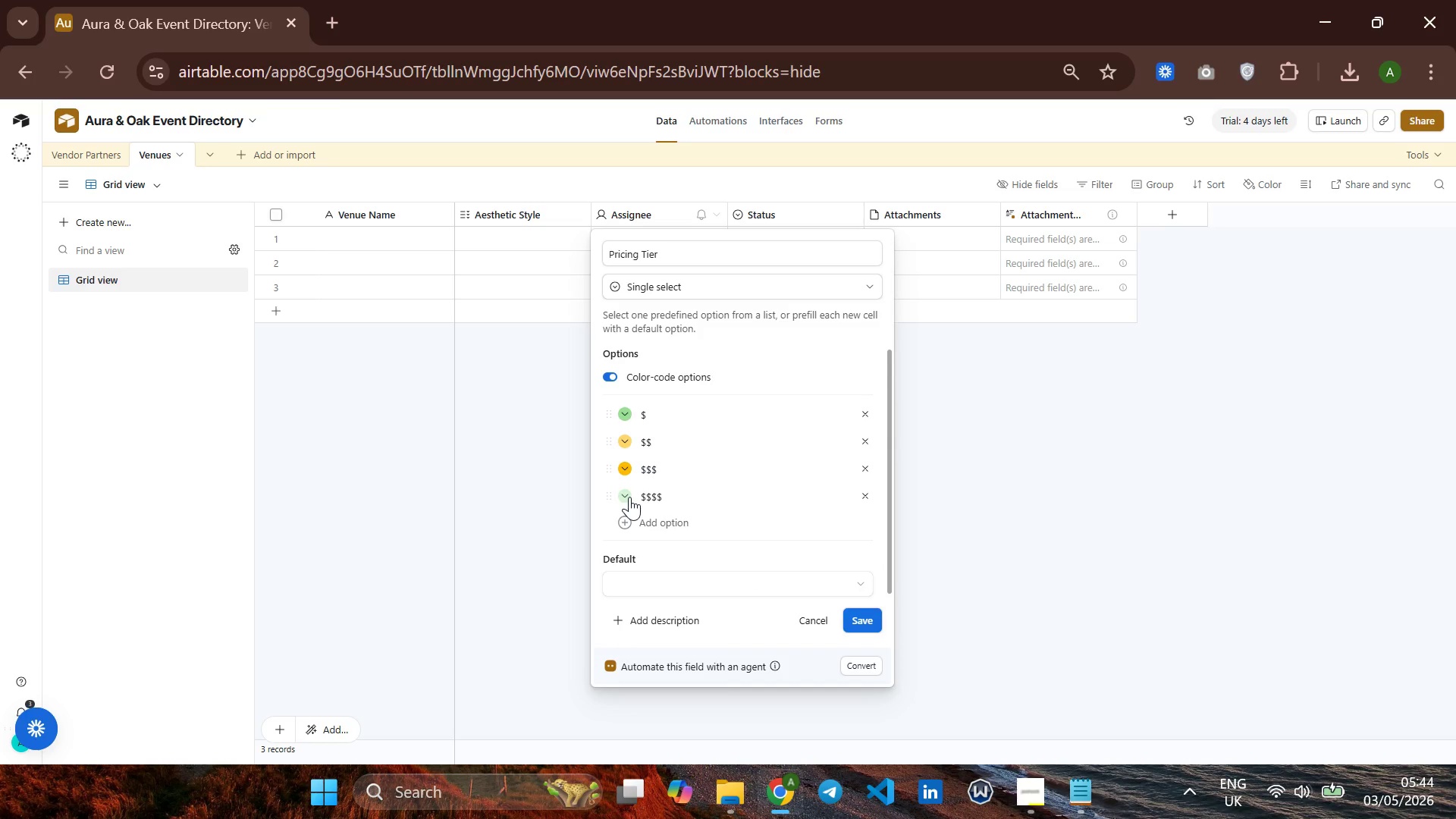 
left_click([629, 497])
 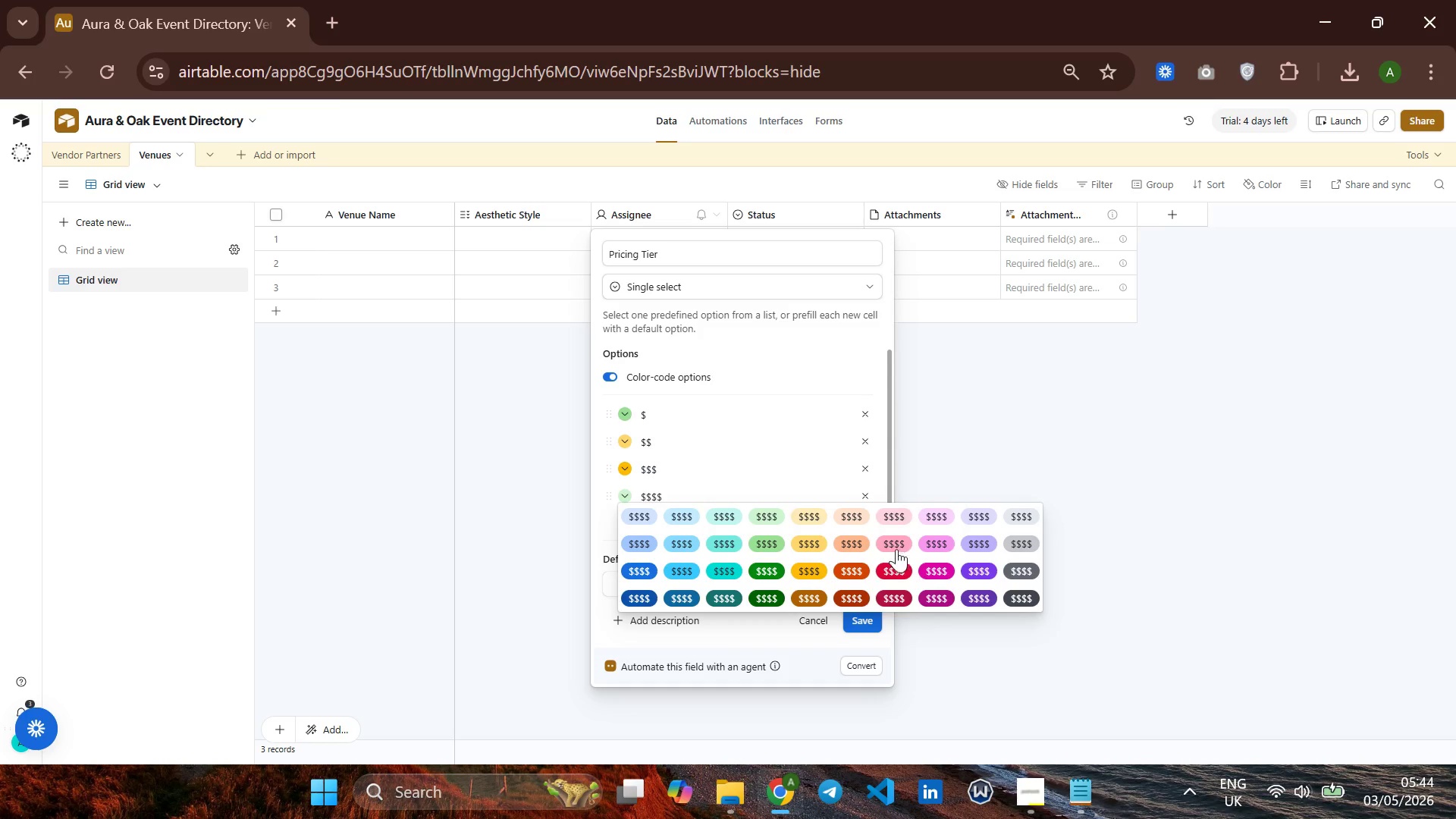 
left_click([888, 570])
 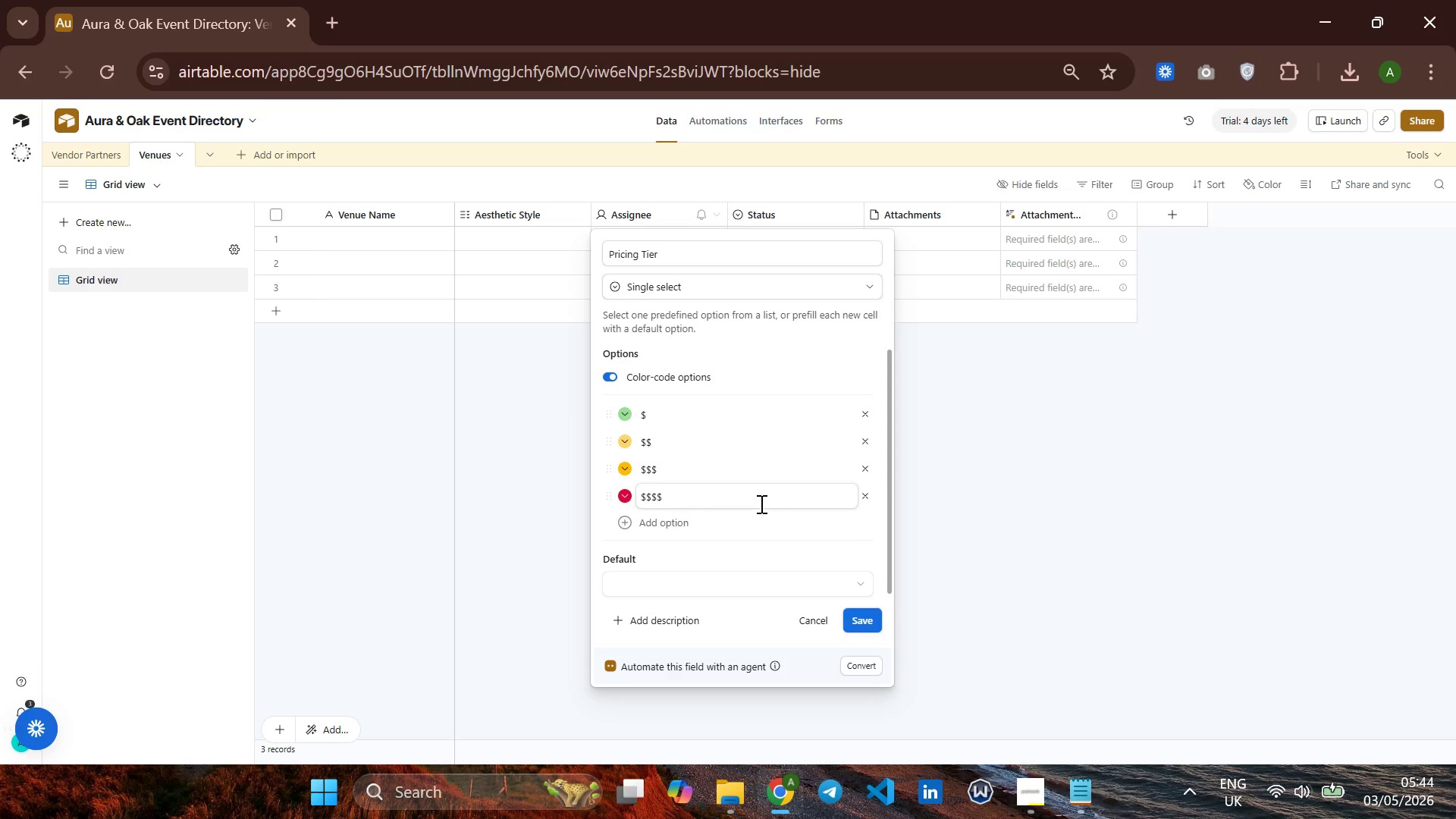 
scroll: coordinate [760, 505], scroll_direction: down, amount: 3.0
 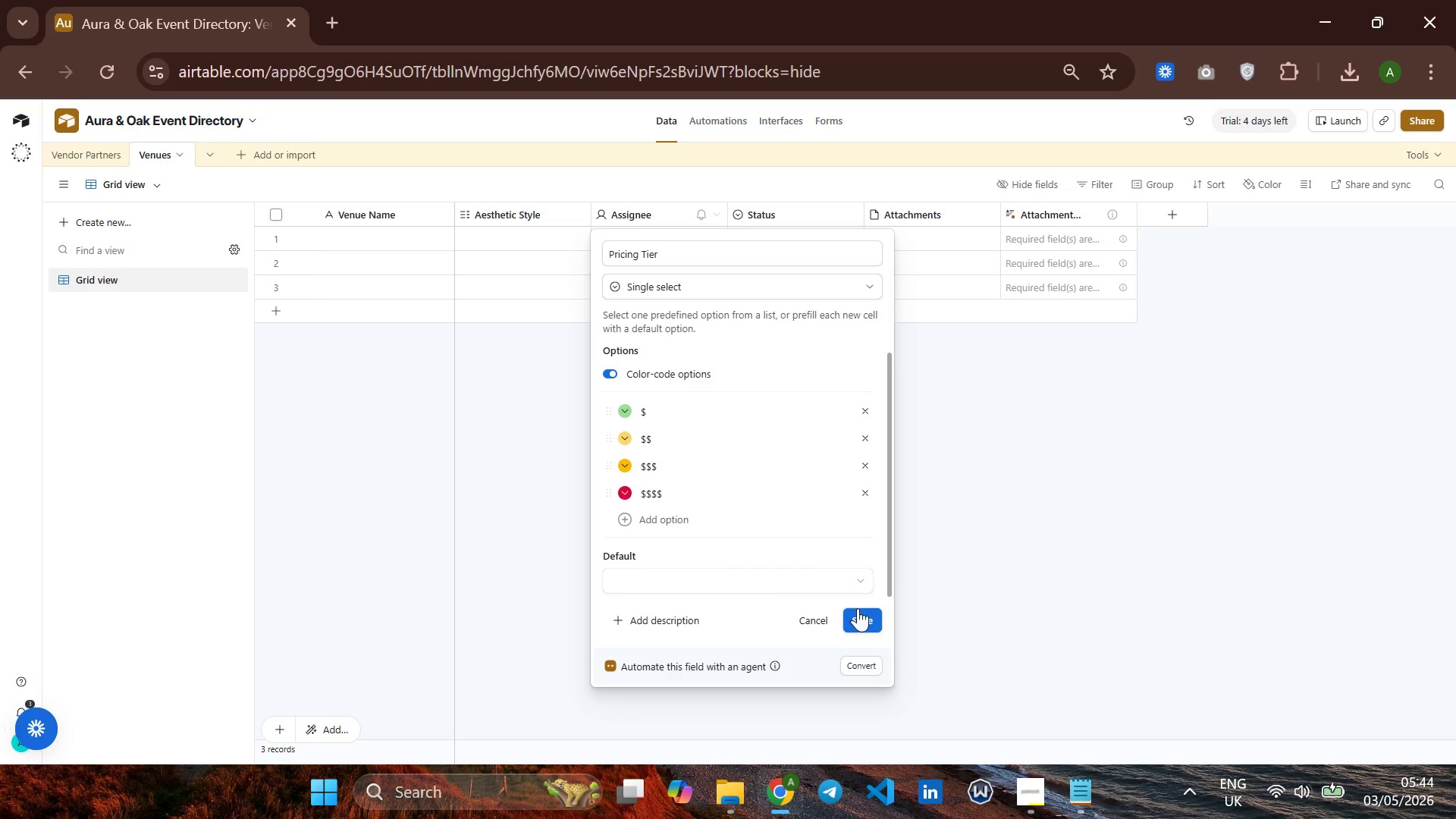 
left_click([860, 611])
 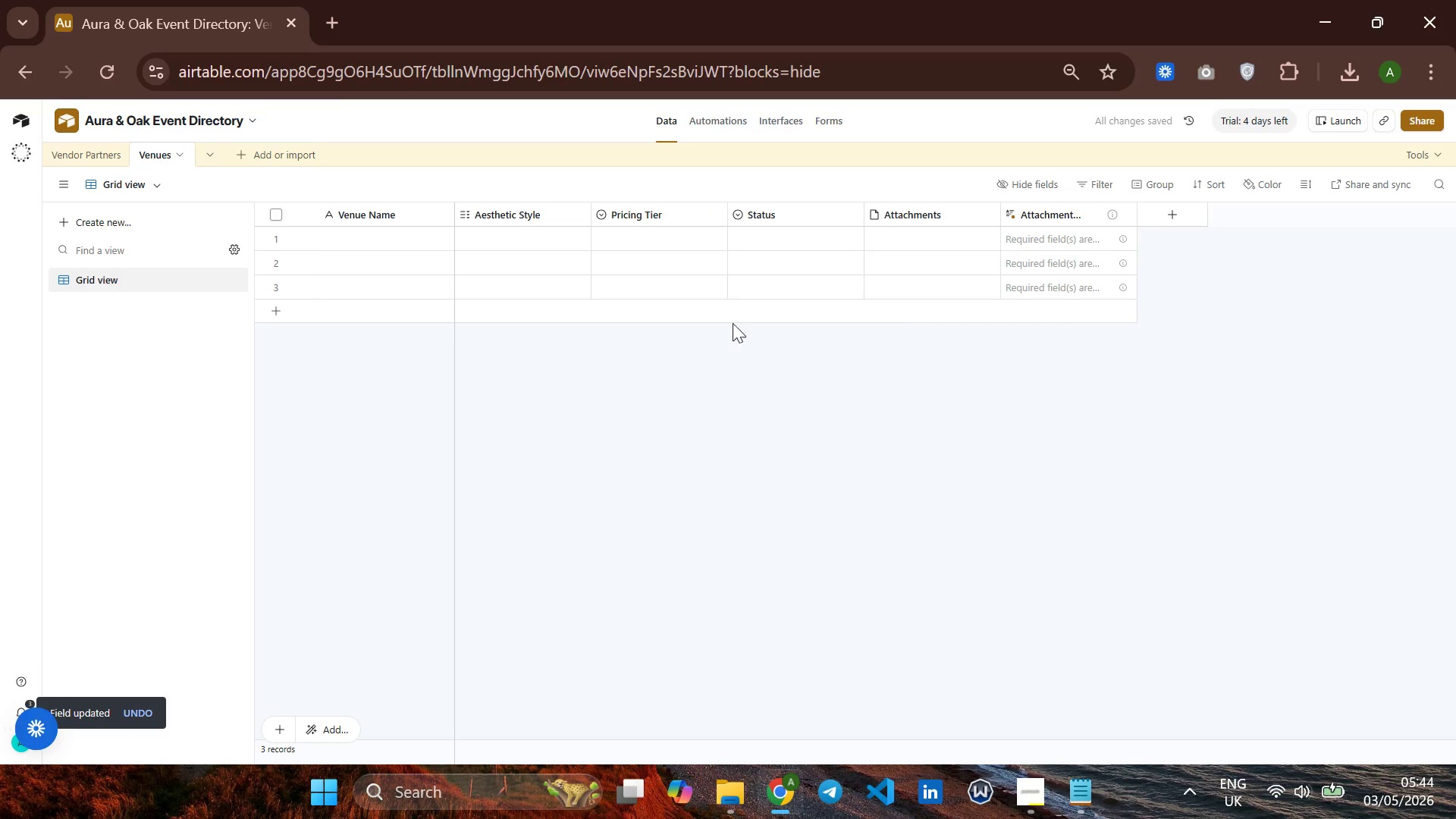 
right_click([795, 217])
 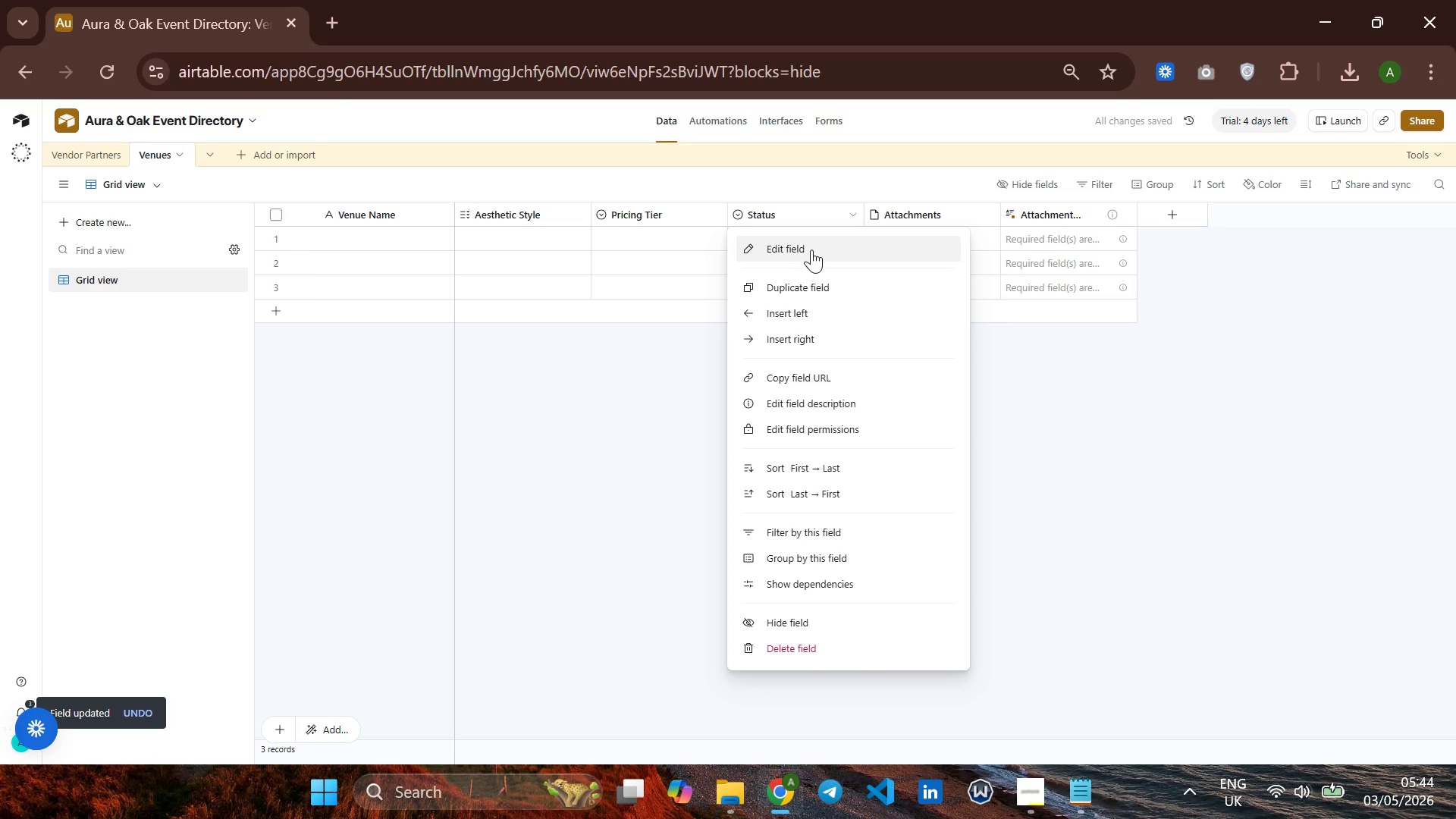 
left_click([811, 249])
 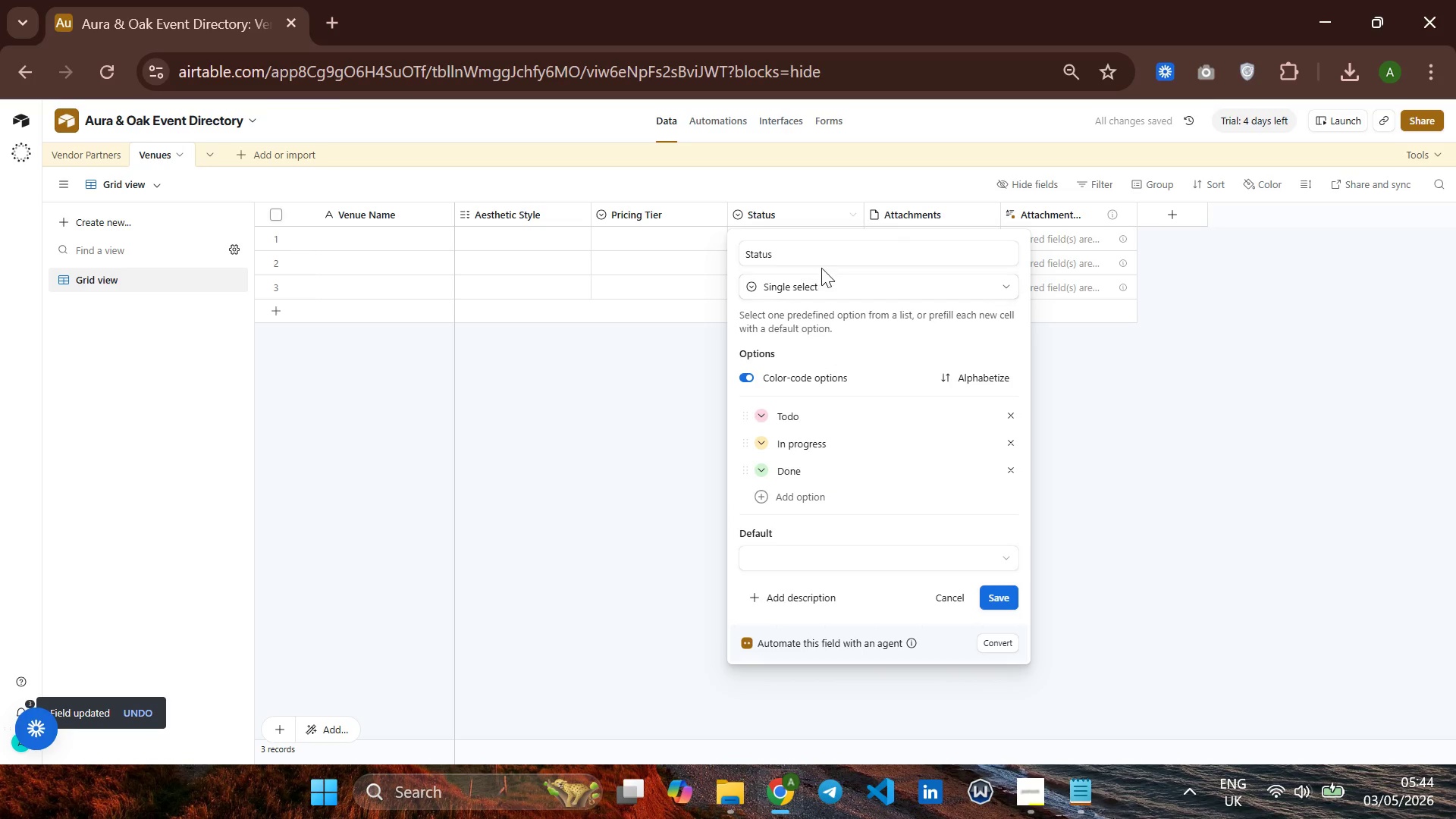 
left_click([826, 252])
 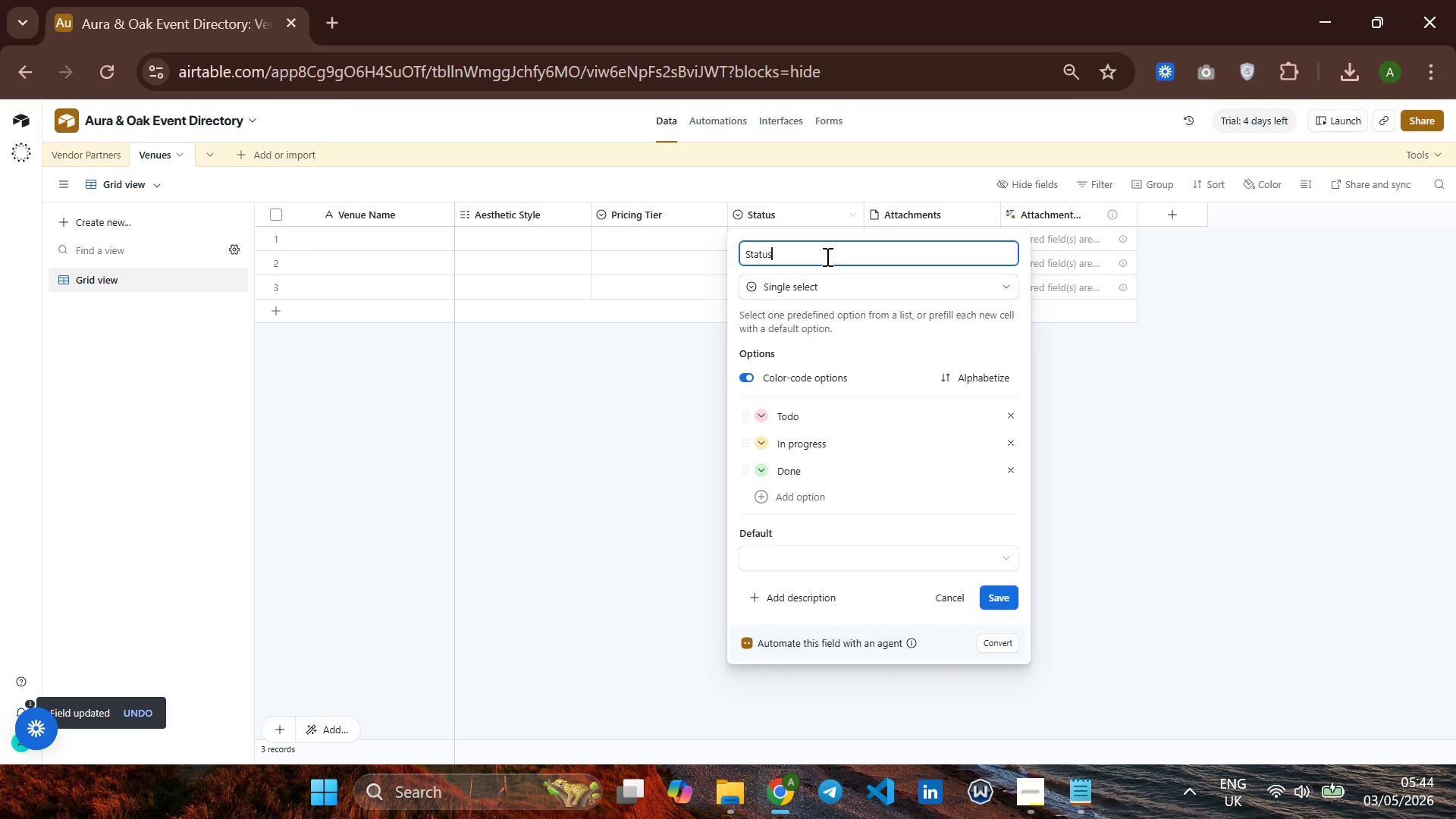 
hold_key(key=Backspace, duration=0.8)
 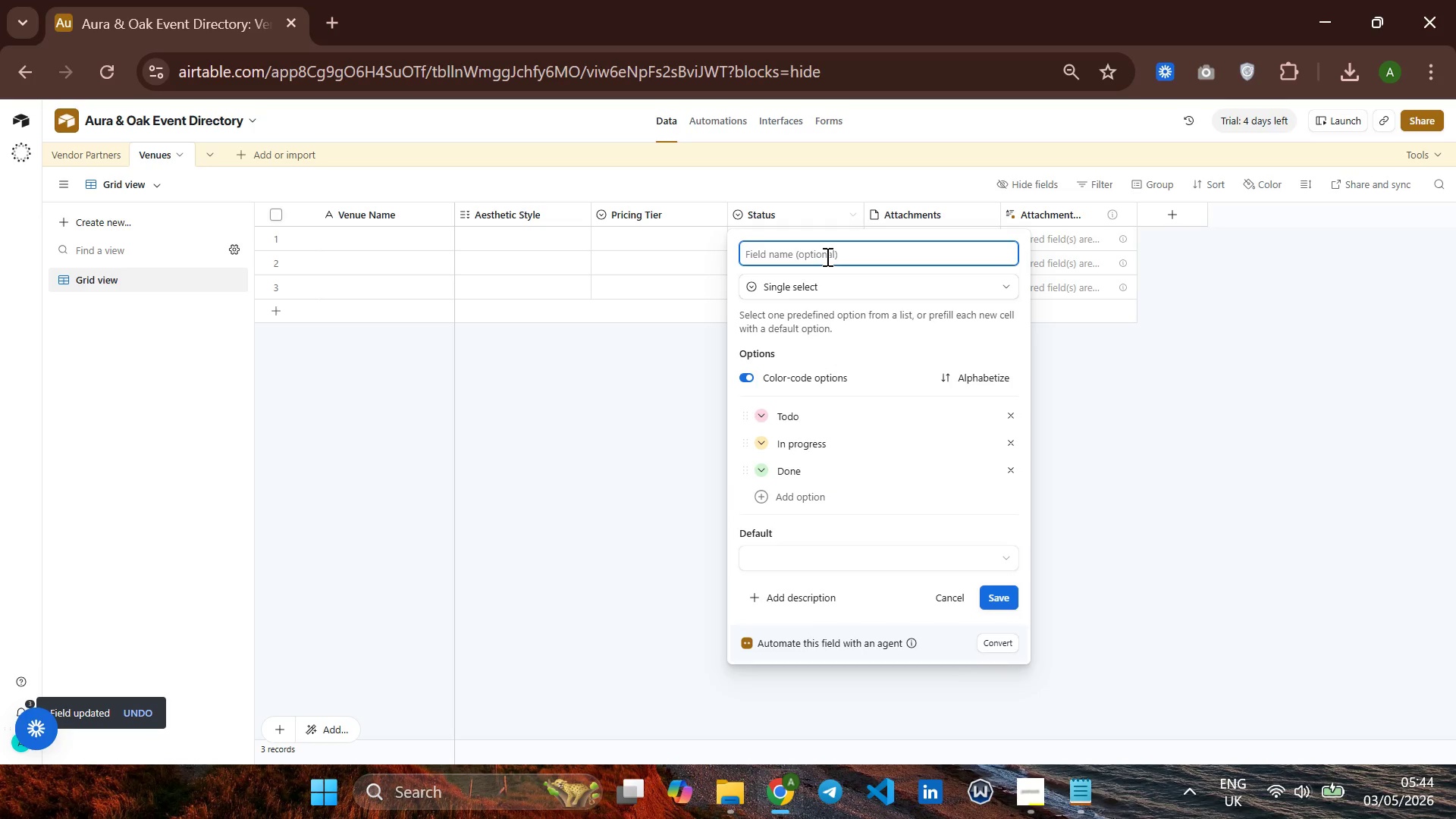 
type(Capacity)
 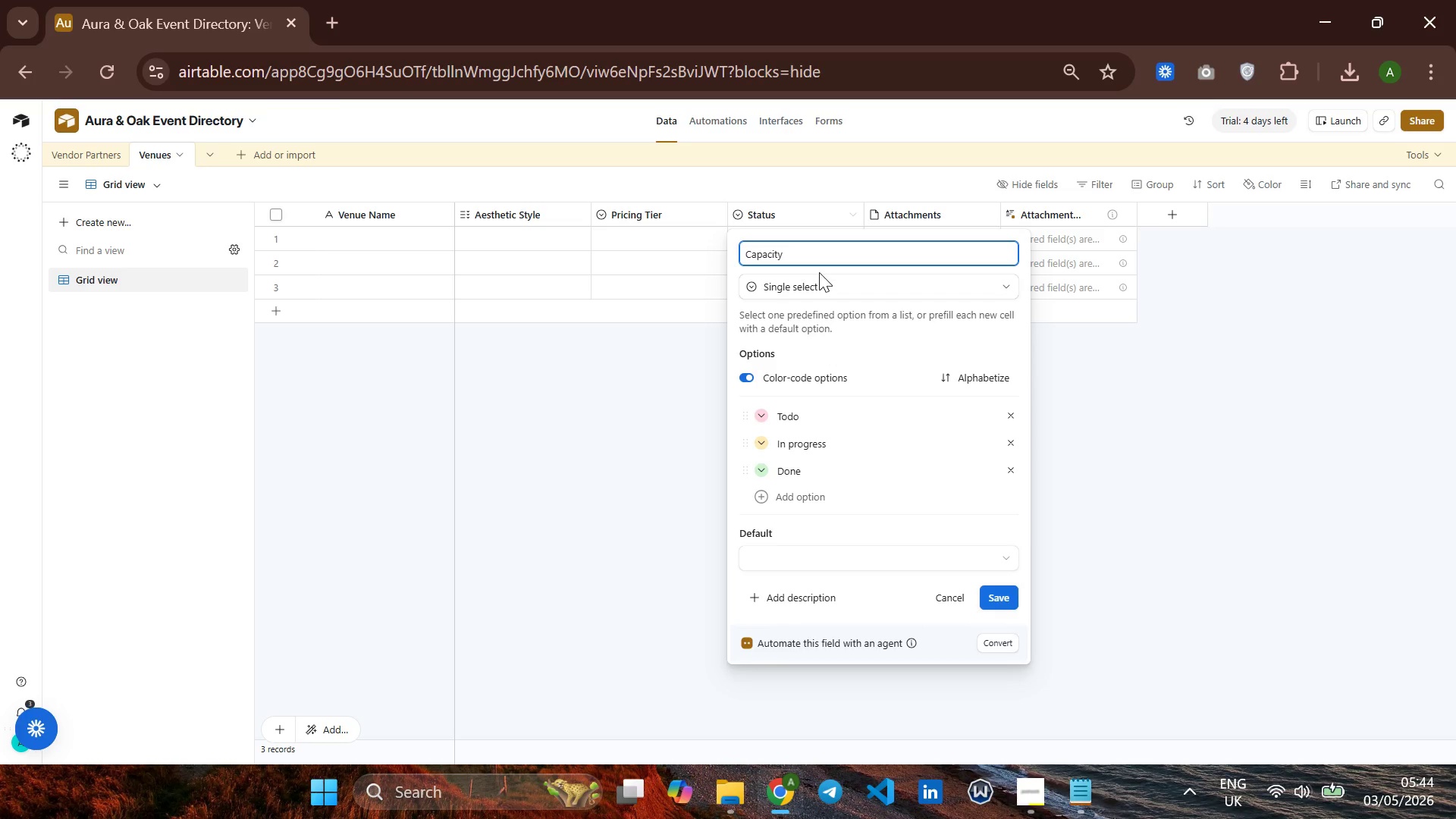 
left_click([805, 289])
 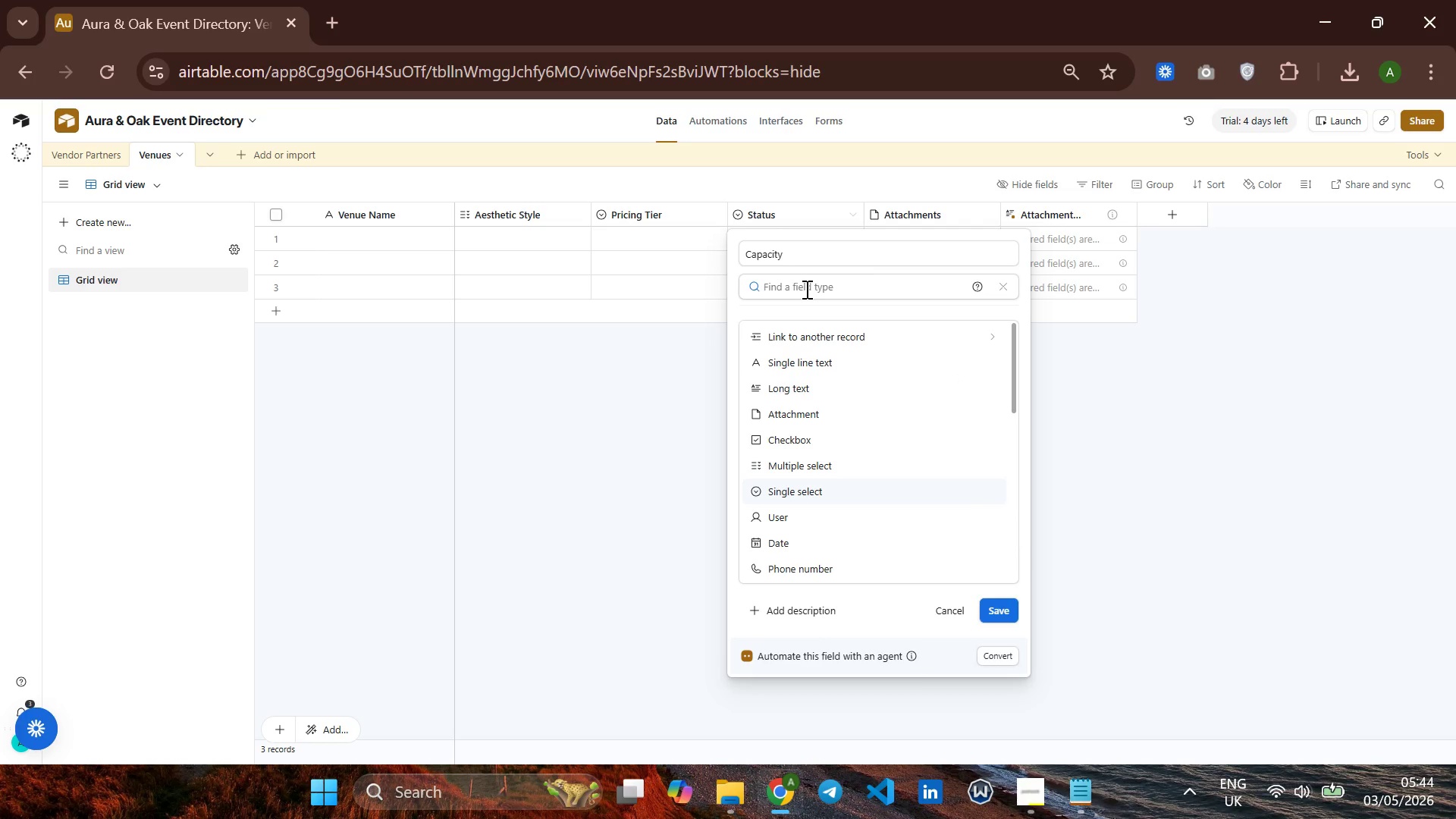 
type(Numbe)
 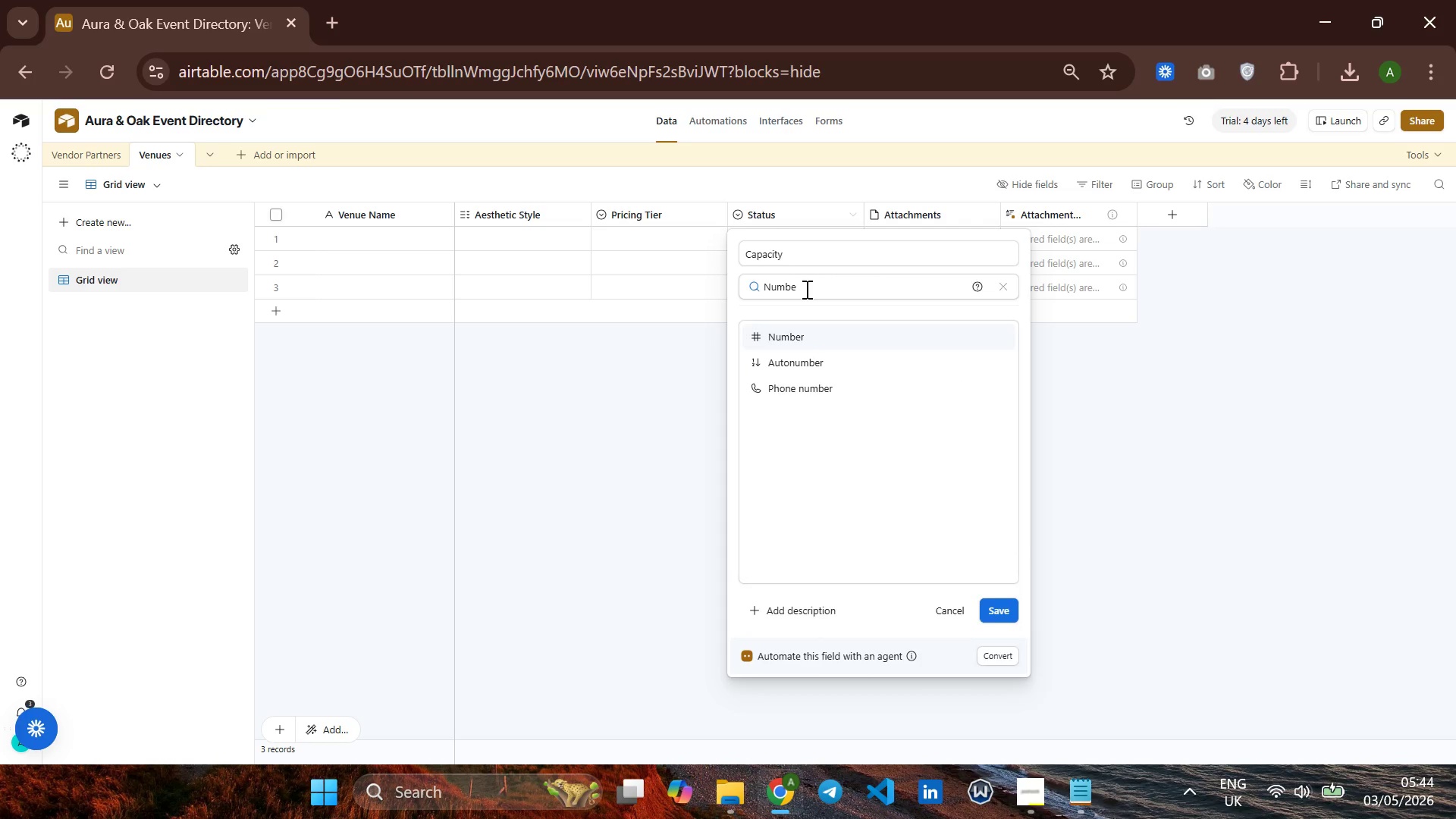 
key(Enter)
 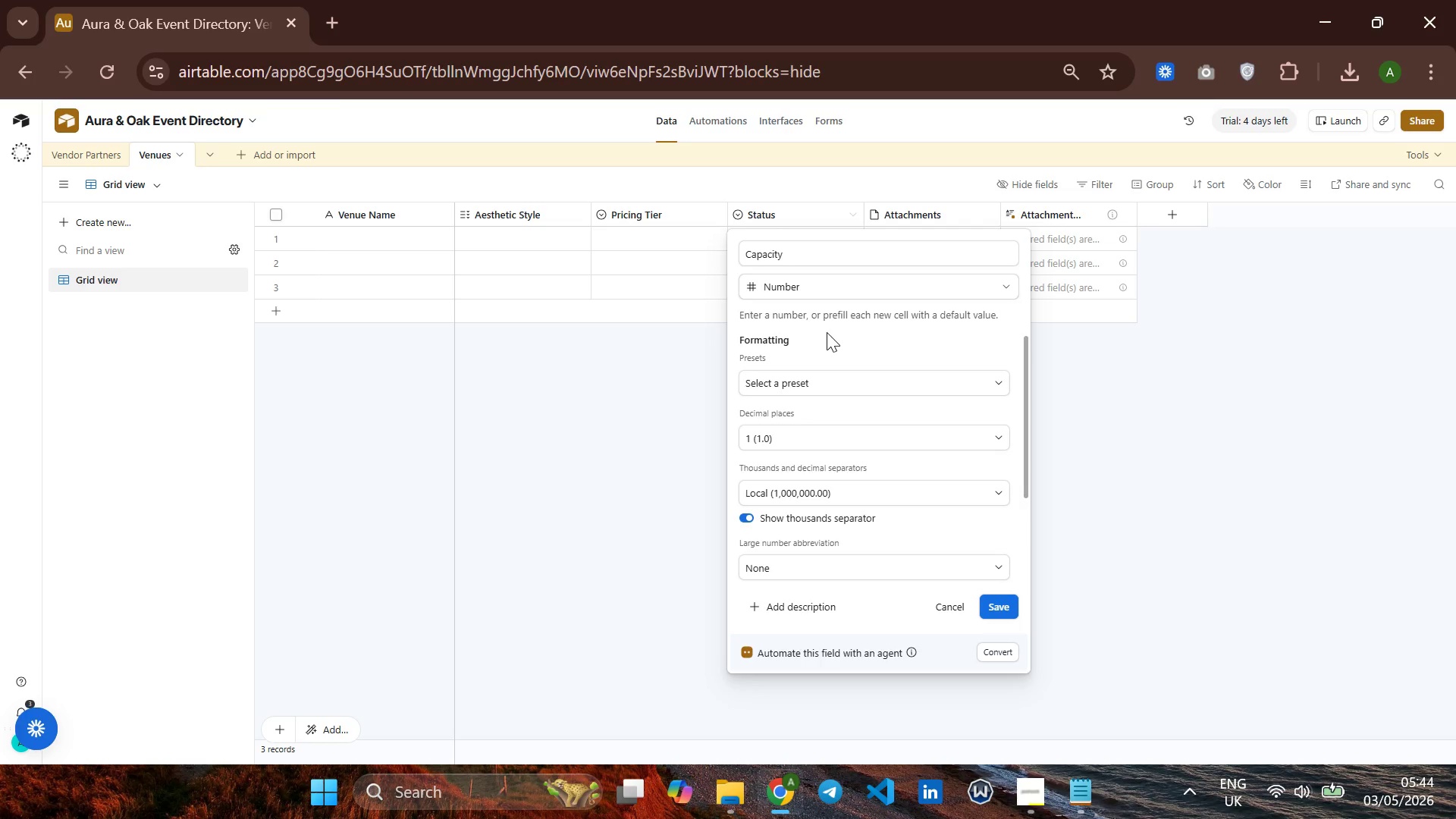 
left_click([849, 432])
 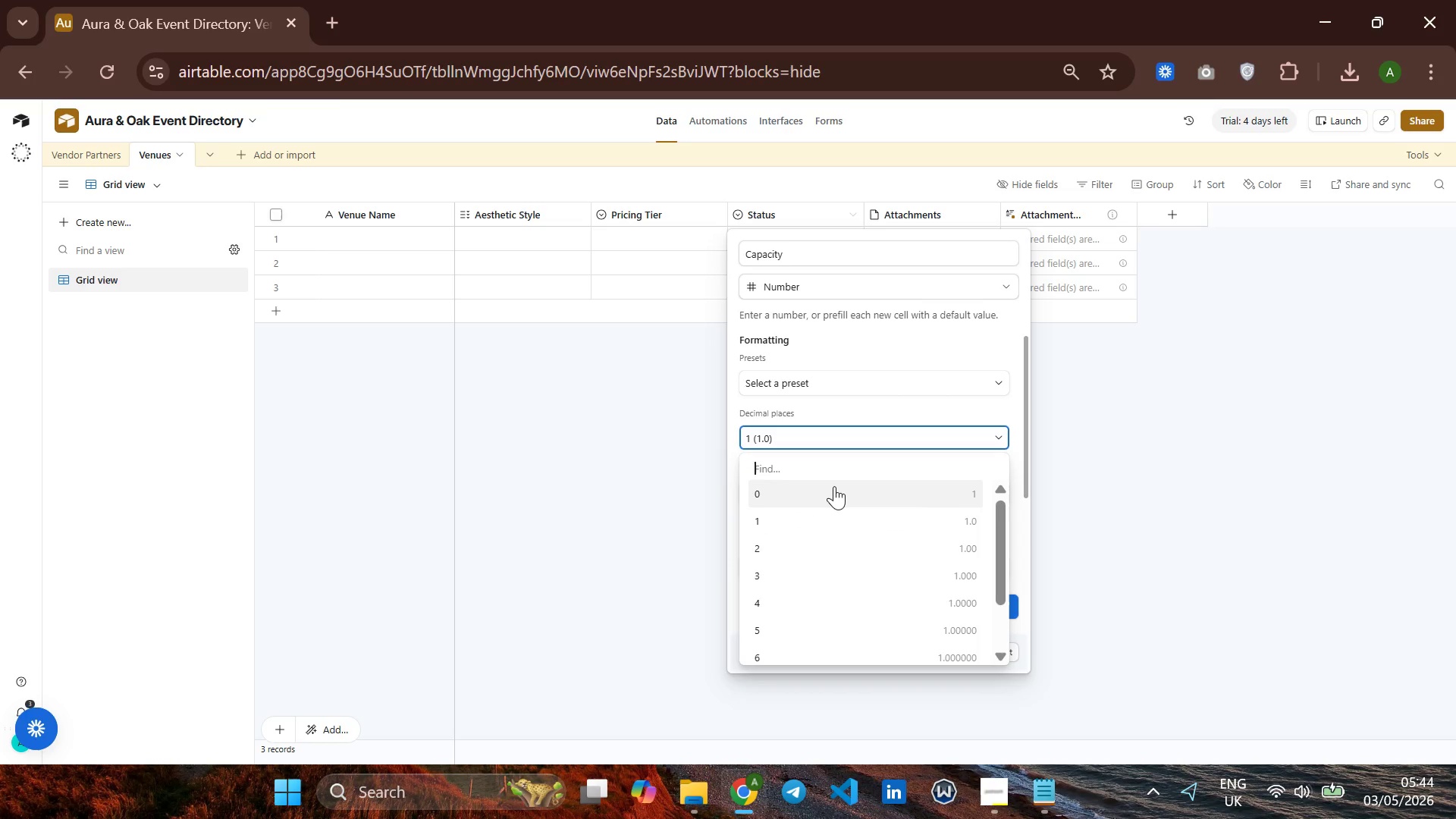 
double_click([834, 486])
 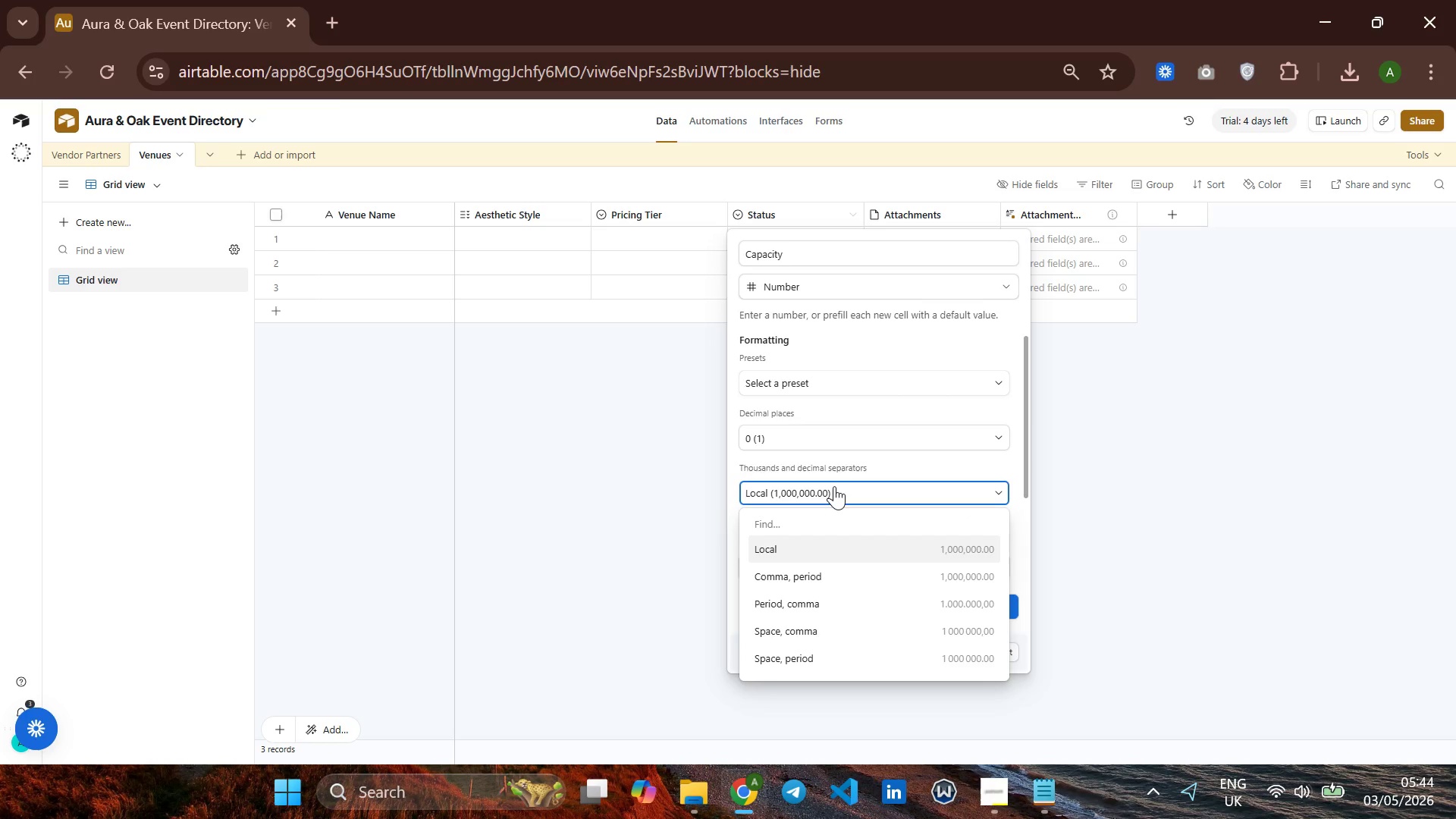 
left_click([834, 486])
 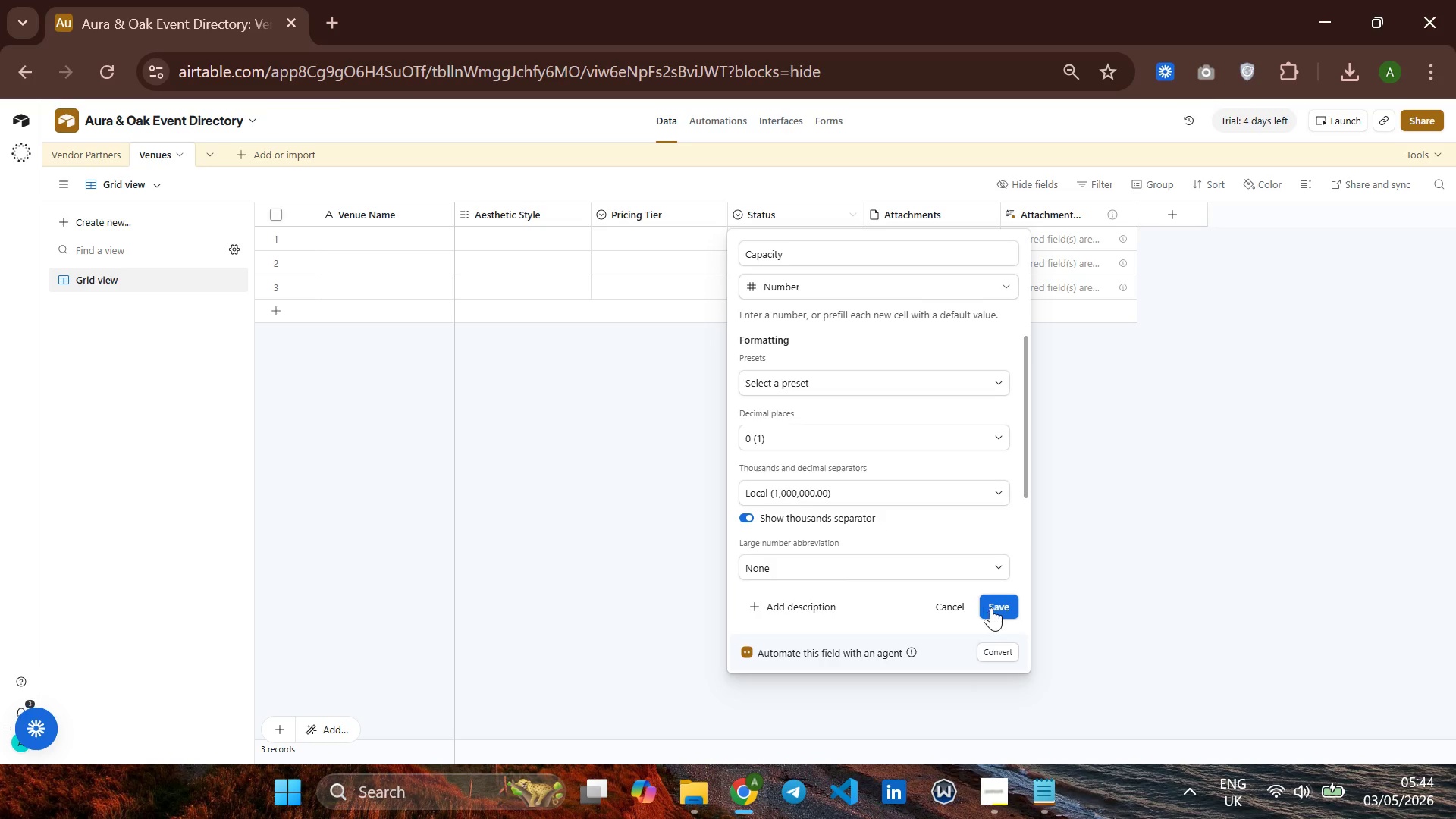 
left_click([995, 607])
 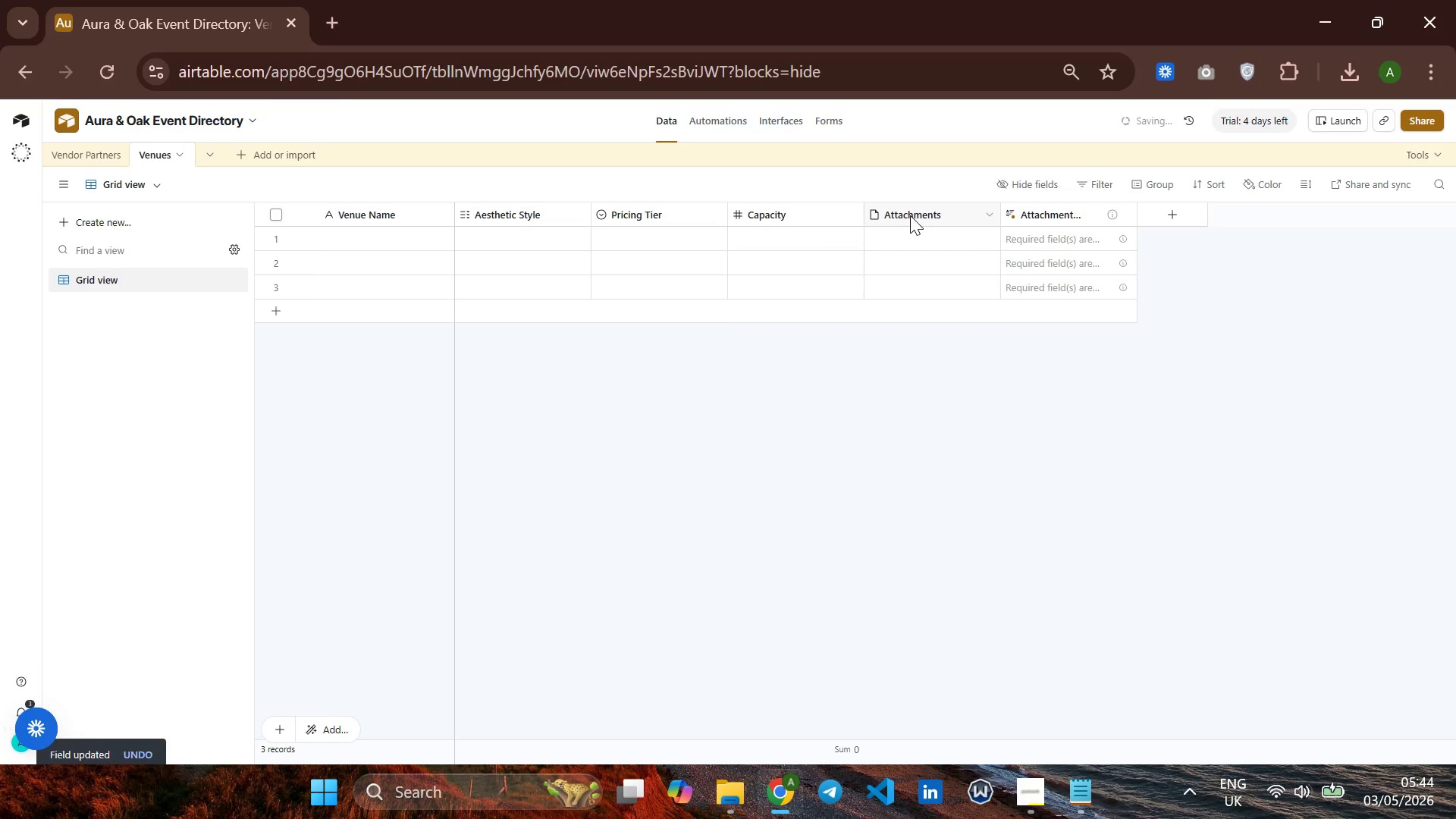 
right_click([910, 215])
 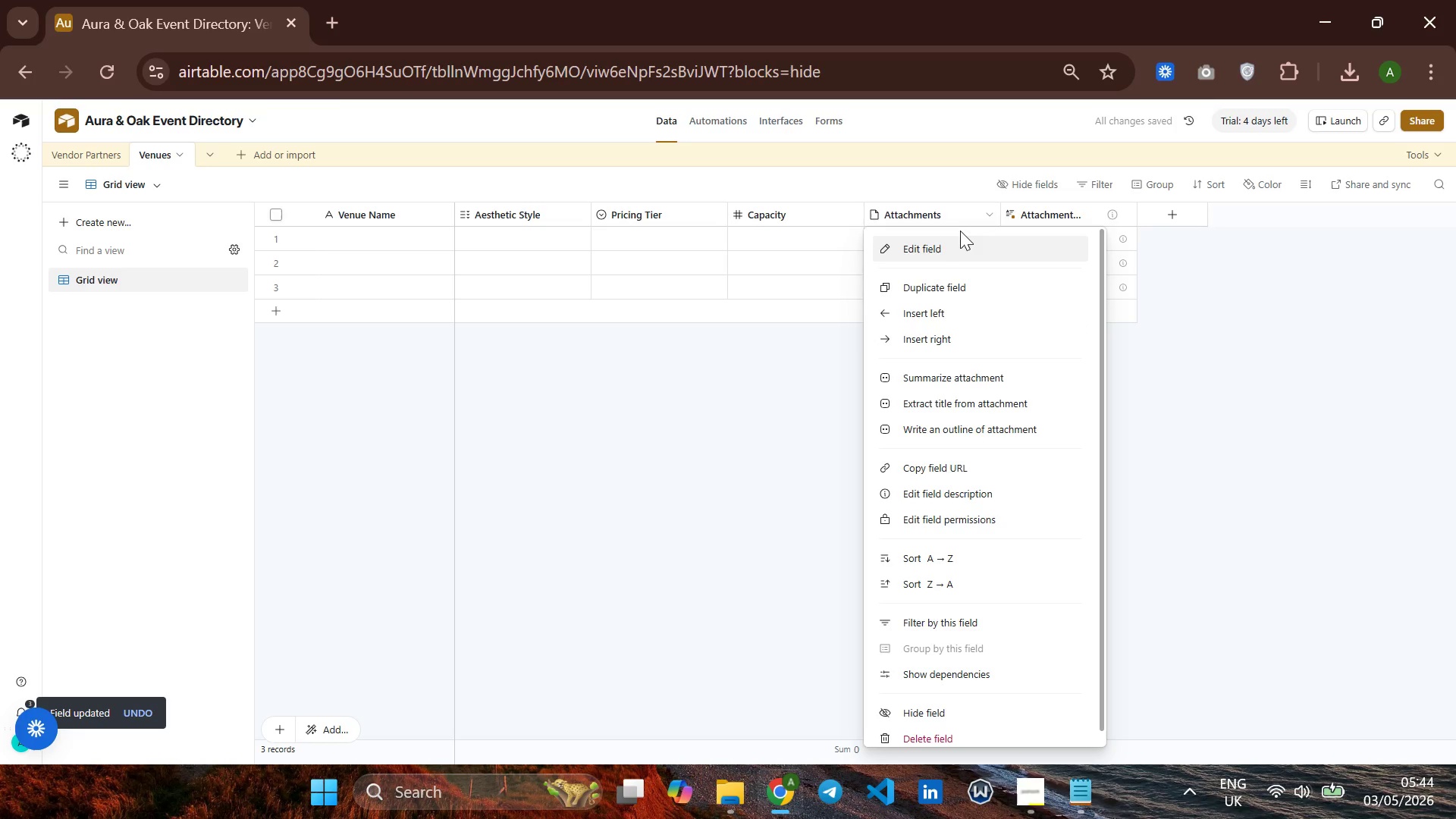 
left_click([939, 248])
 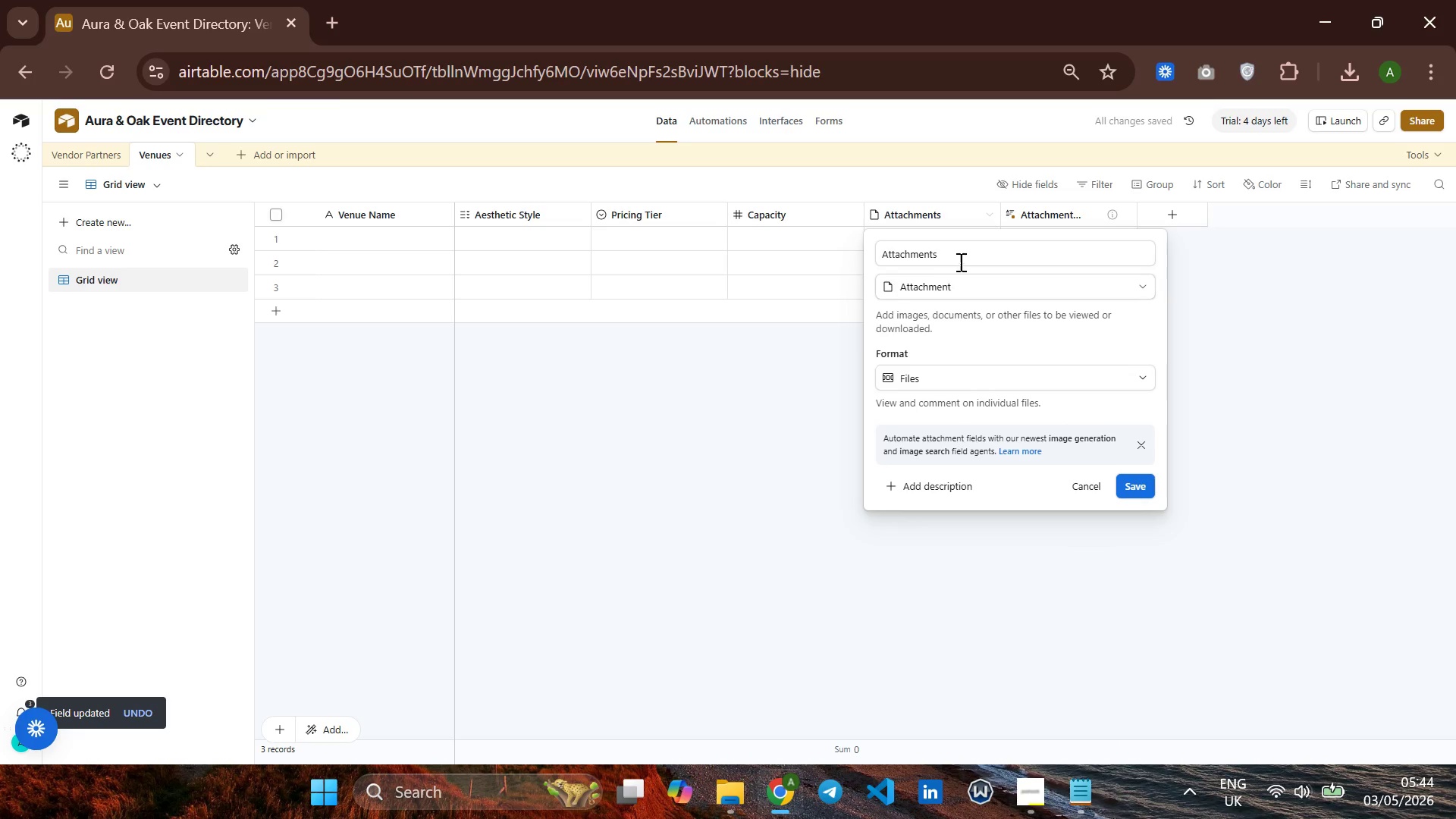 
left_click([968, 258])
 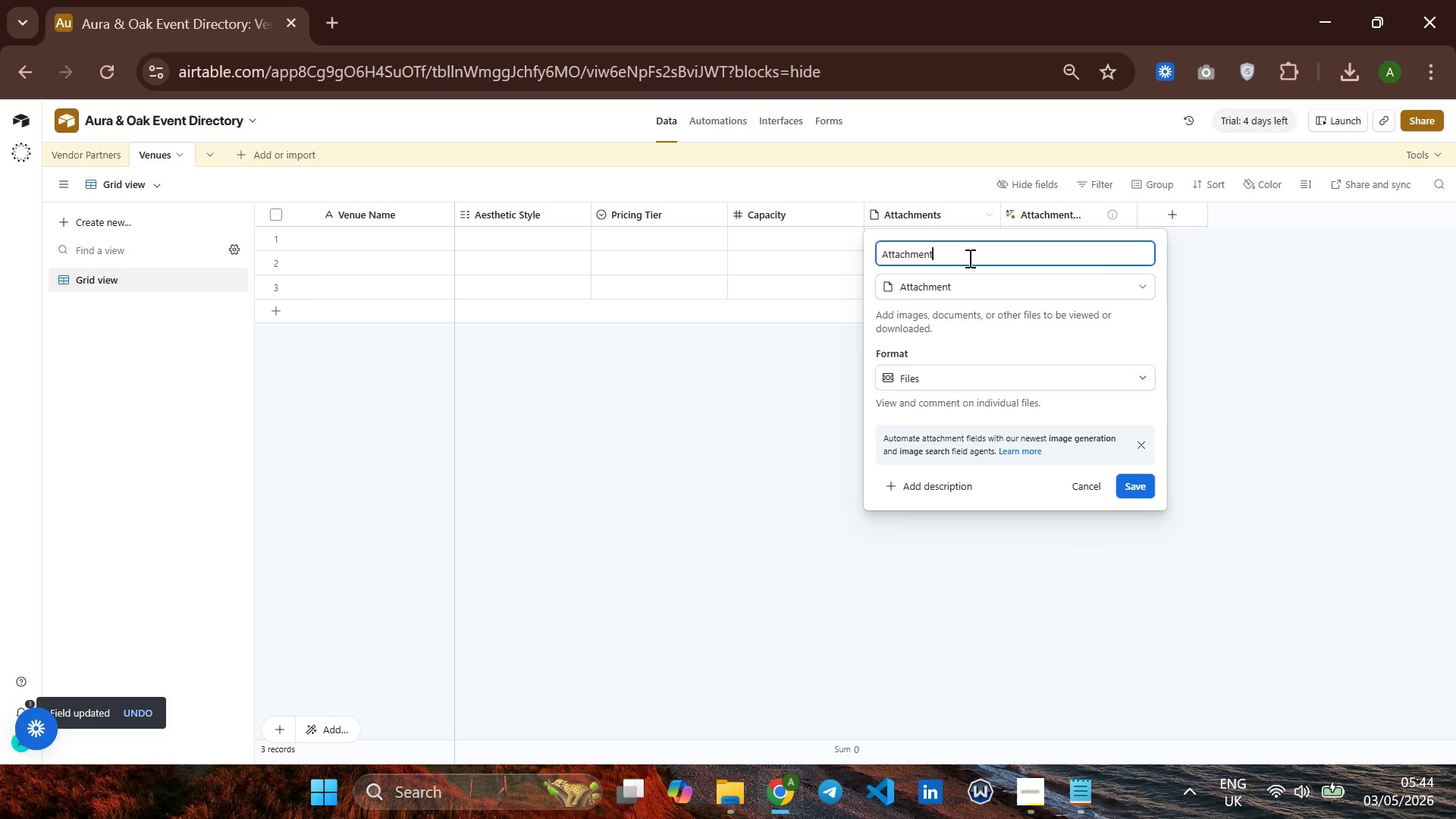 
hold_key(key=Backspace, duration=0.97)
 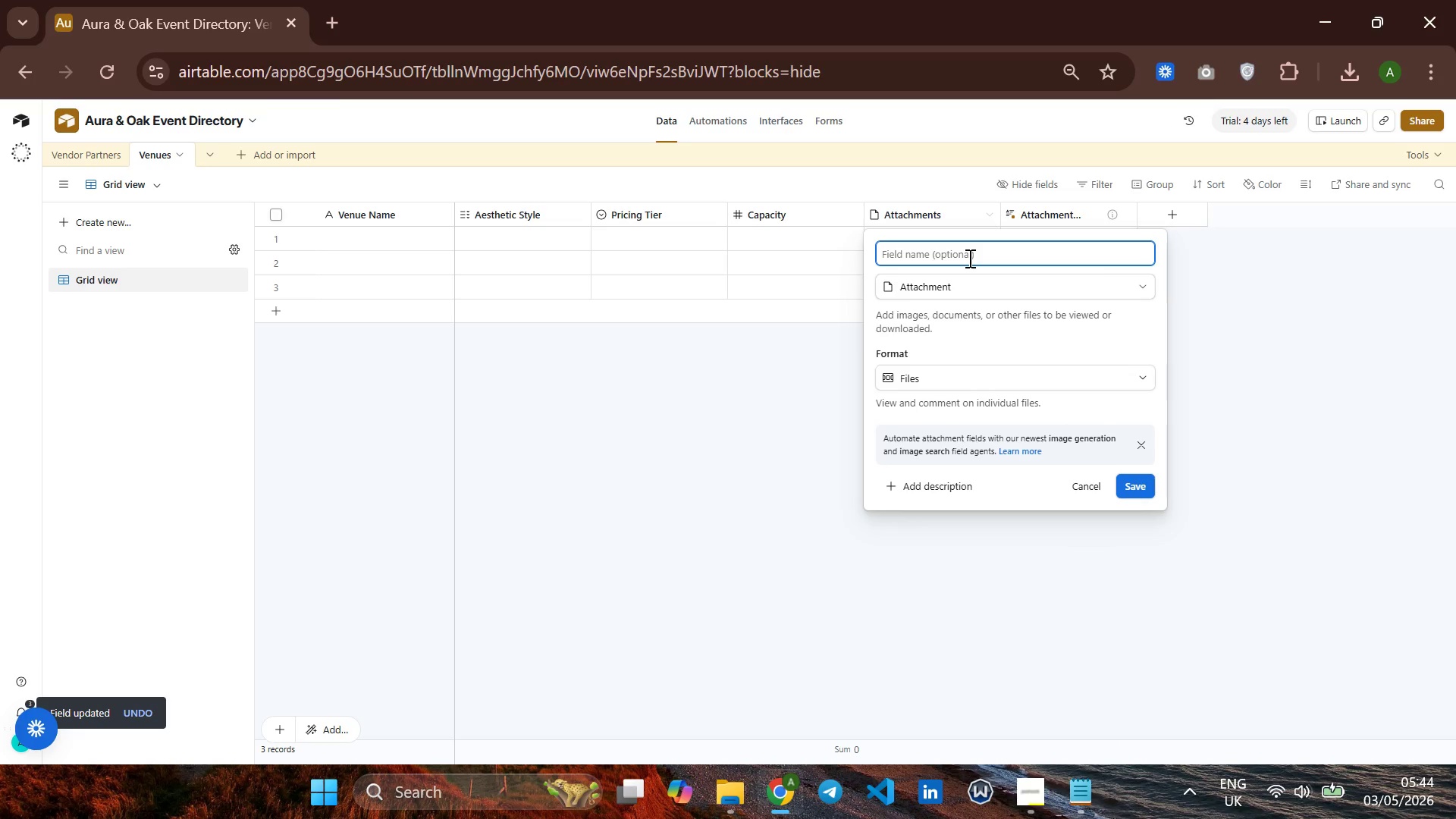 
type(Contact Email)
 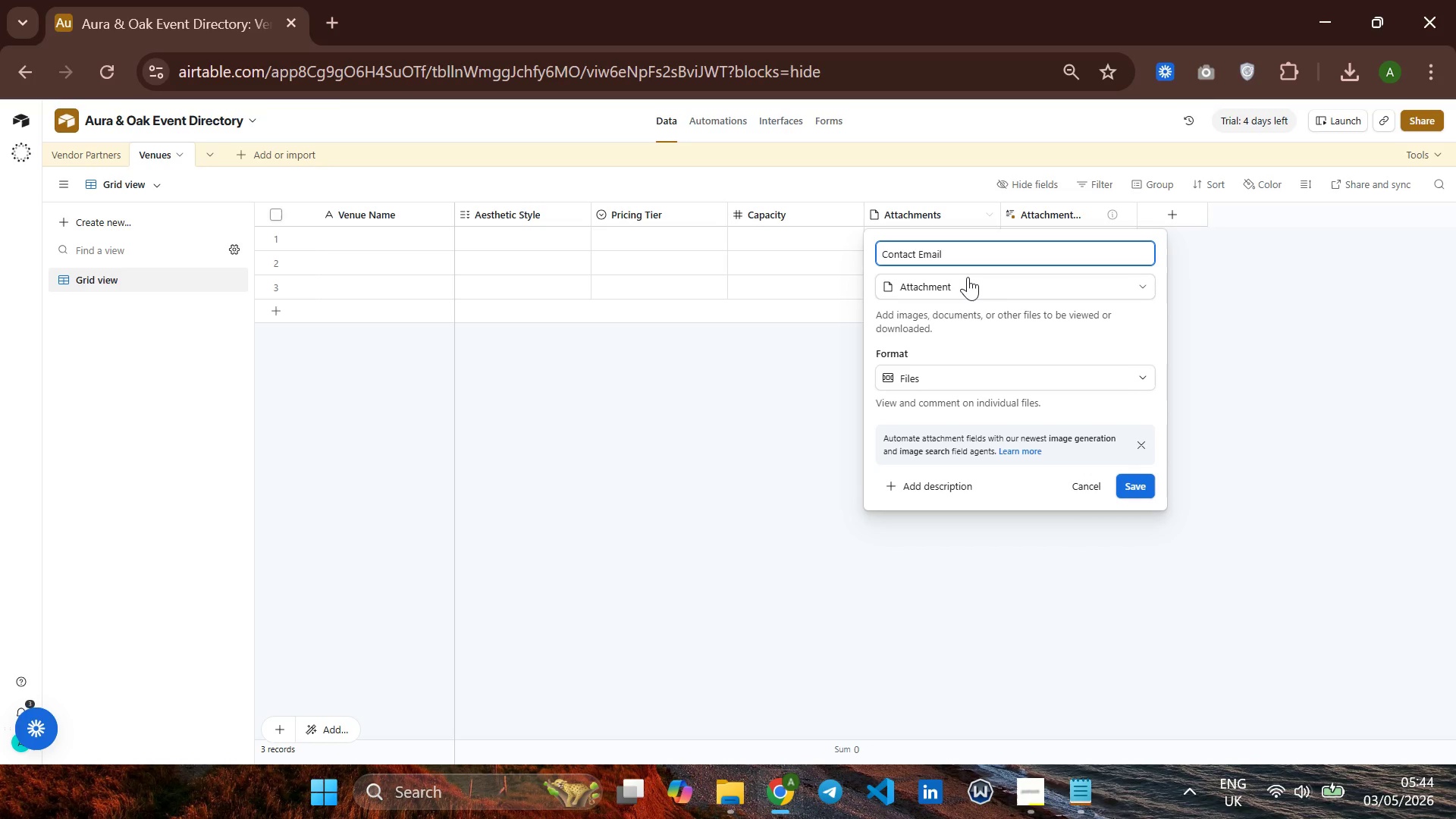 
left_click([968, 279])
 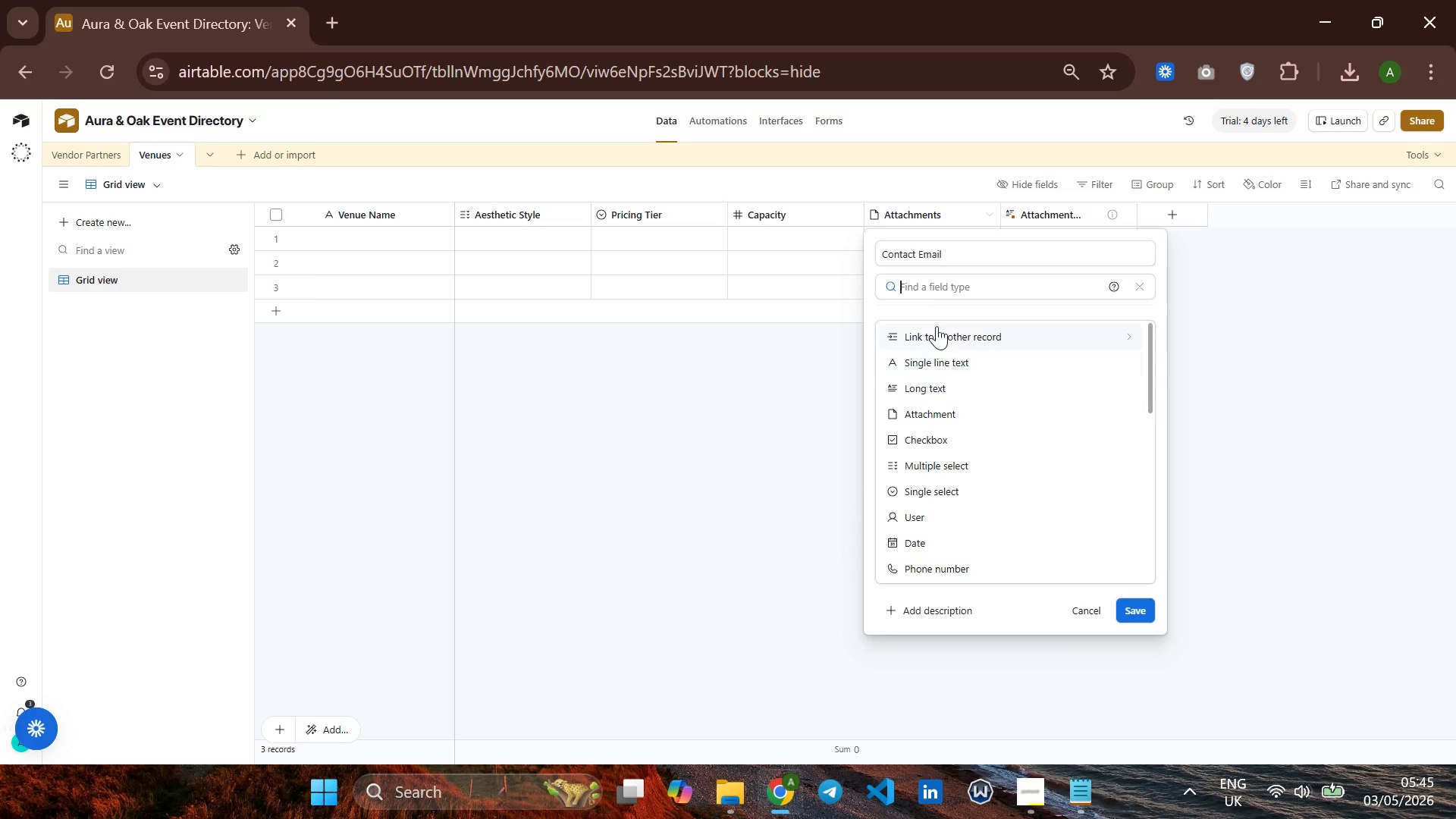 
type(em)
 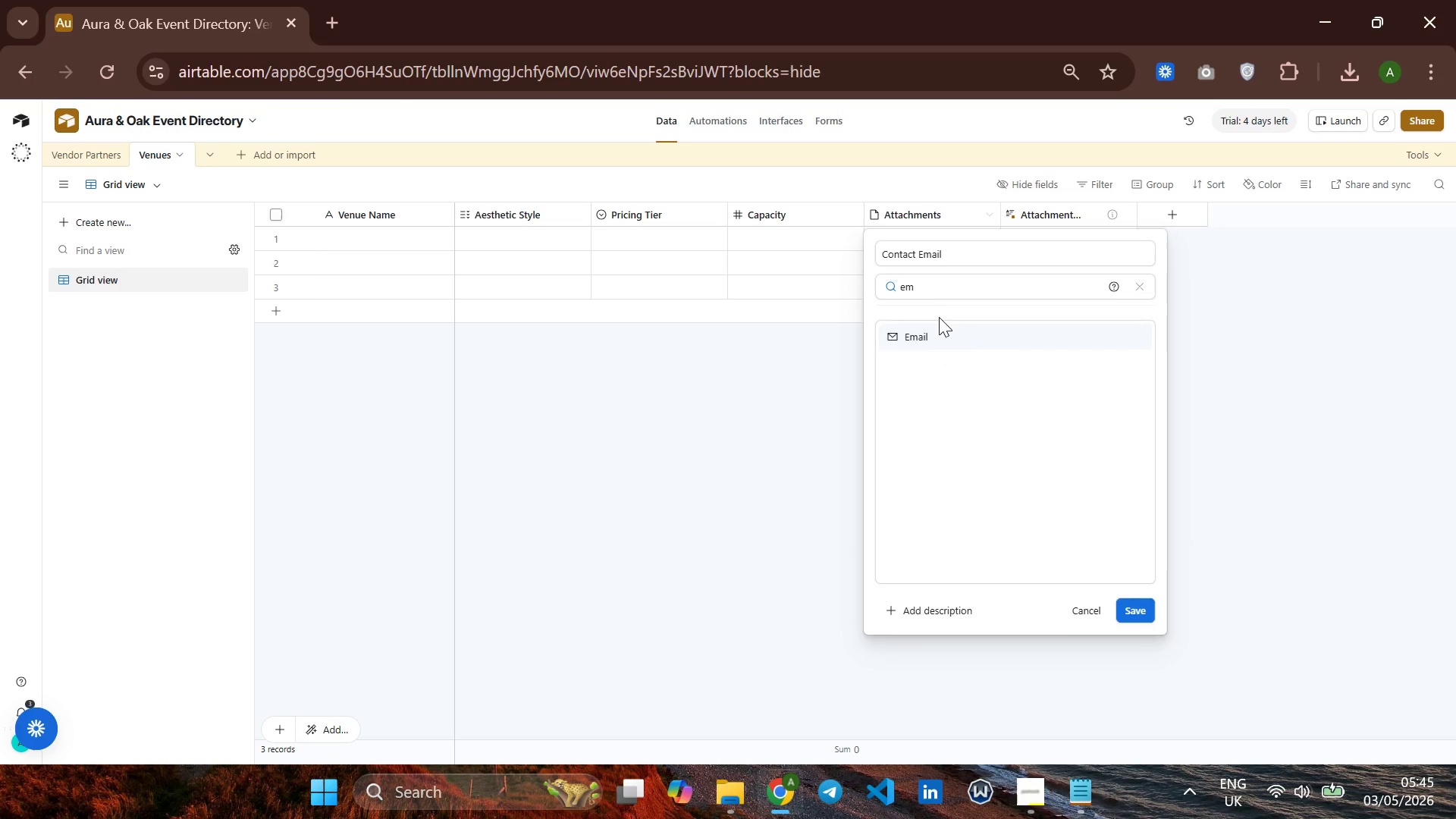 
key(Enter)
 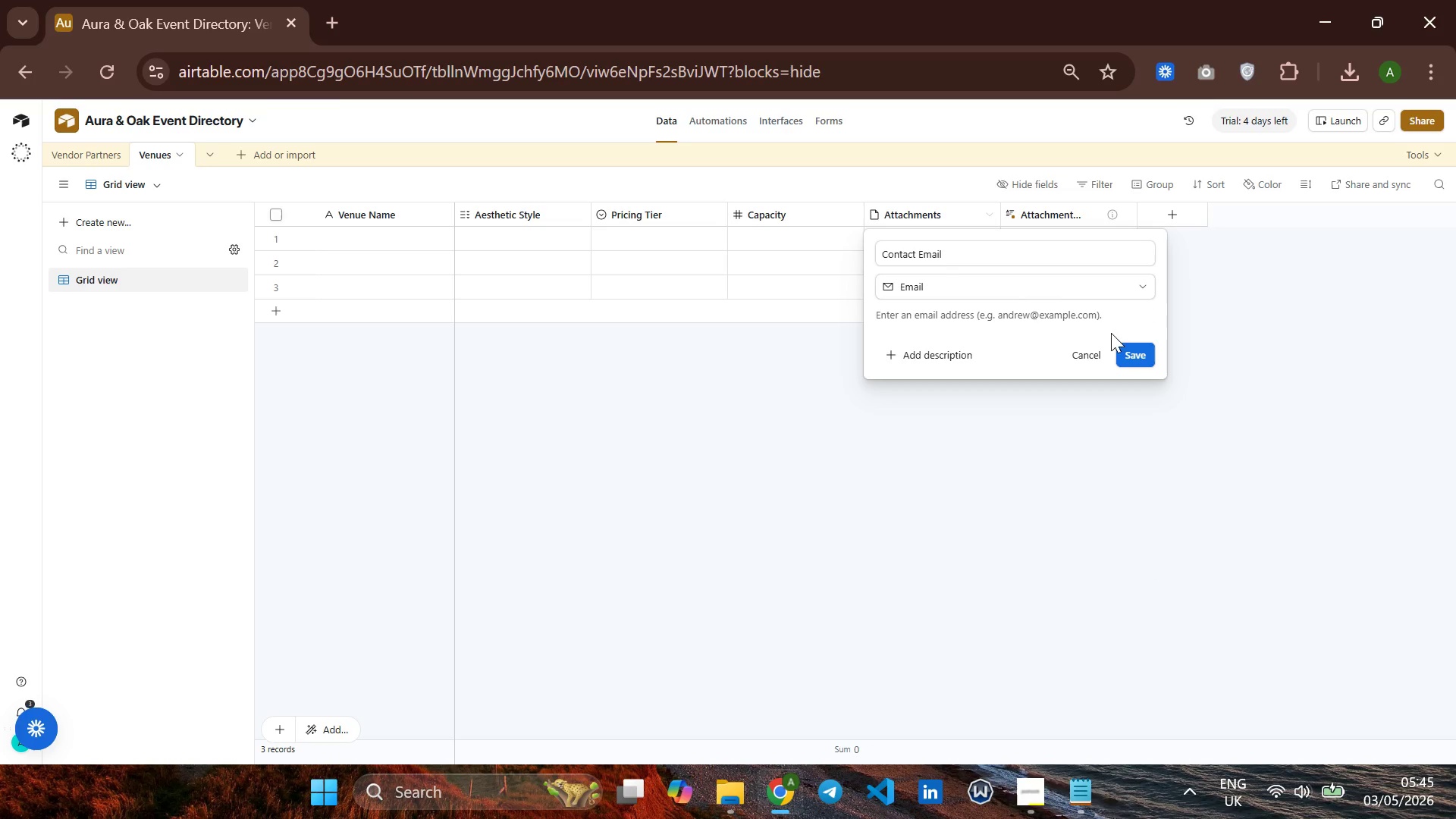 
left_click([1120, 352])
 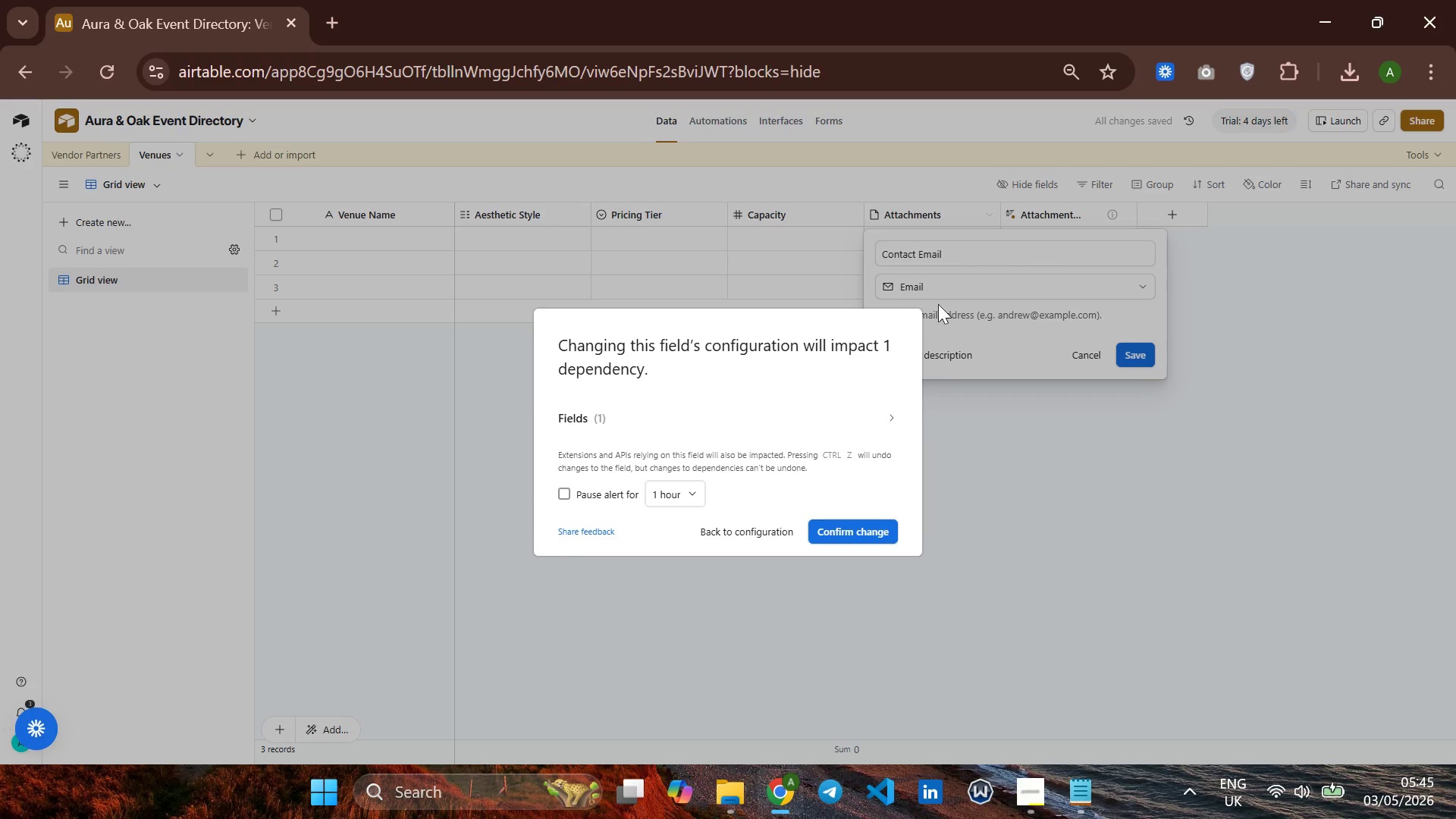 
left_click([827, 532])
 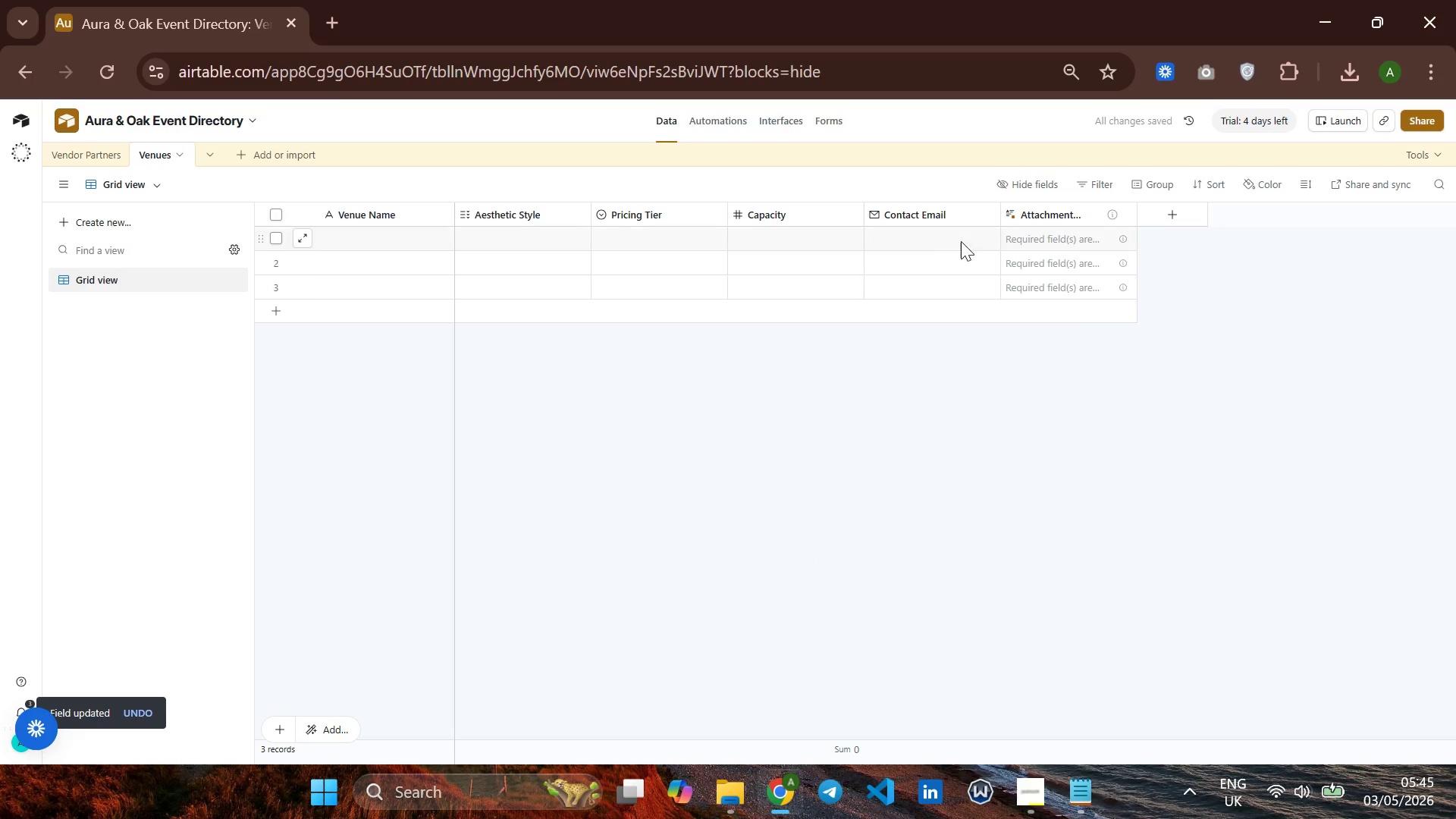 
right_click([1028, 218])
 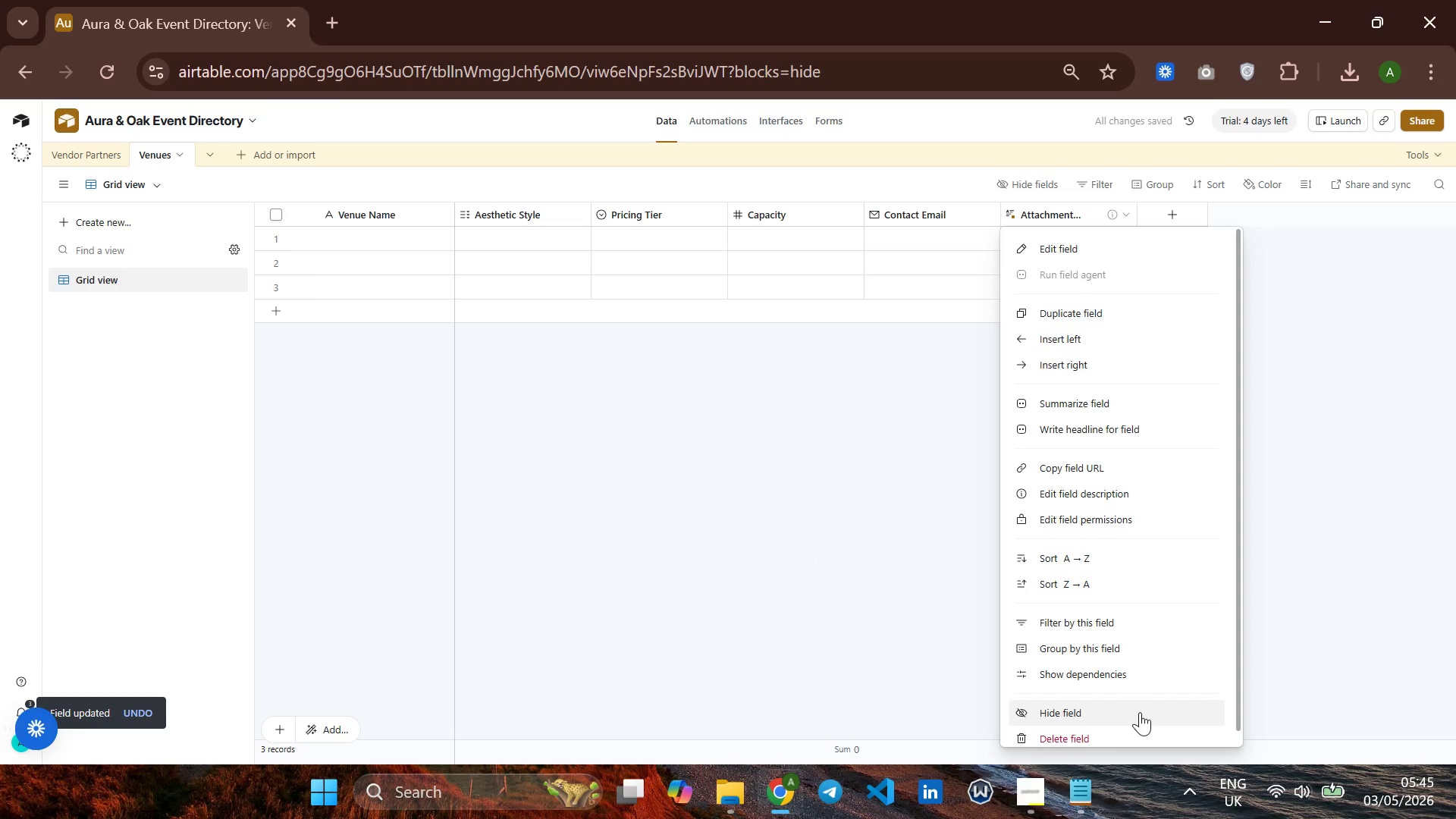 
left_click([1134, 729])
 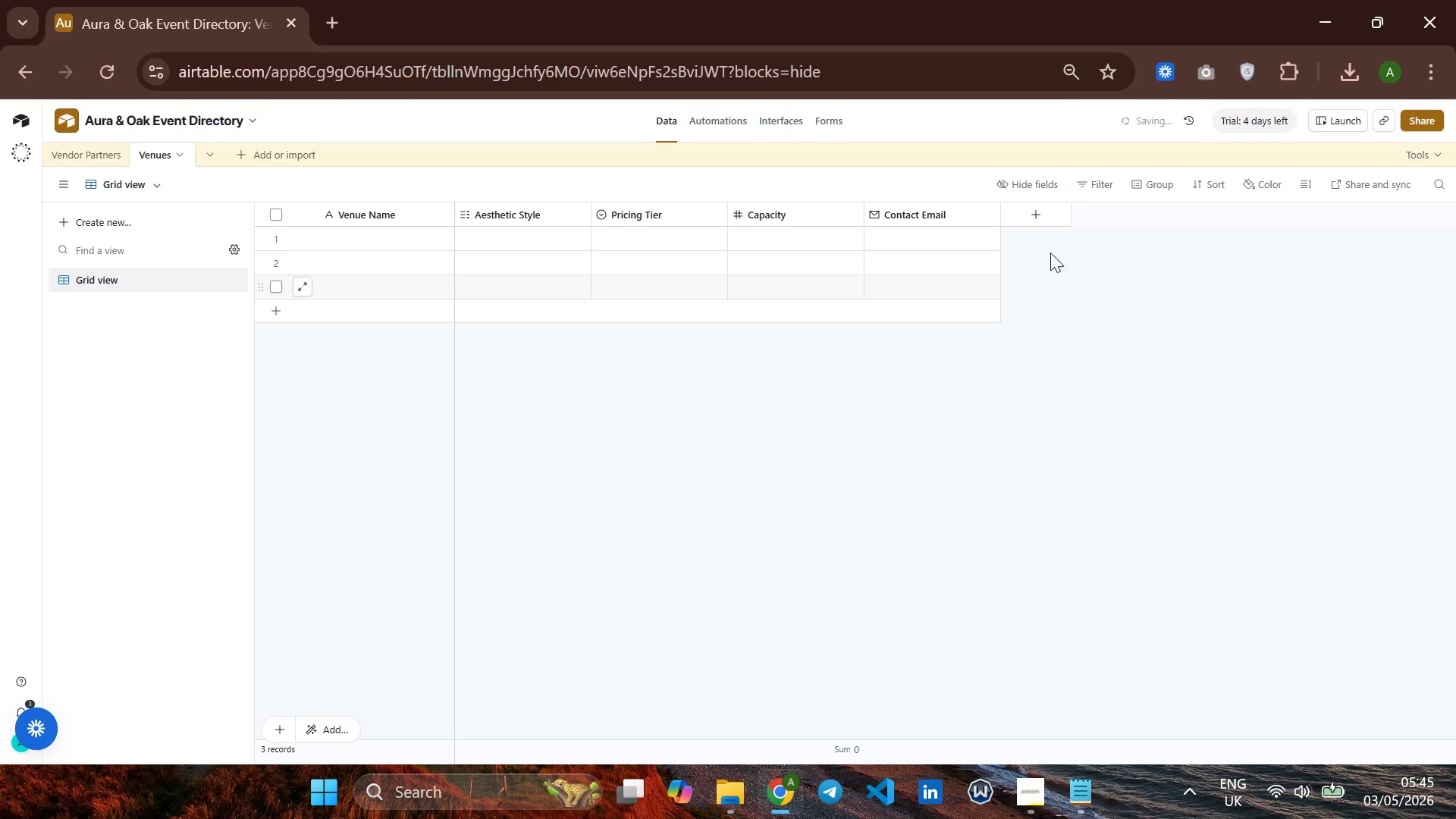 
left_click([1043, 214])
 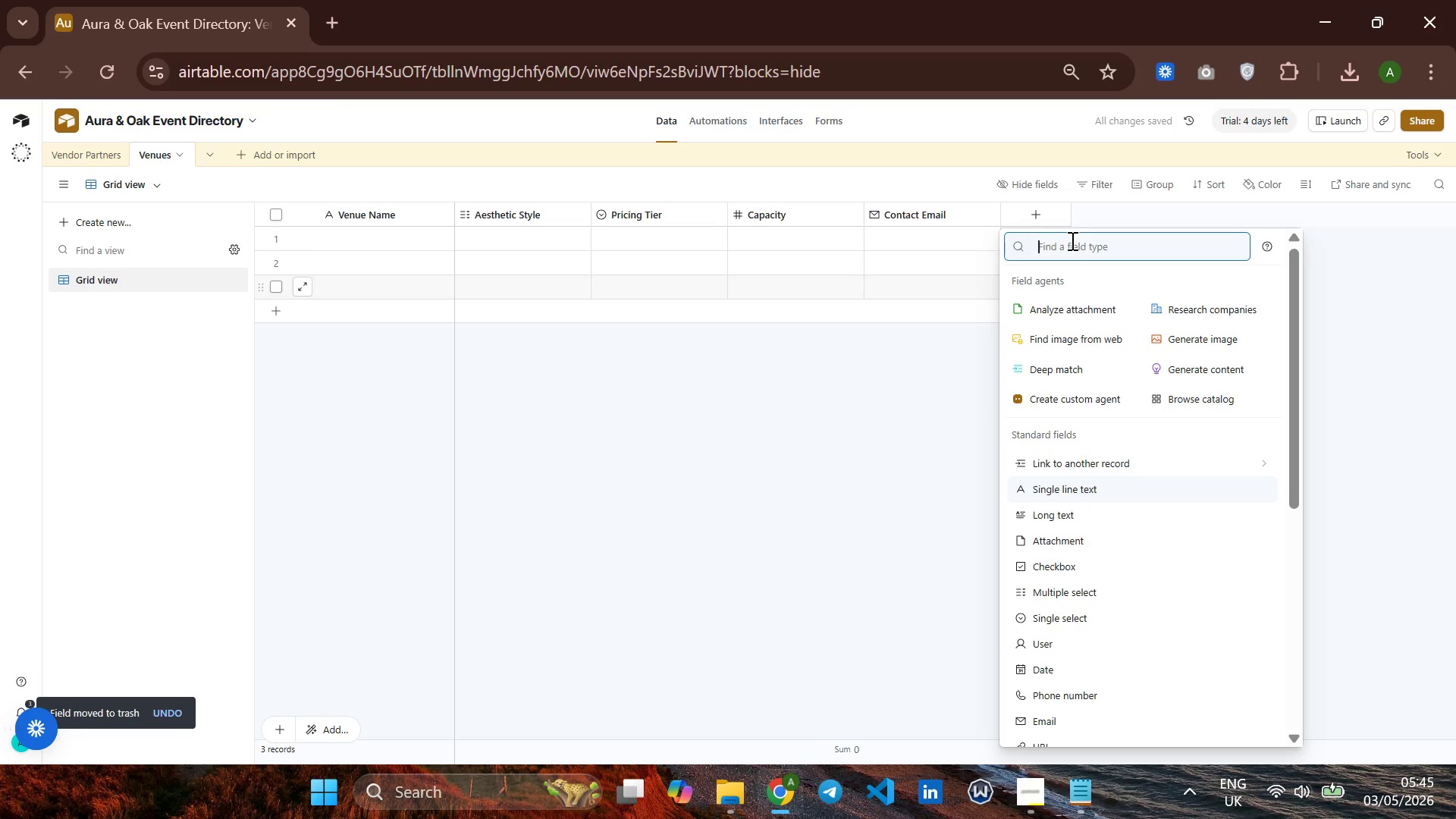 
type(sing)
 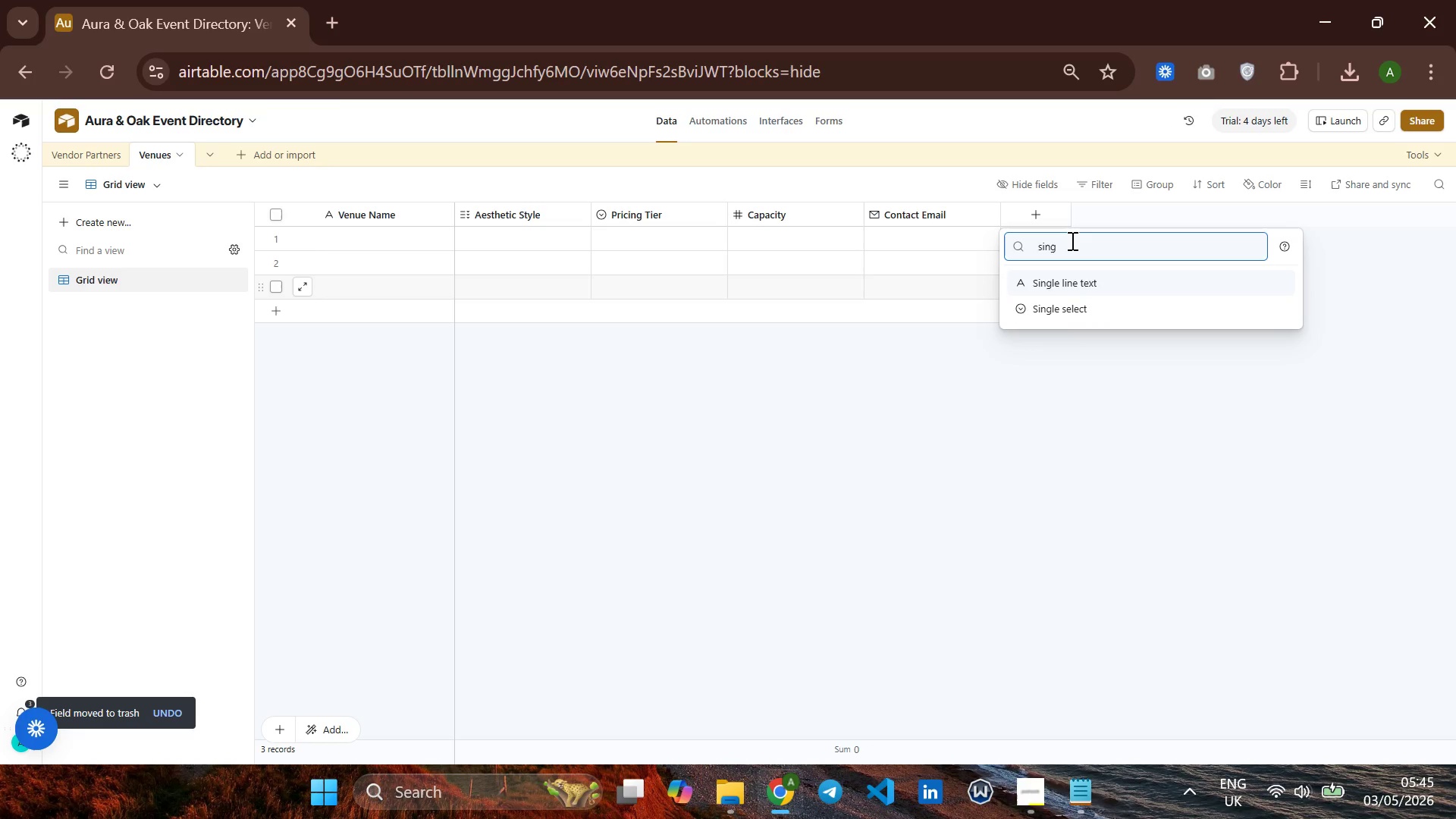 
key(ArrowDown)
 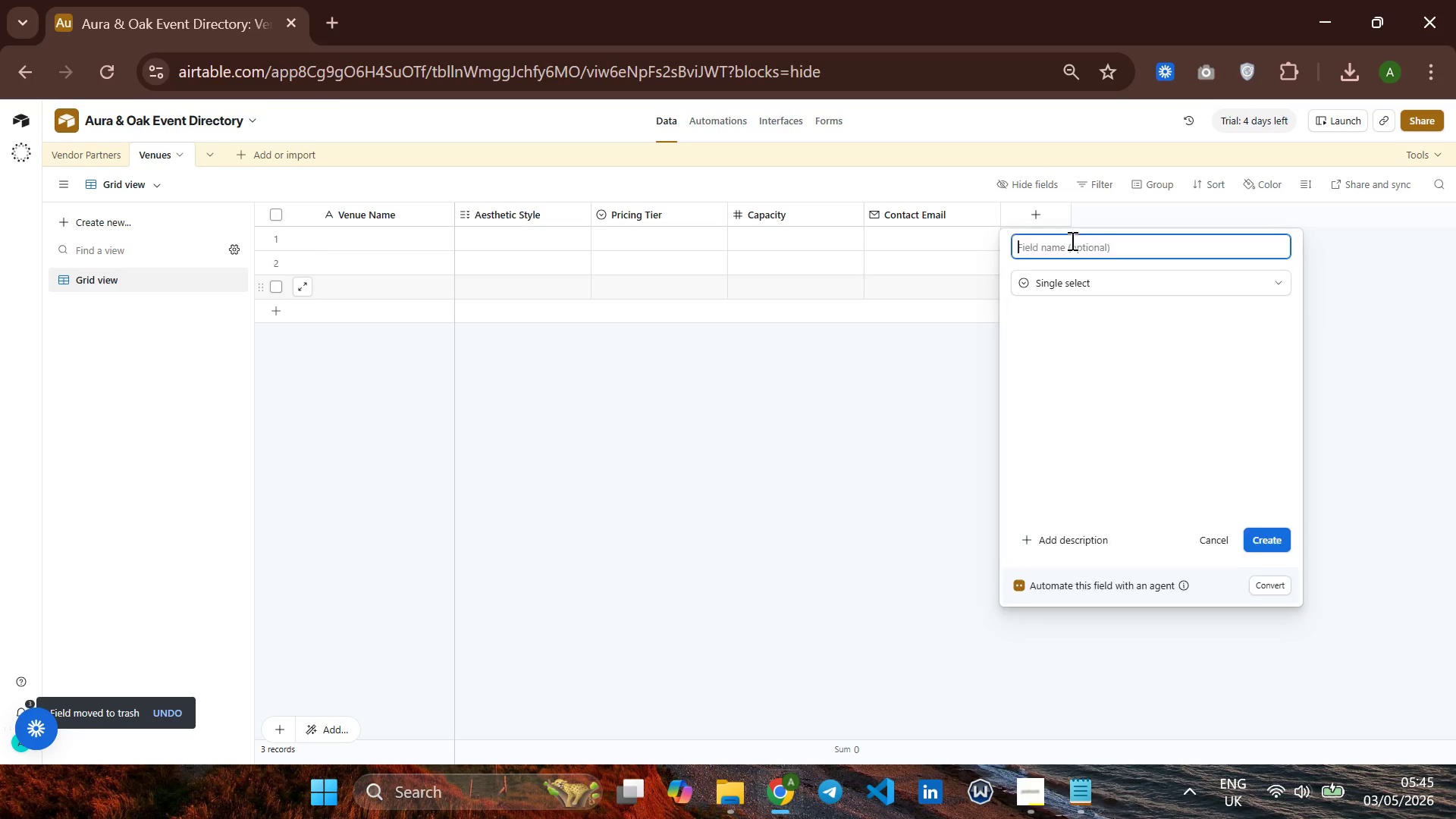 
key(Enter)
 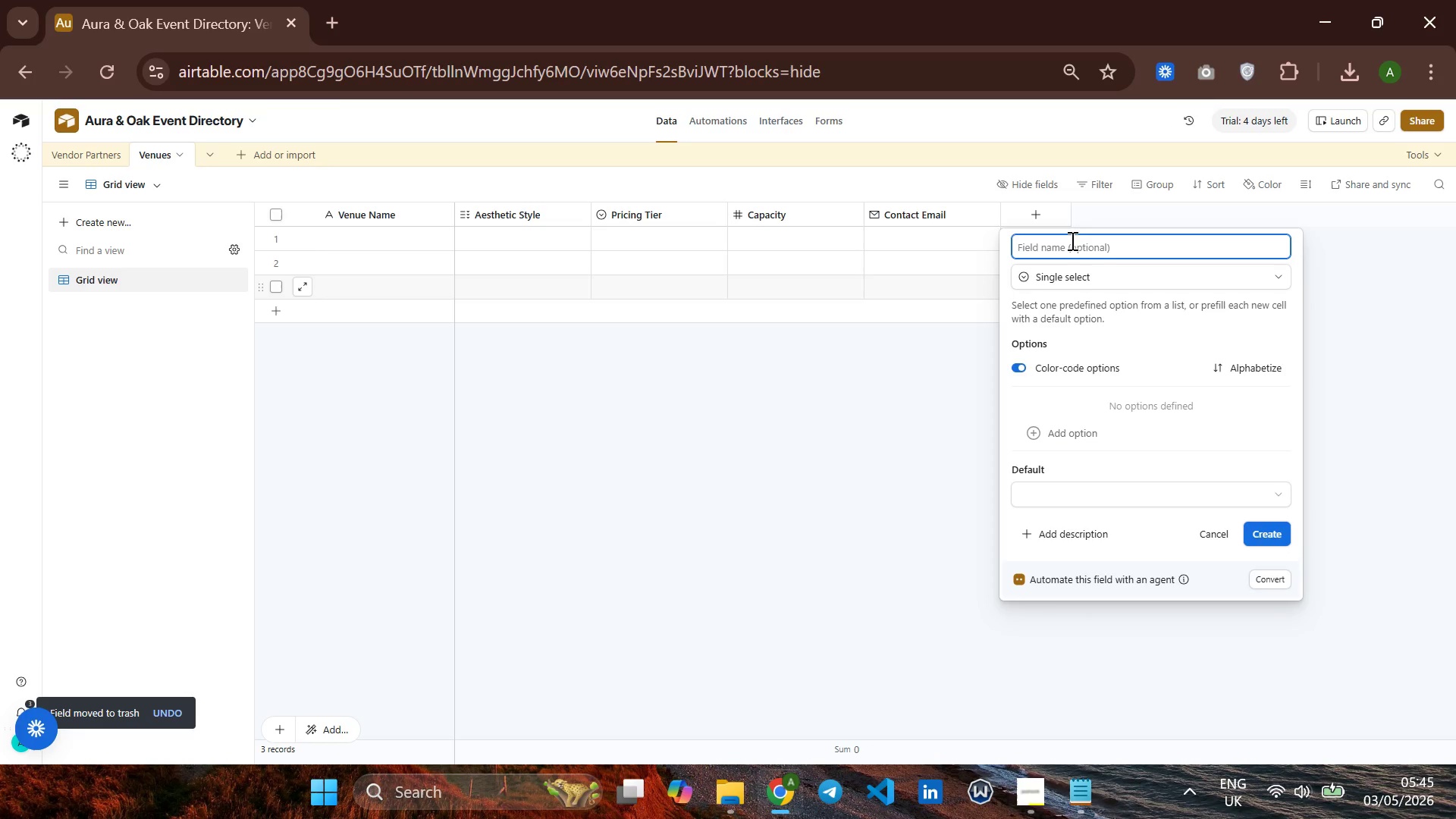 
type(Status)
 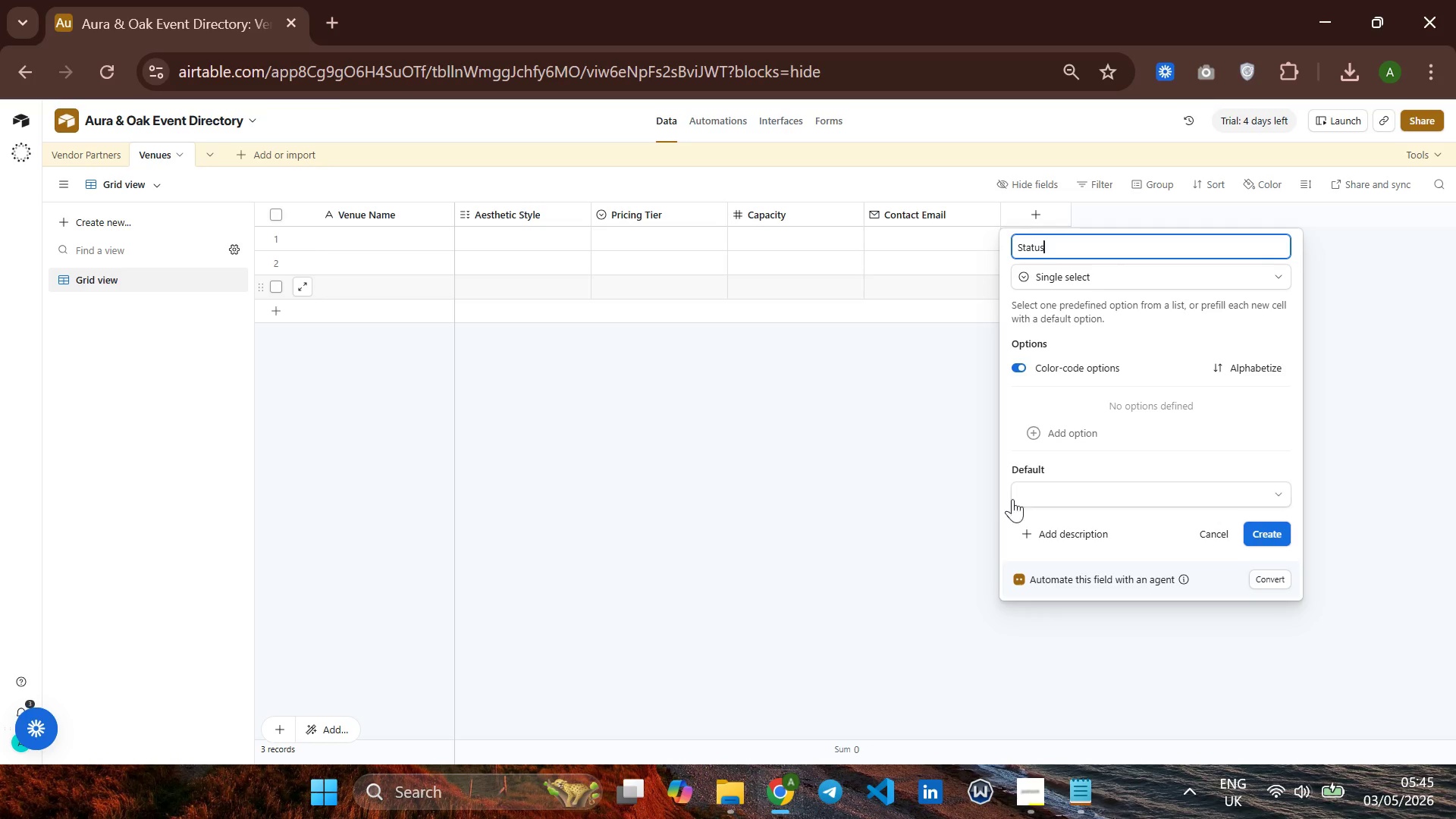 
wait(5.7)
 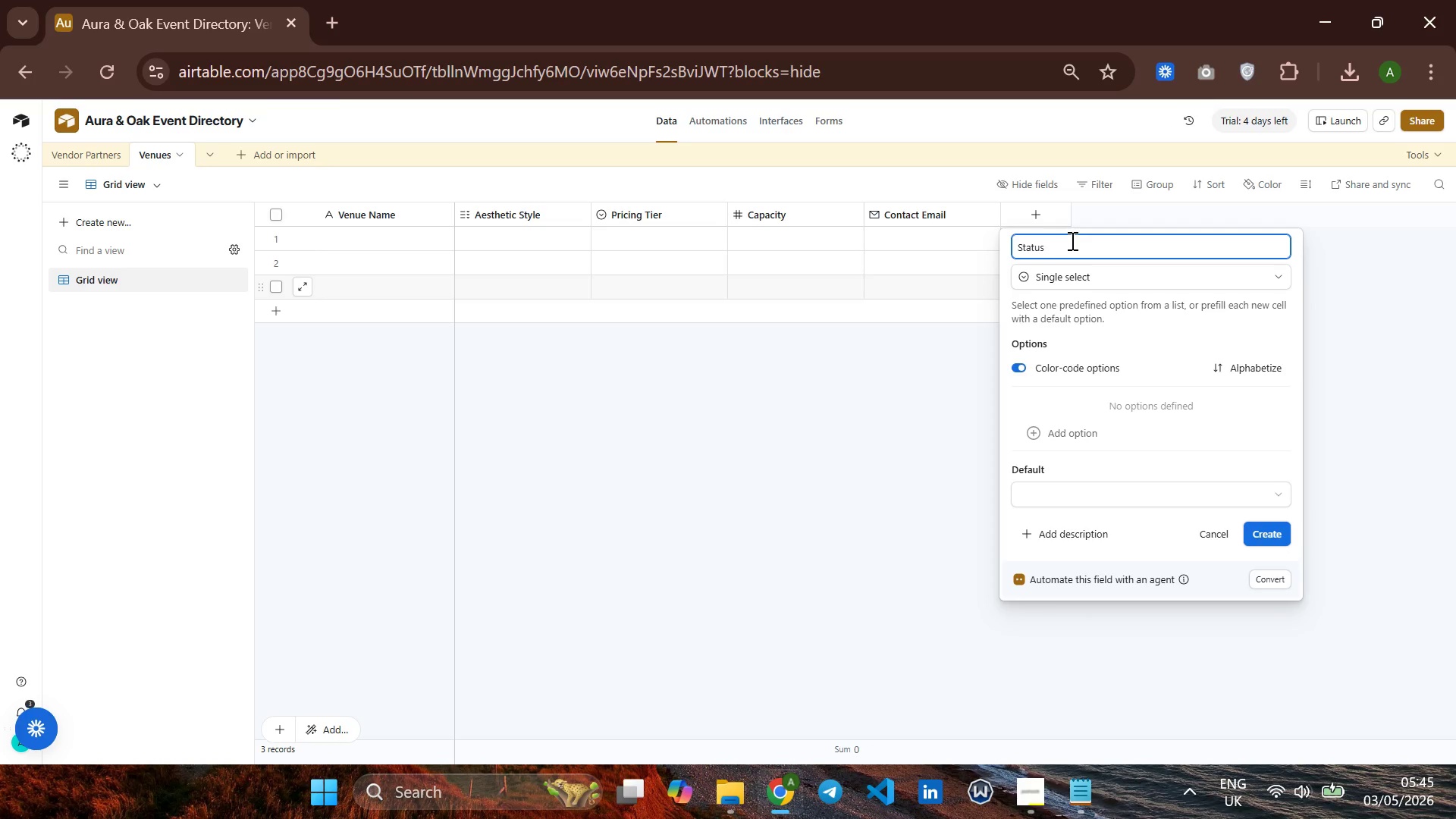 
left_click([1040, 439])
 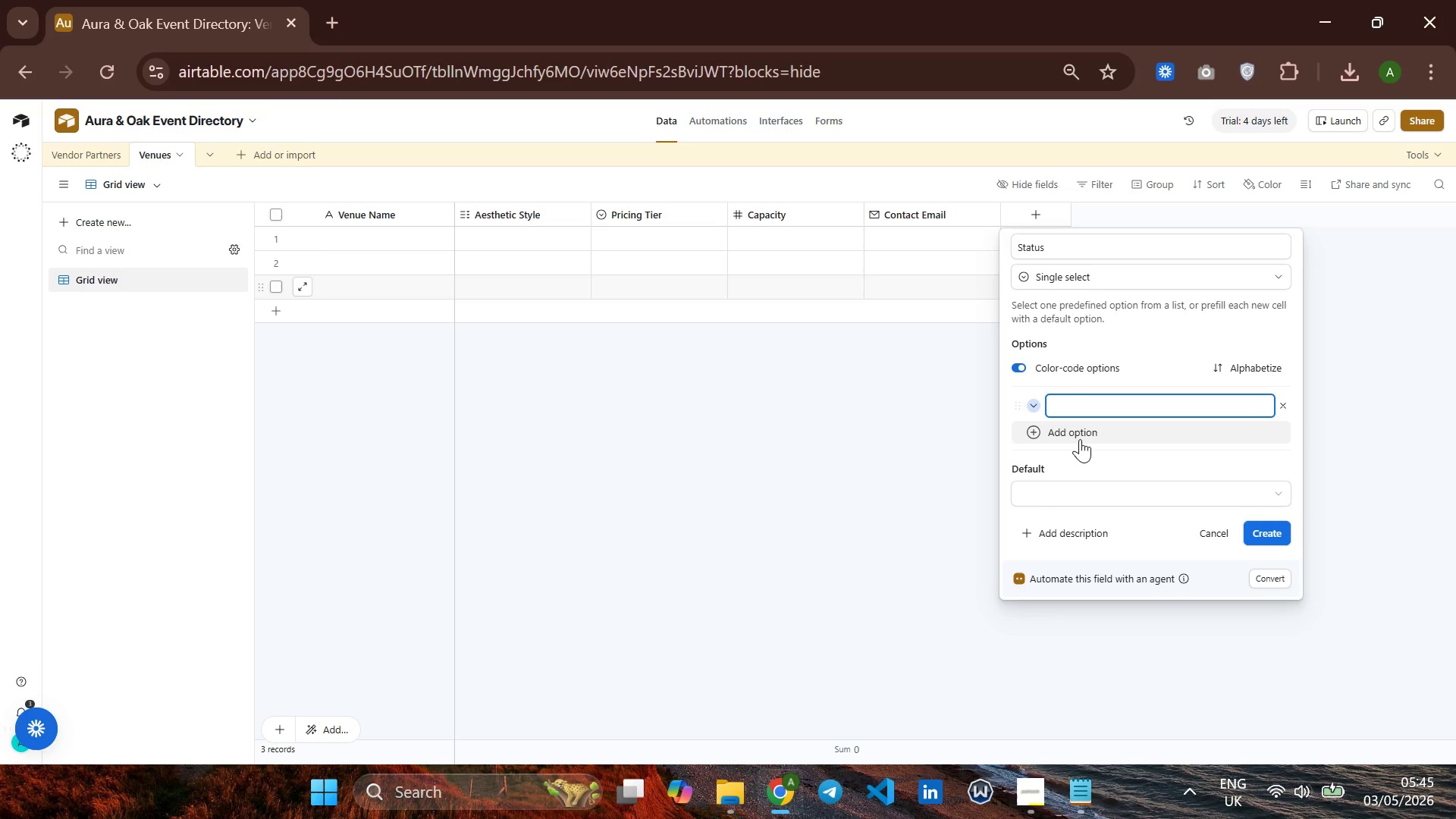 
type(Inquiry)
 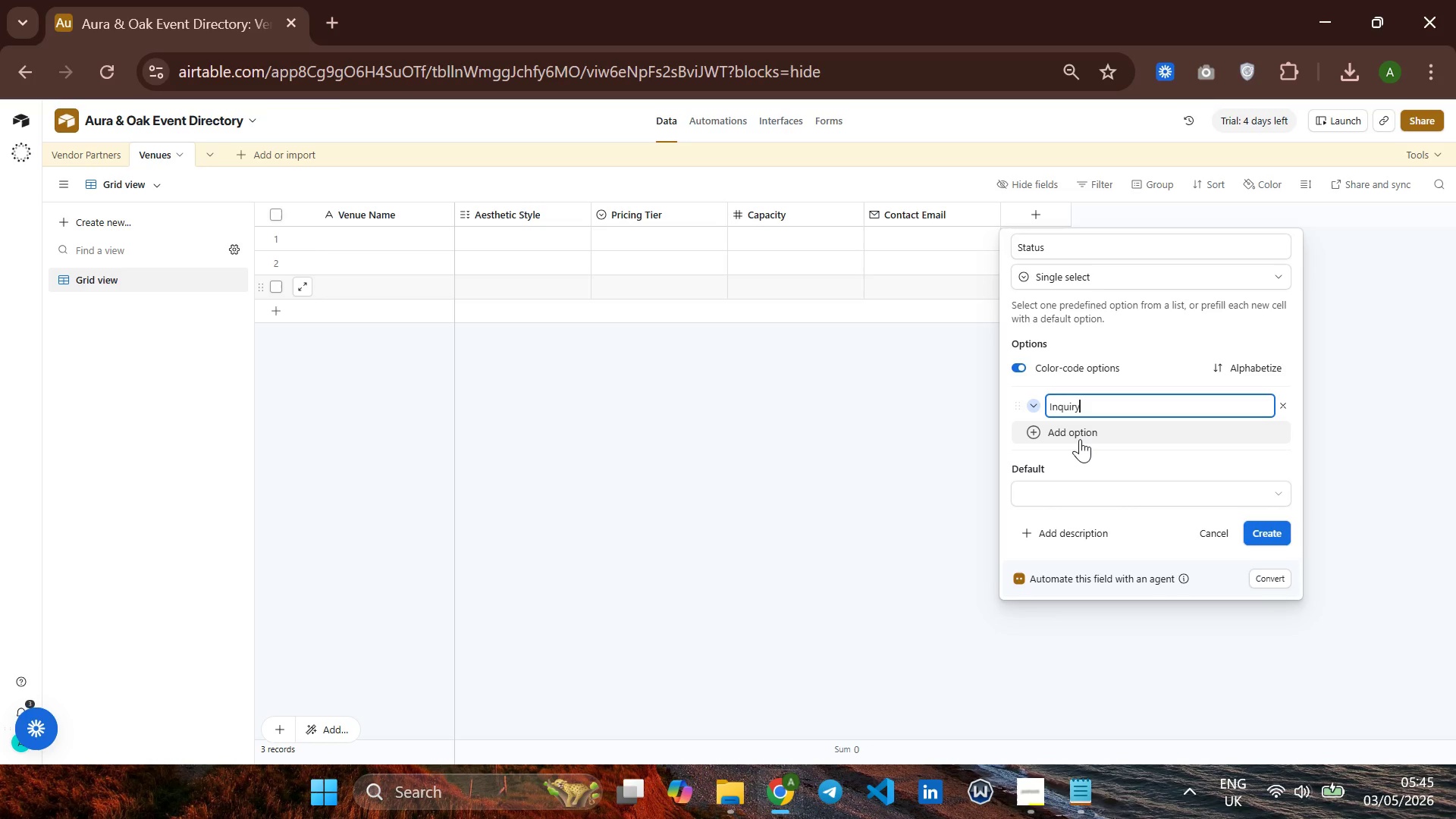 
key(Enter)
 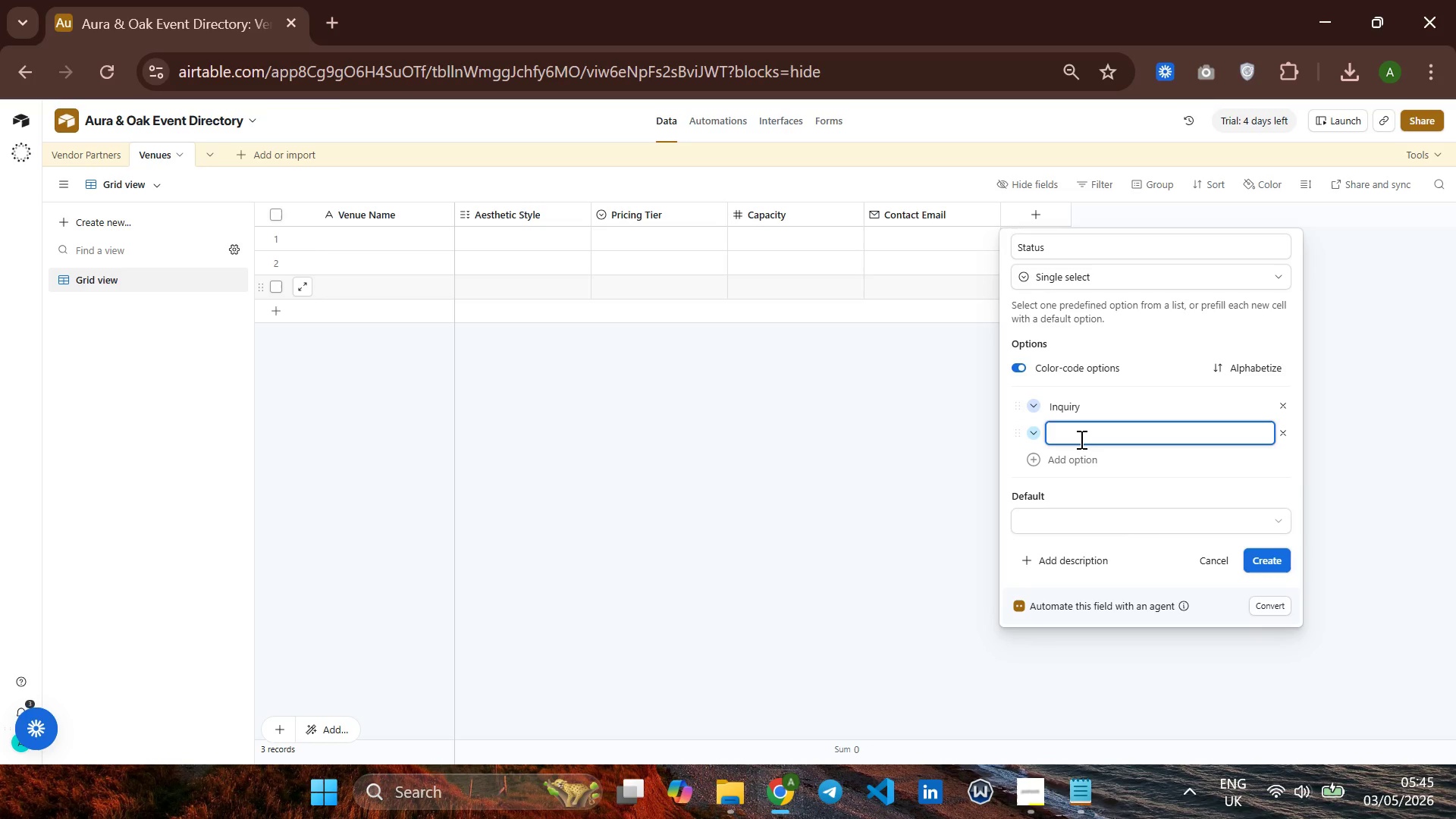 
type(Vetting')
key(Backspace)
 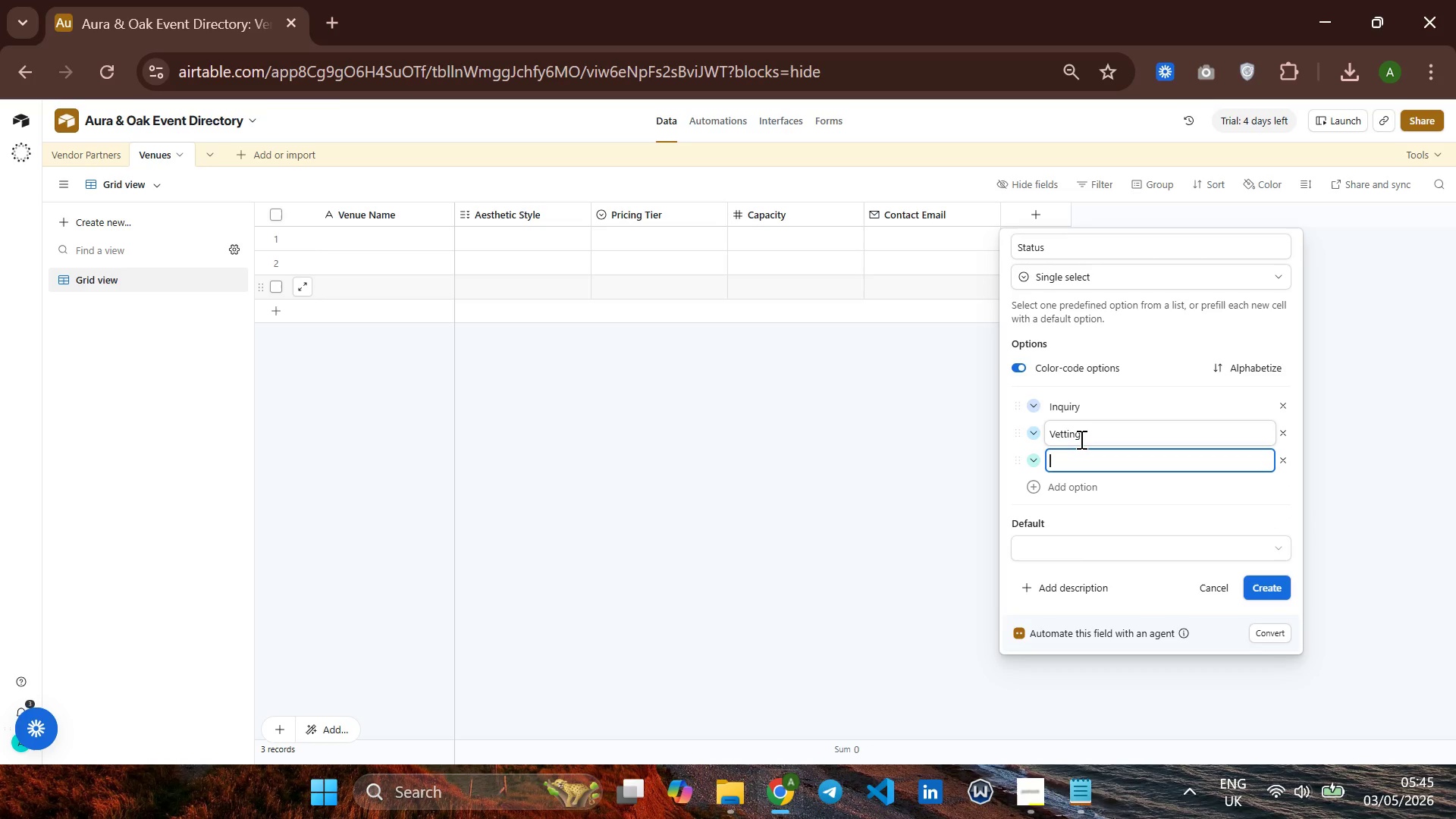 
key(Enter)
 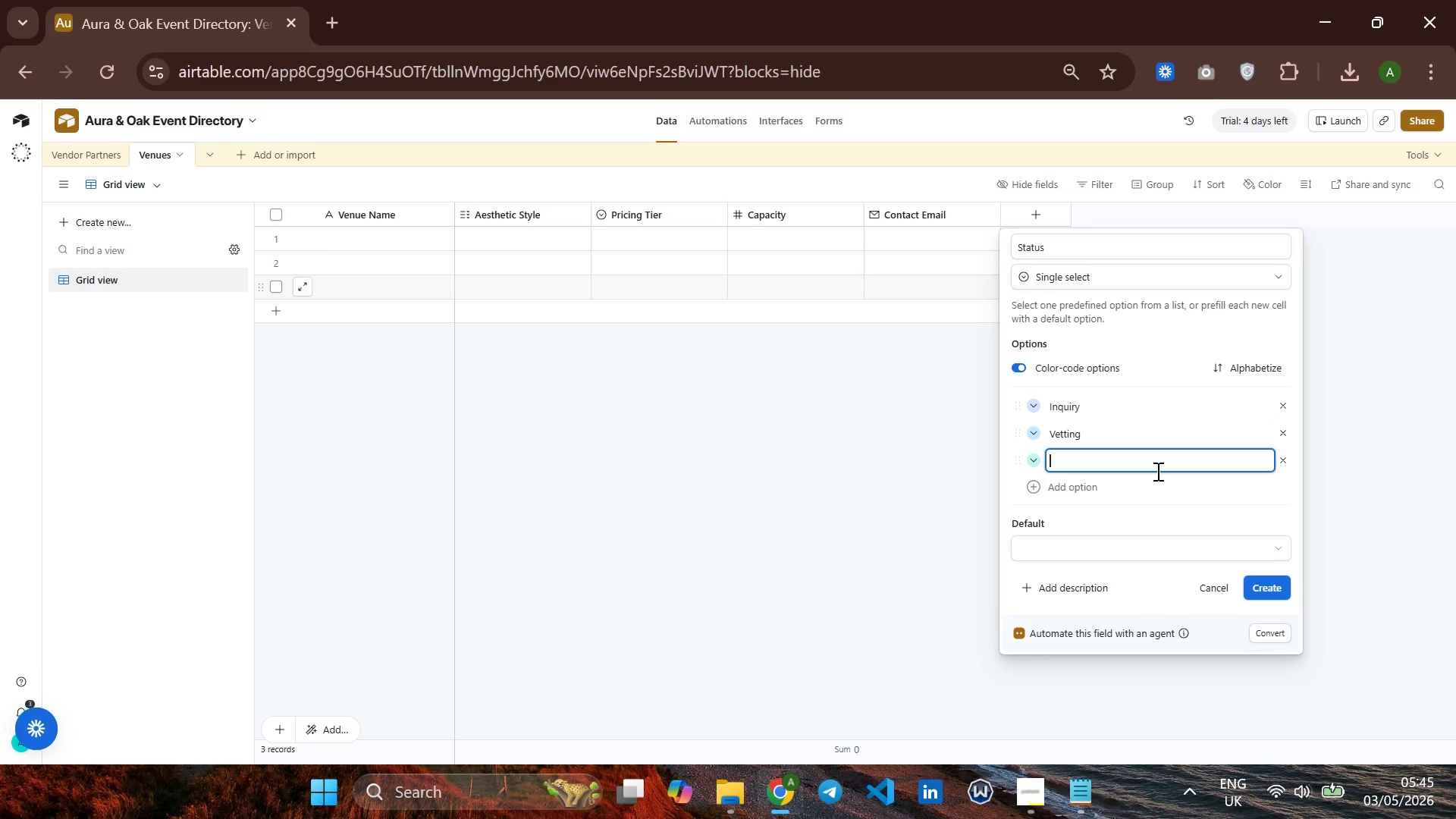 
type(Contracted)
 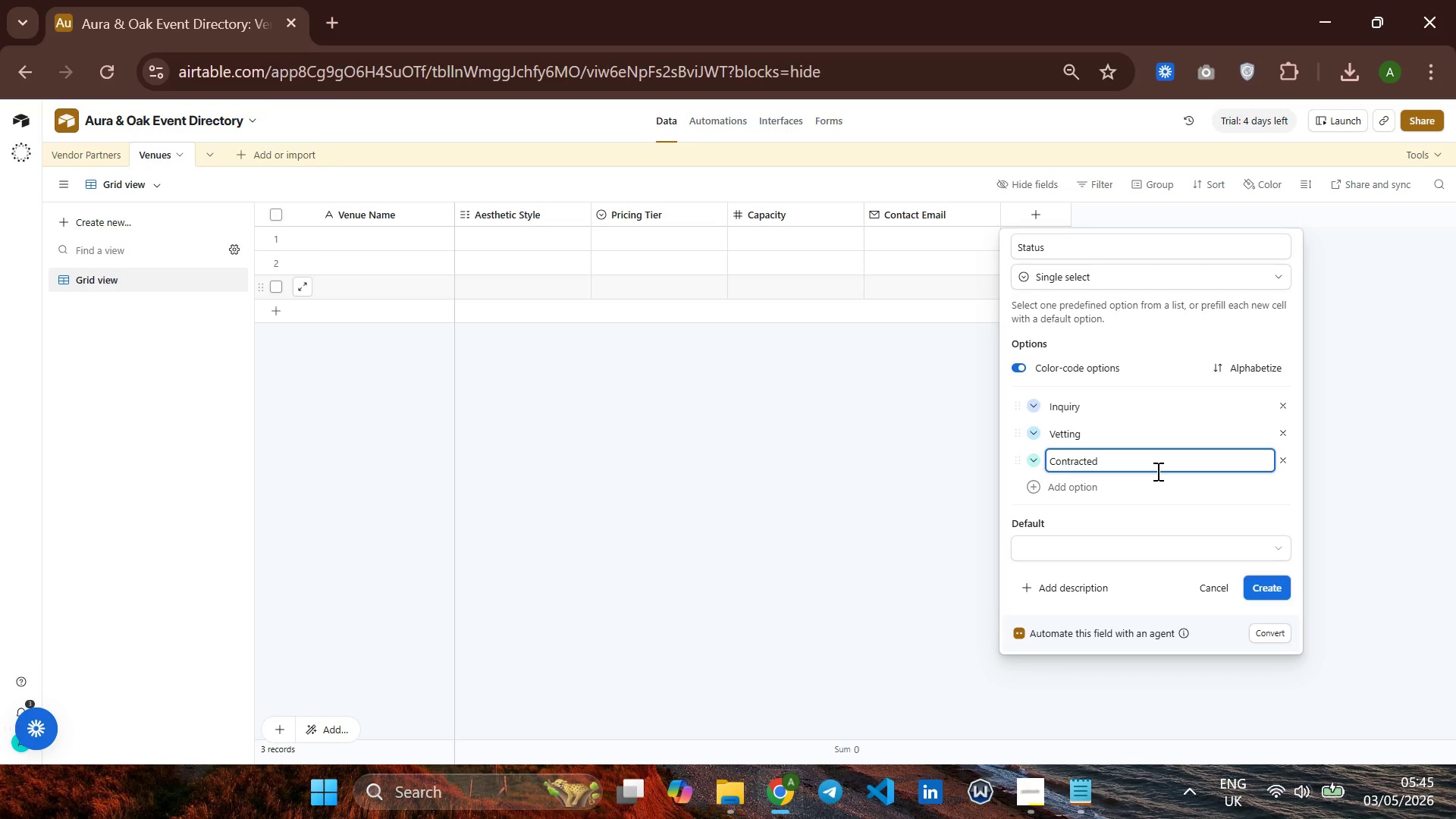 
key(Enter)
 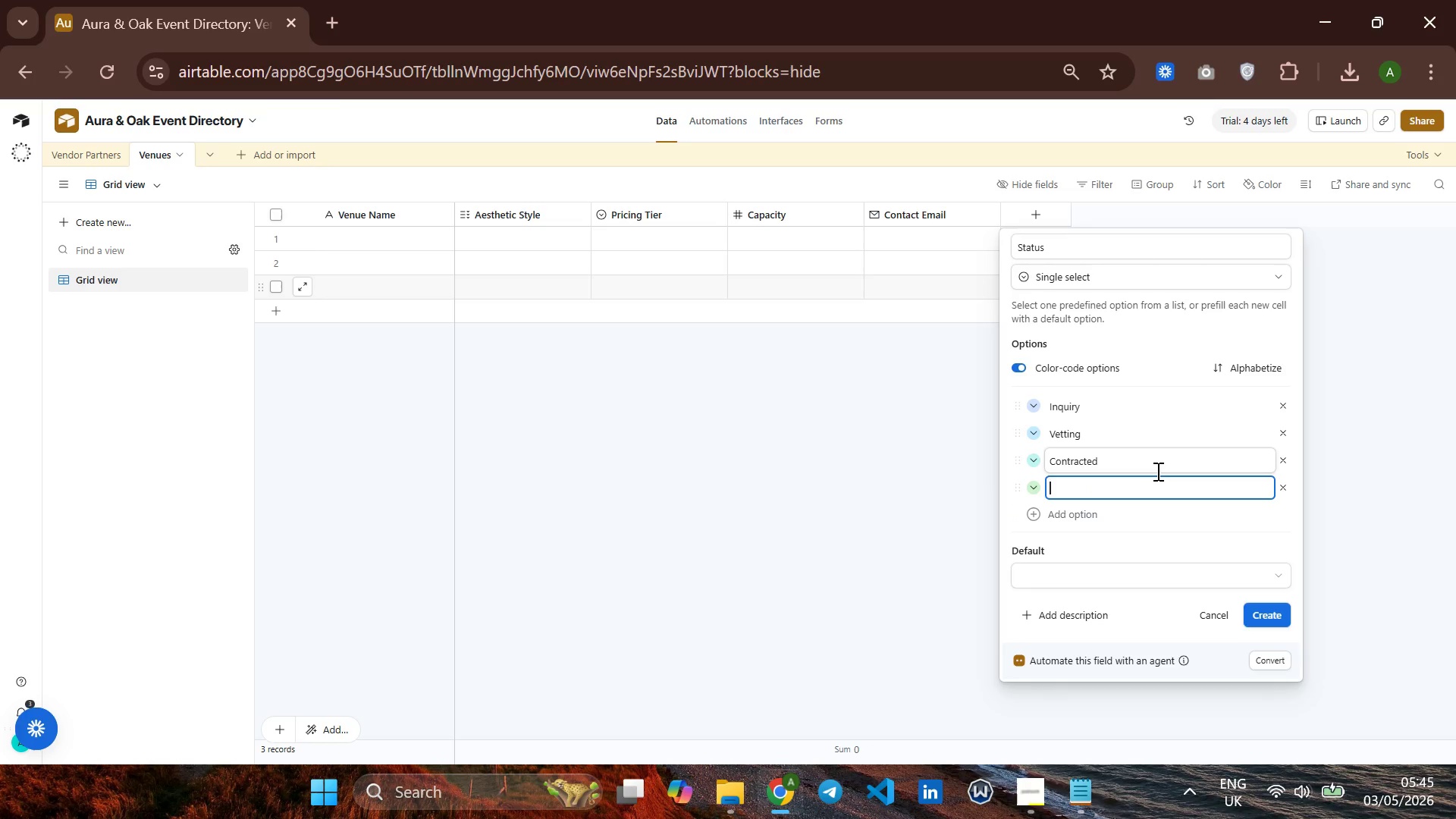 
type(Inactive)
 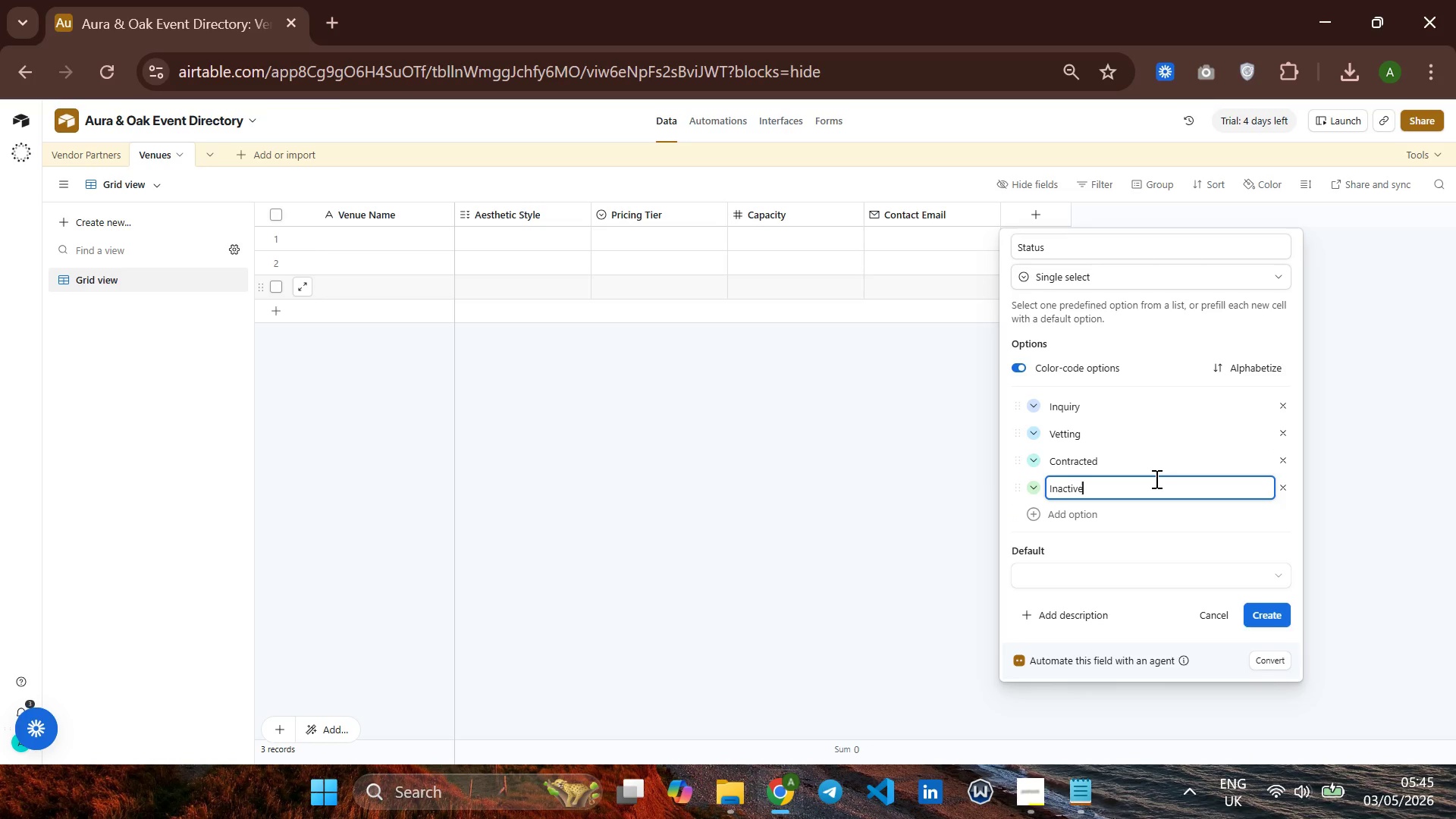 
wait(8.14)
 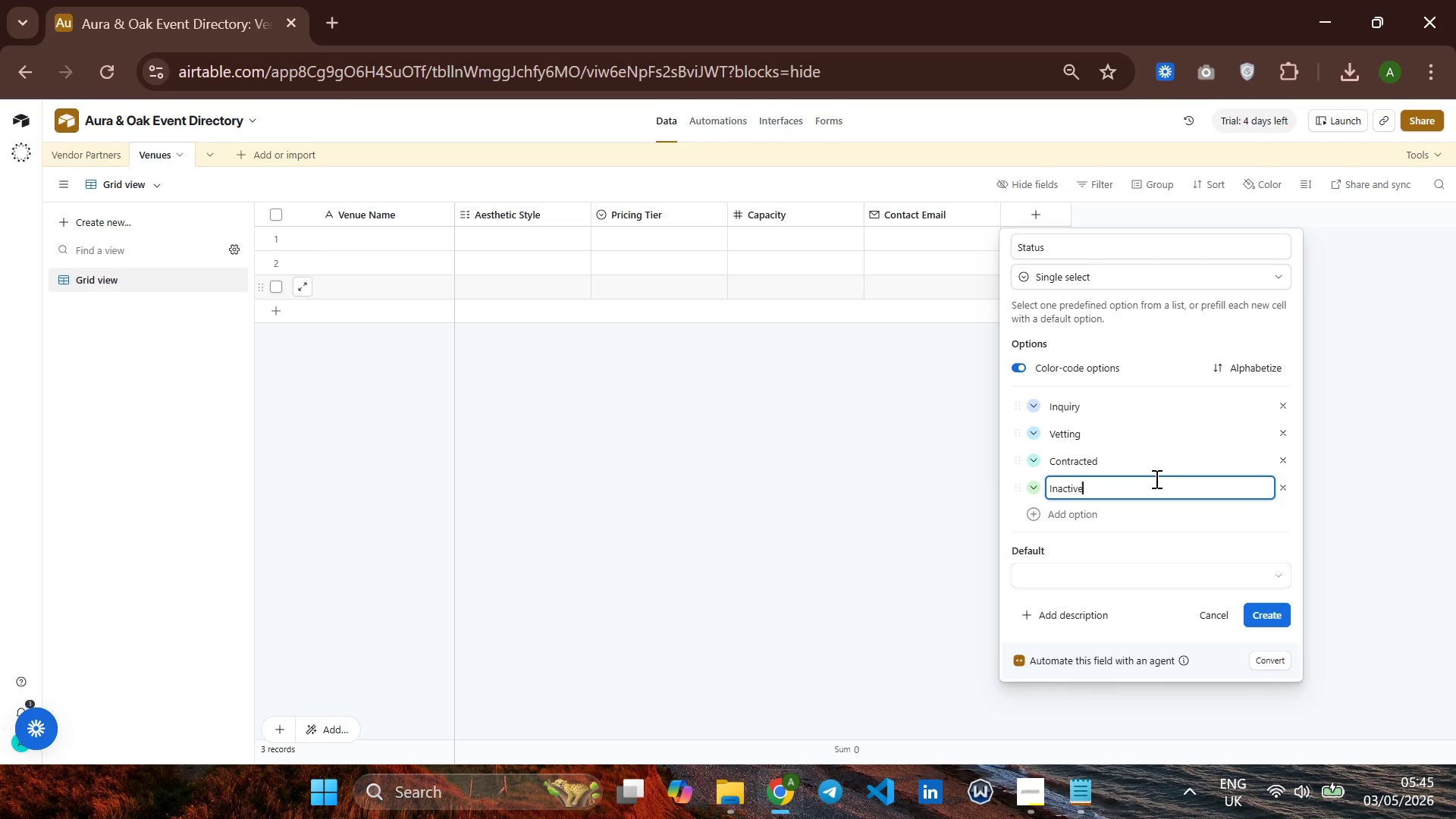 
left_click([1035, 493])
 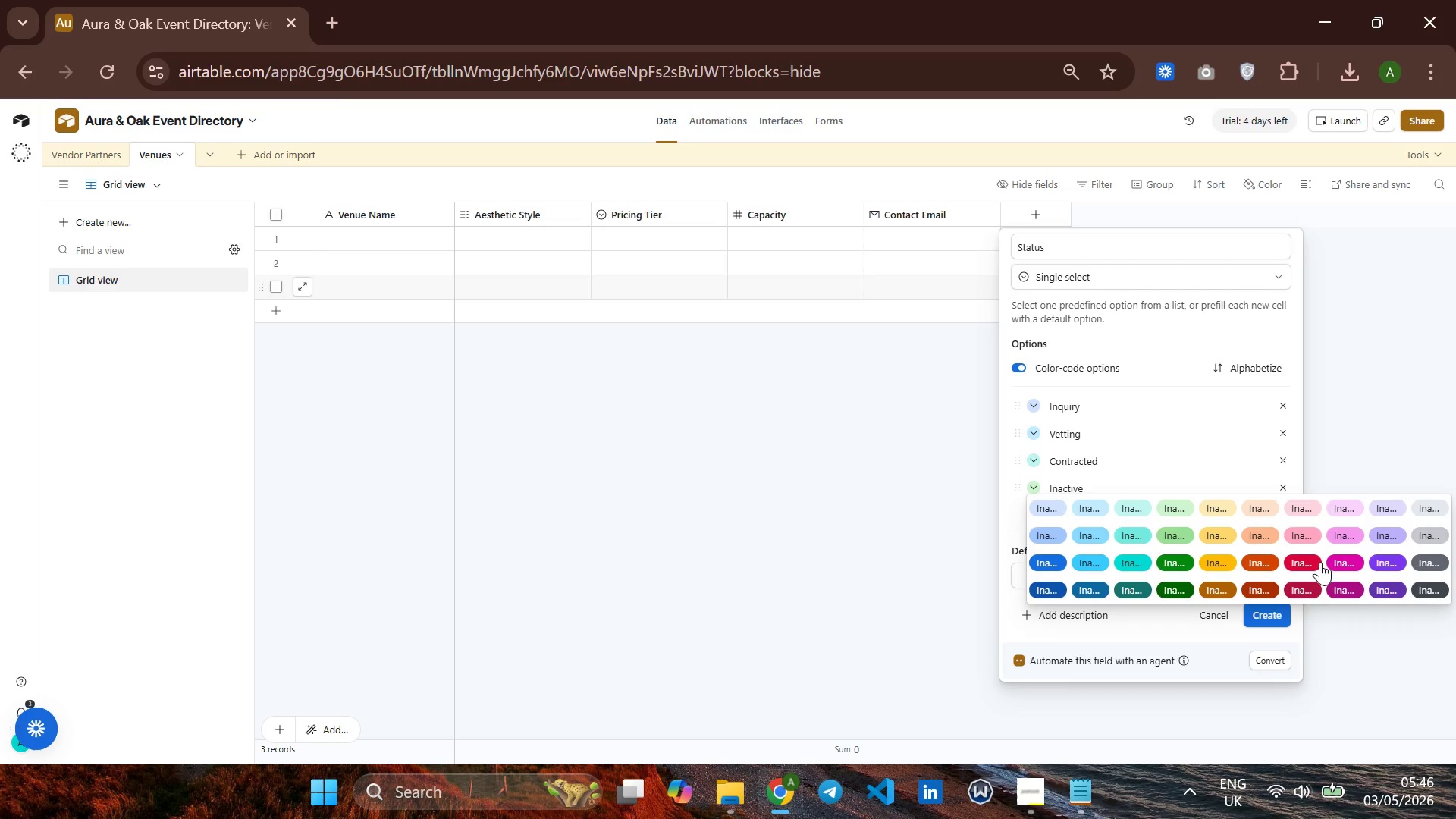 
left_click([1319, 565])
 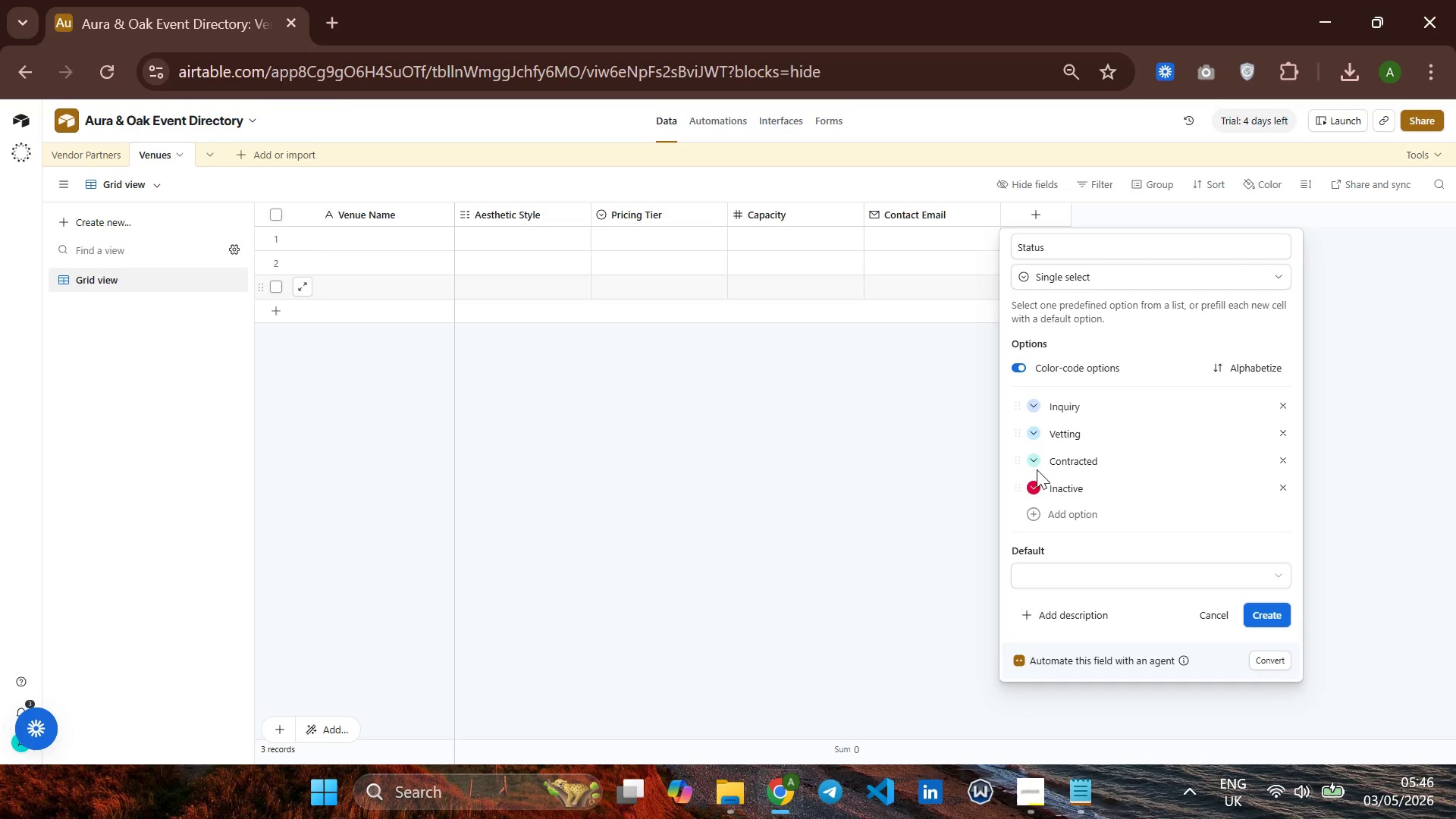 
left_click([1033, 463])
 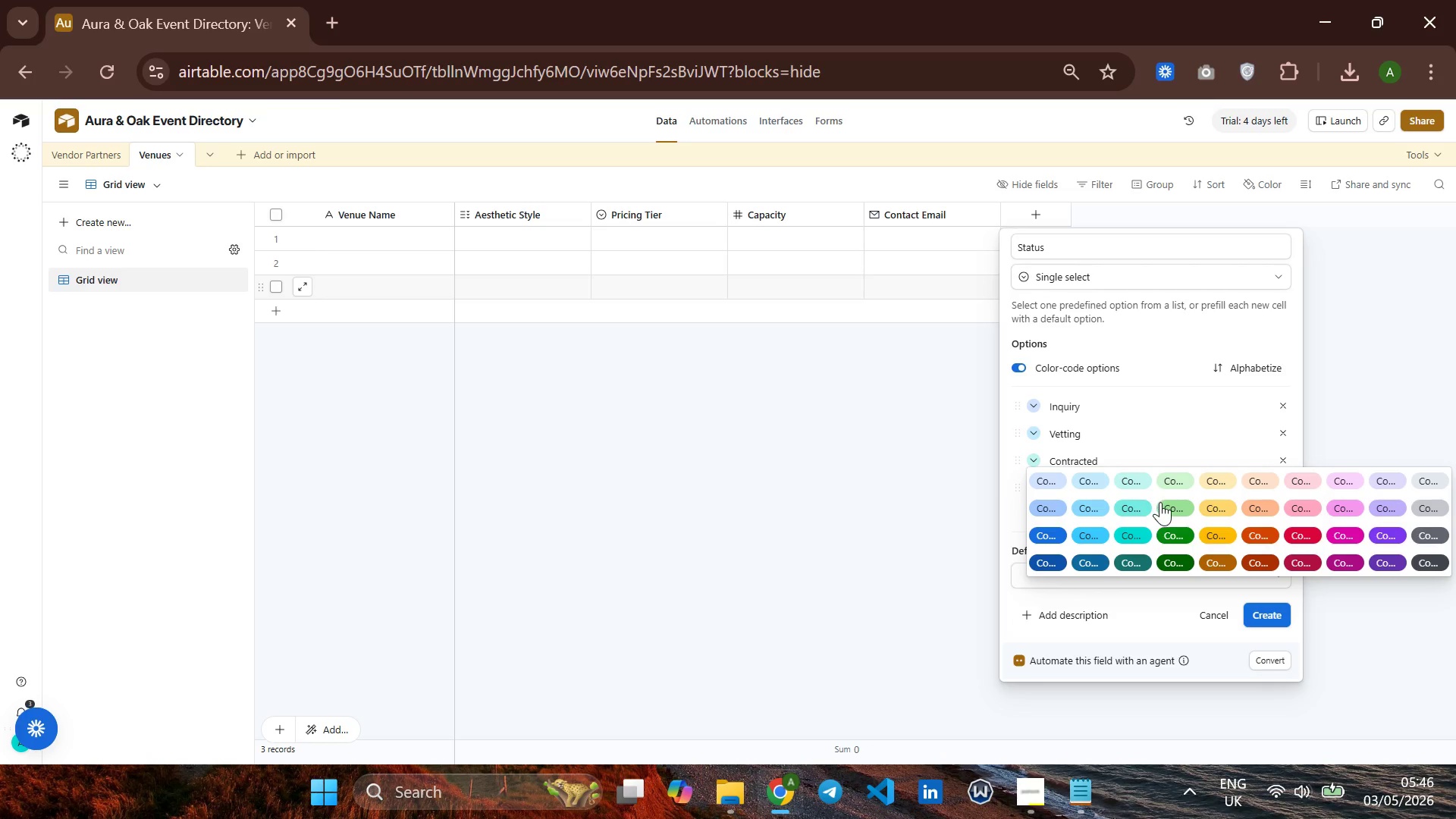 
left_click([1163, 502])
 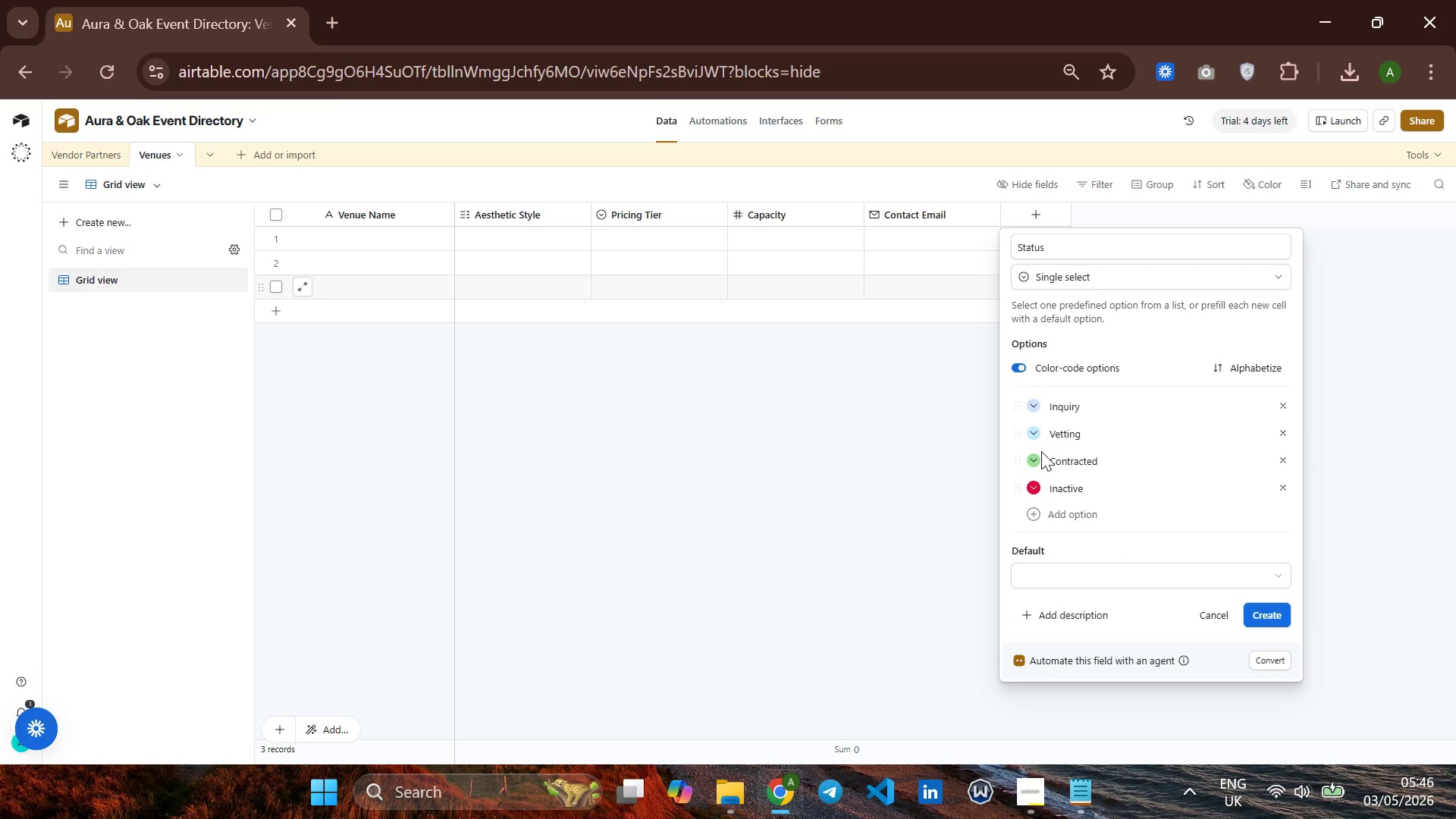 
mouse_move([1058, 442])
 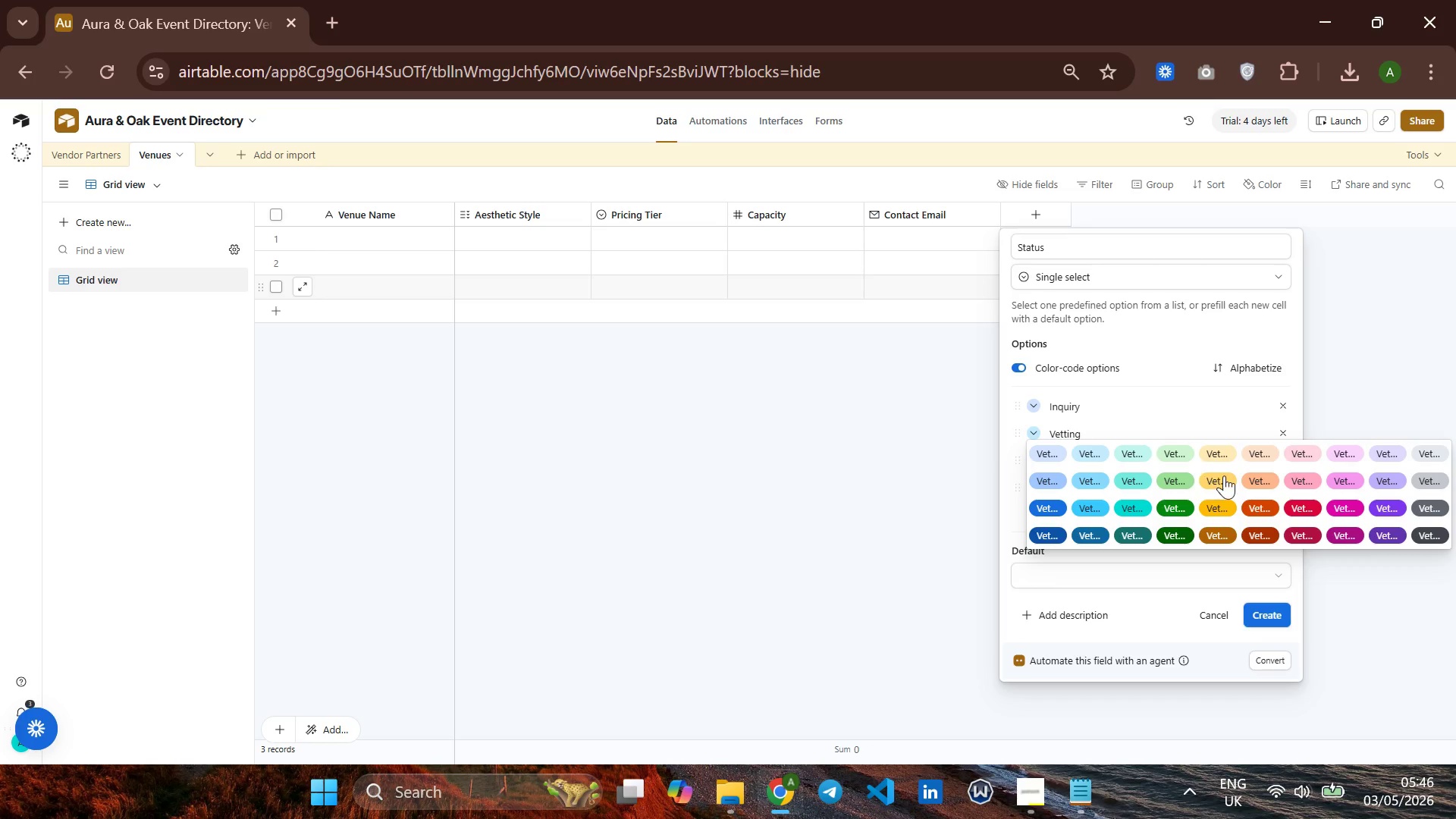 
left_click([1224, 475])
 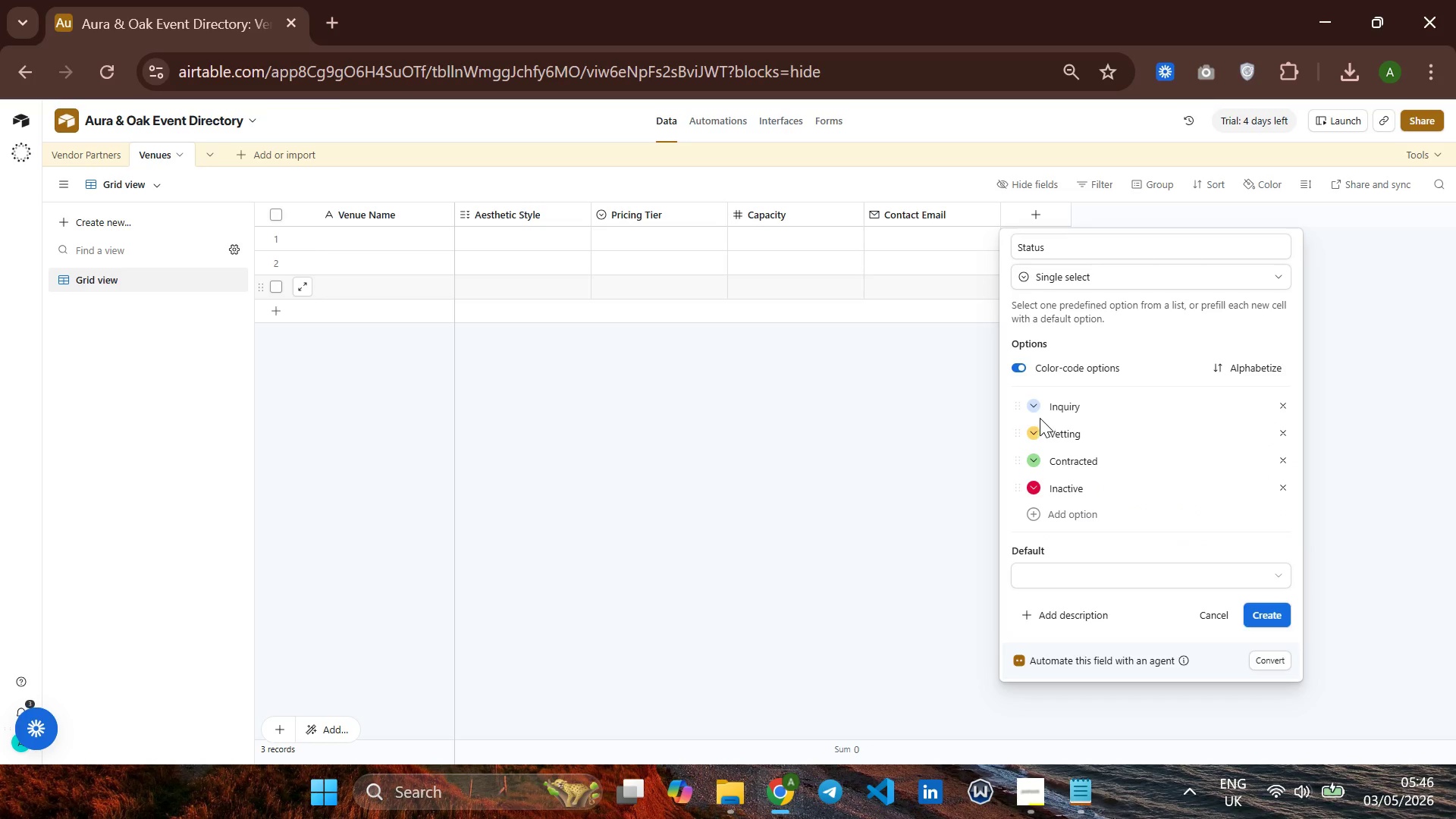 
left_click([1034, 406])
 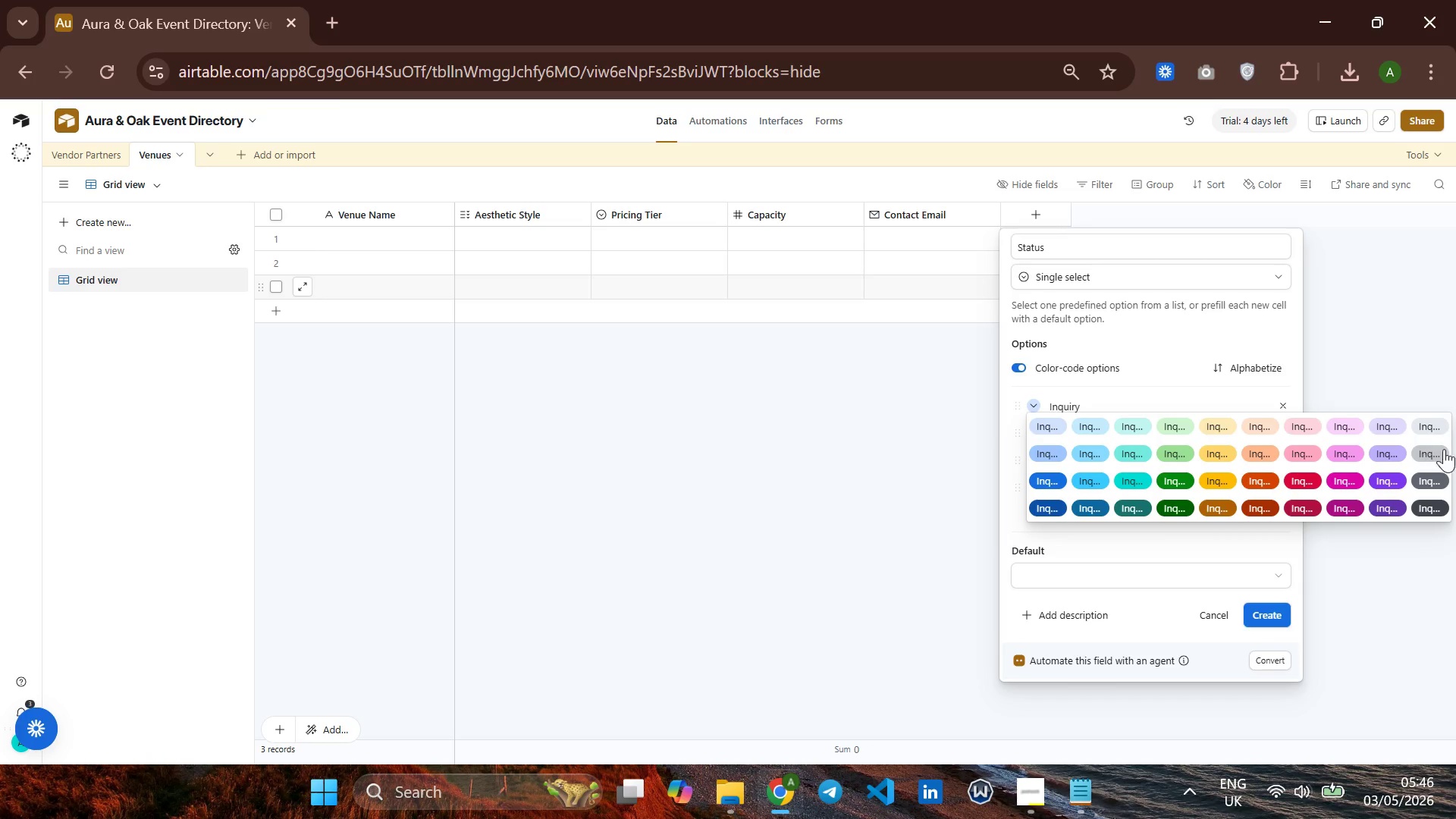 
left_click([1441, 453])
 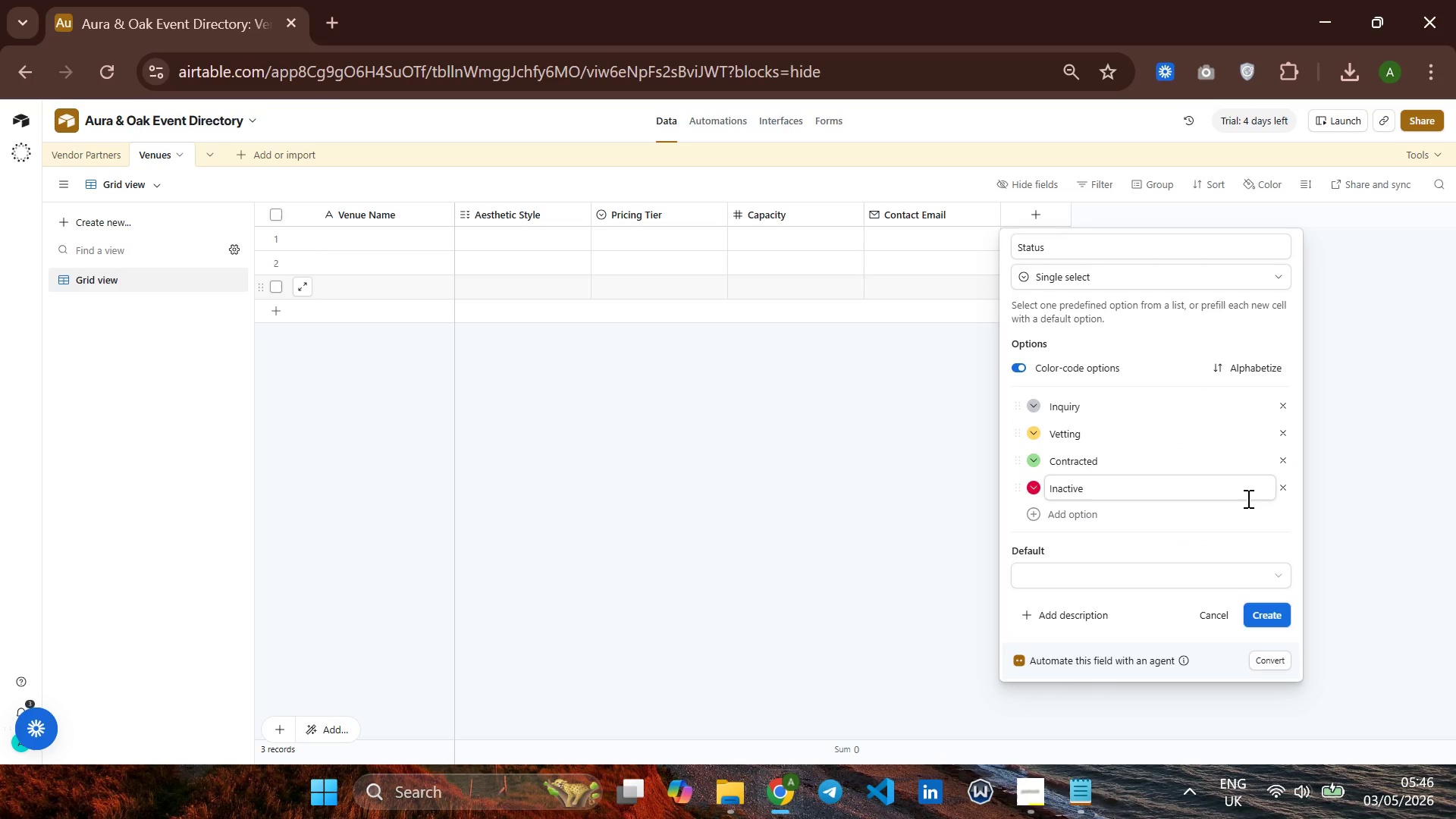 
scroll: coordinate [1247, 498], scroll_direction: down, amount: 1.0
 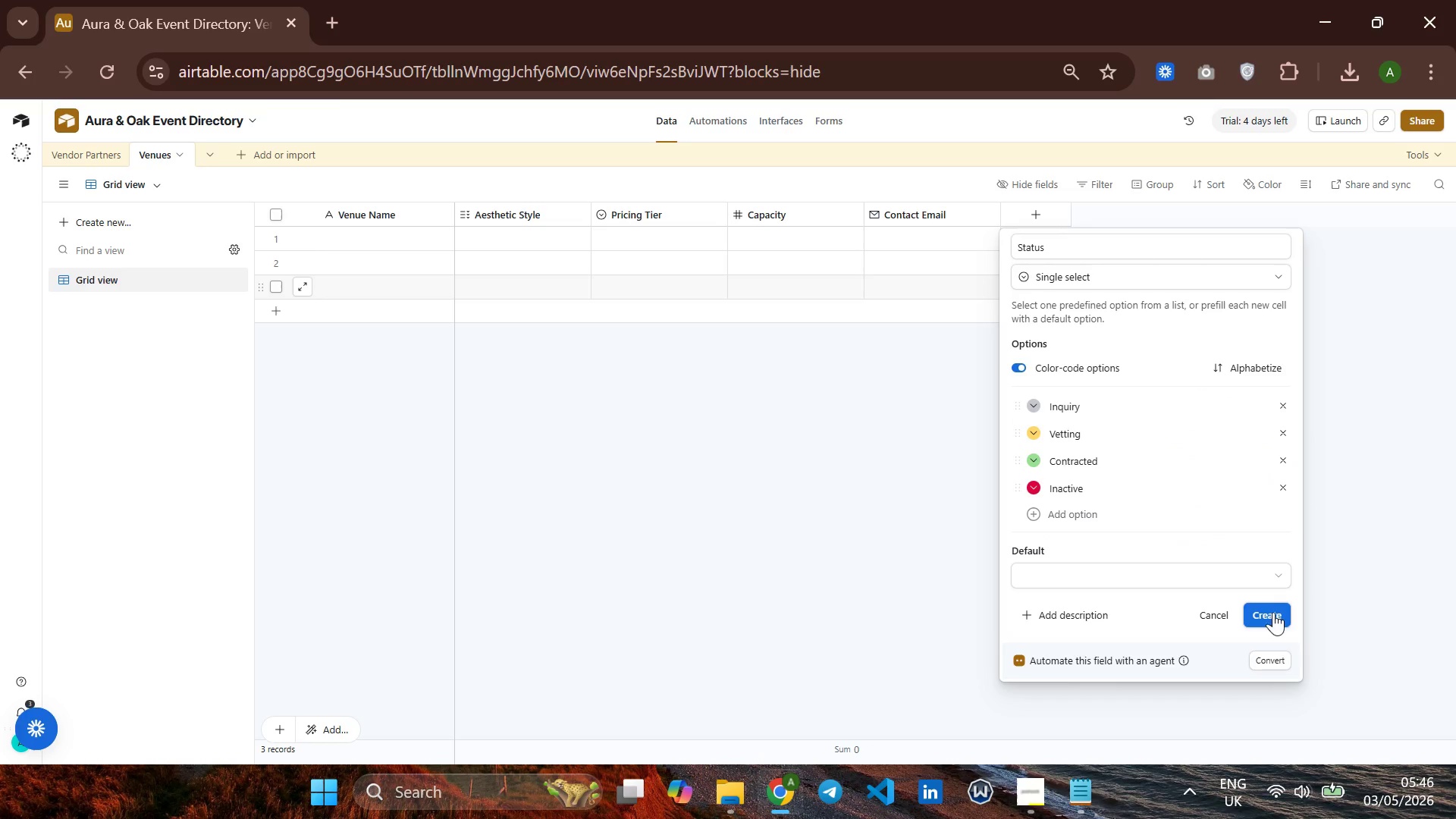 
left_click([1278, 613])
 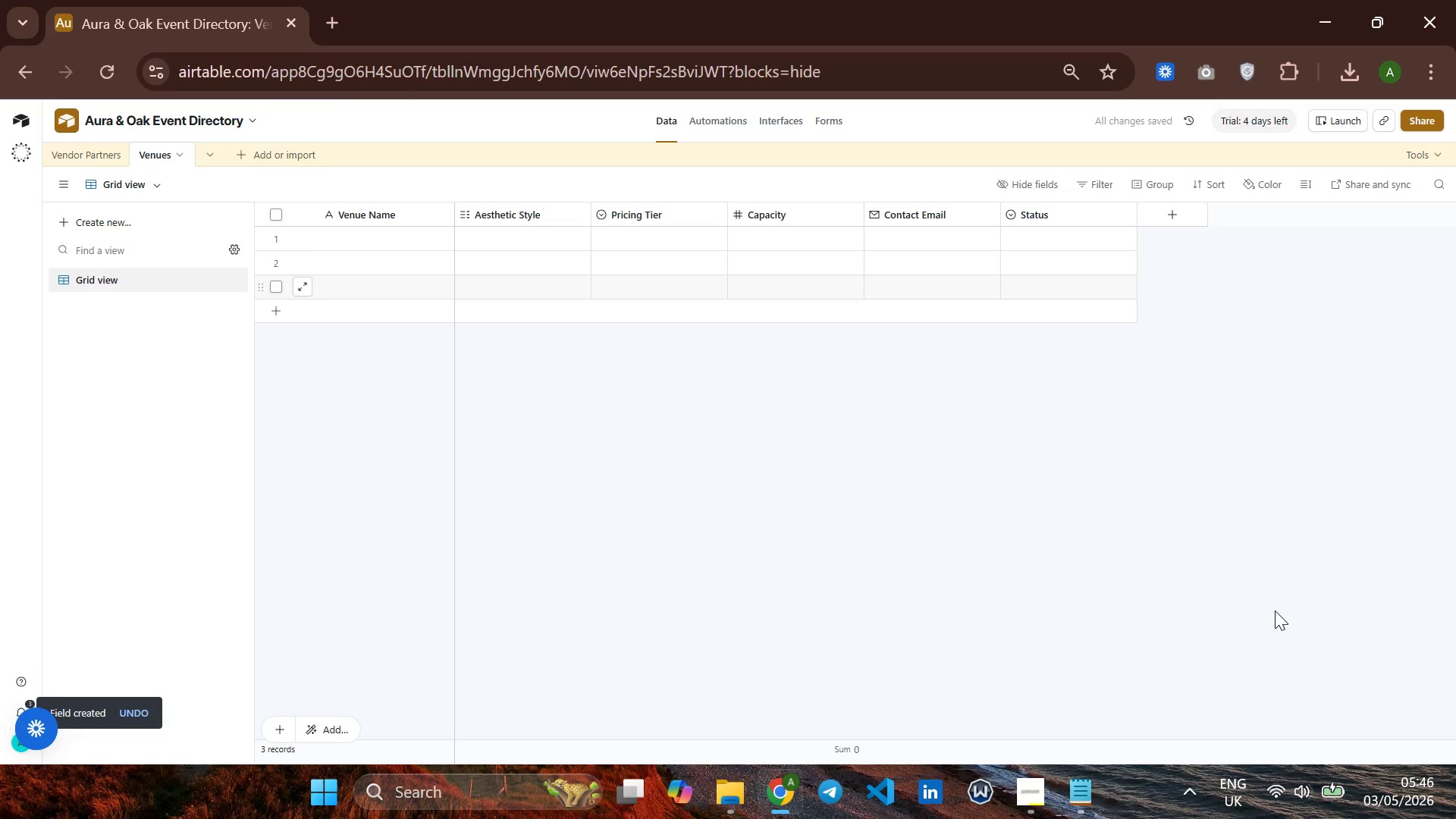 
wait(12.58)
 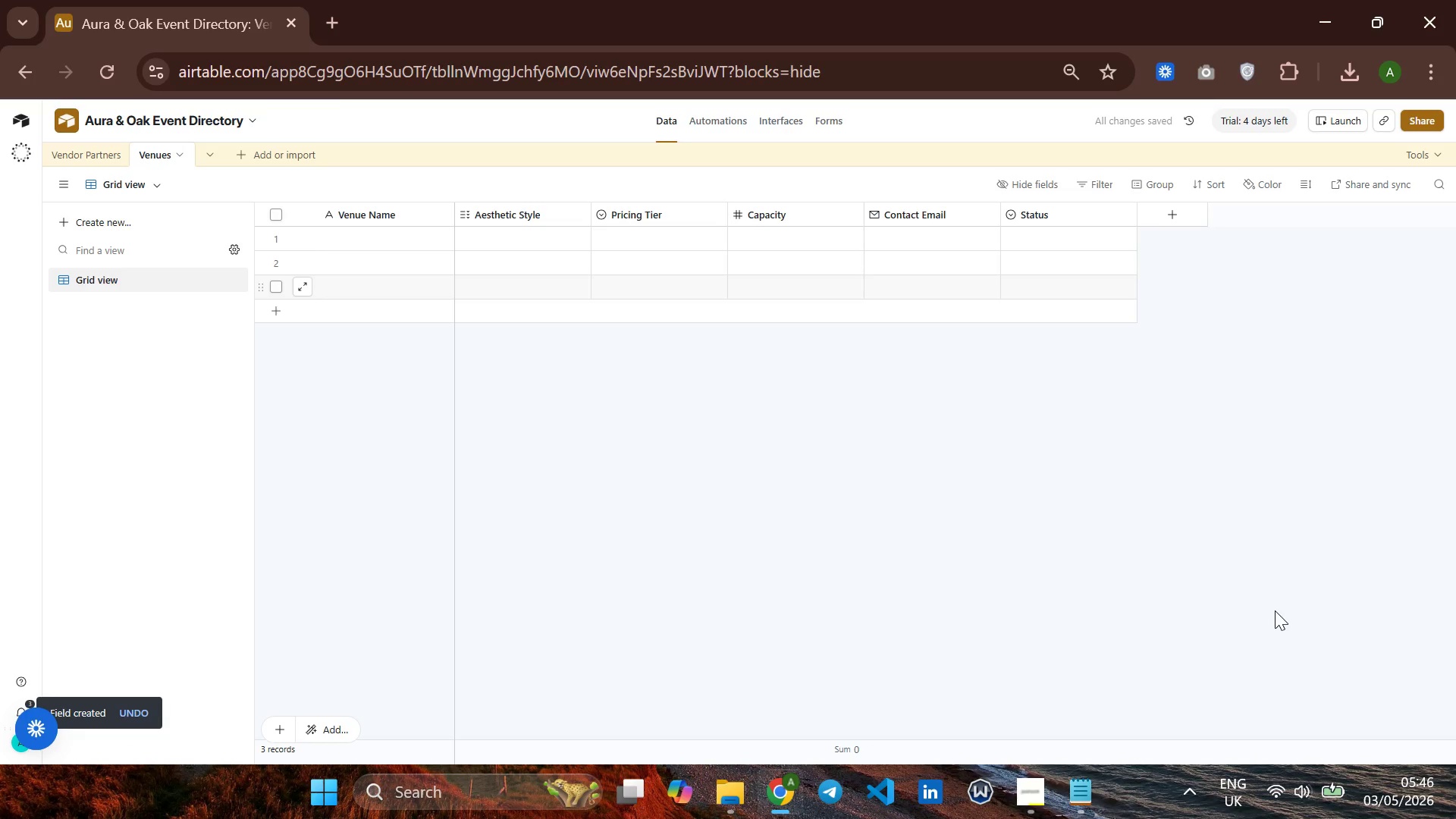 
left_click([1164, 217])
 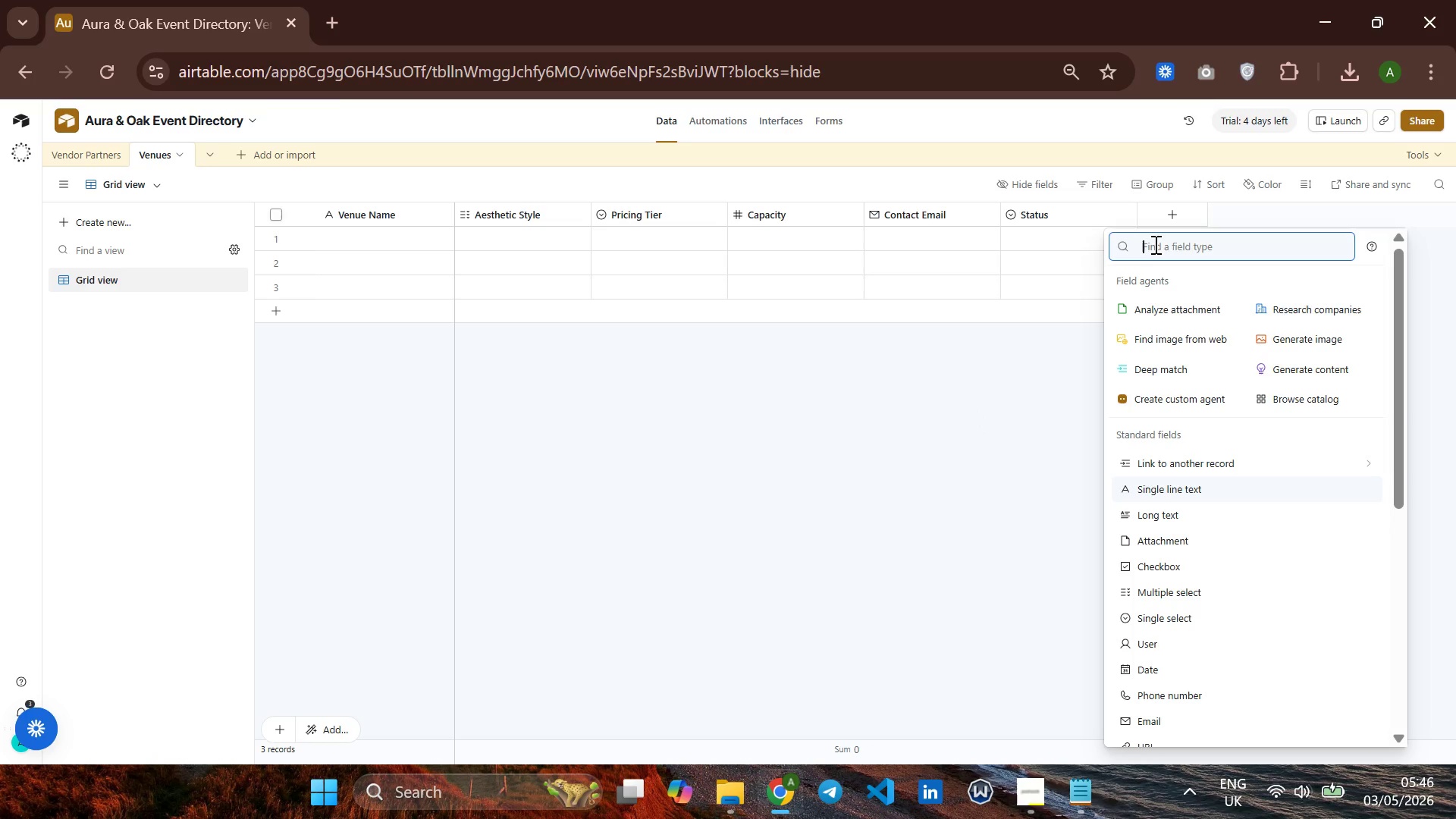 
type(Indoor/Outdoor)
 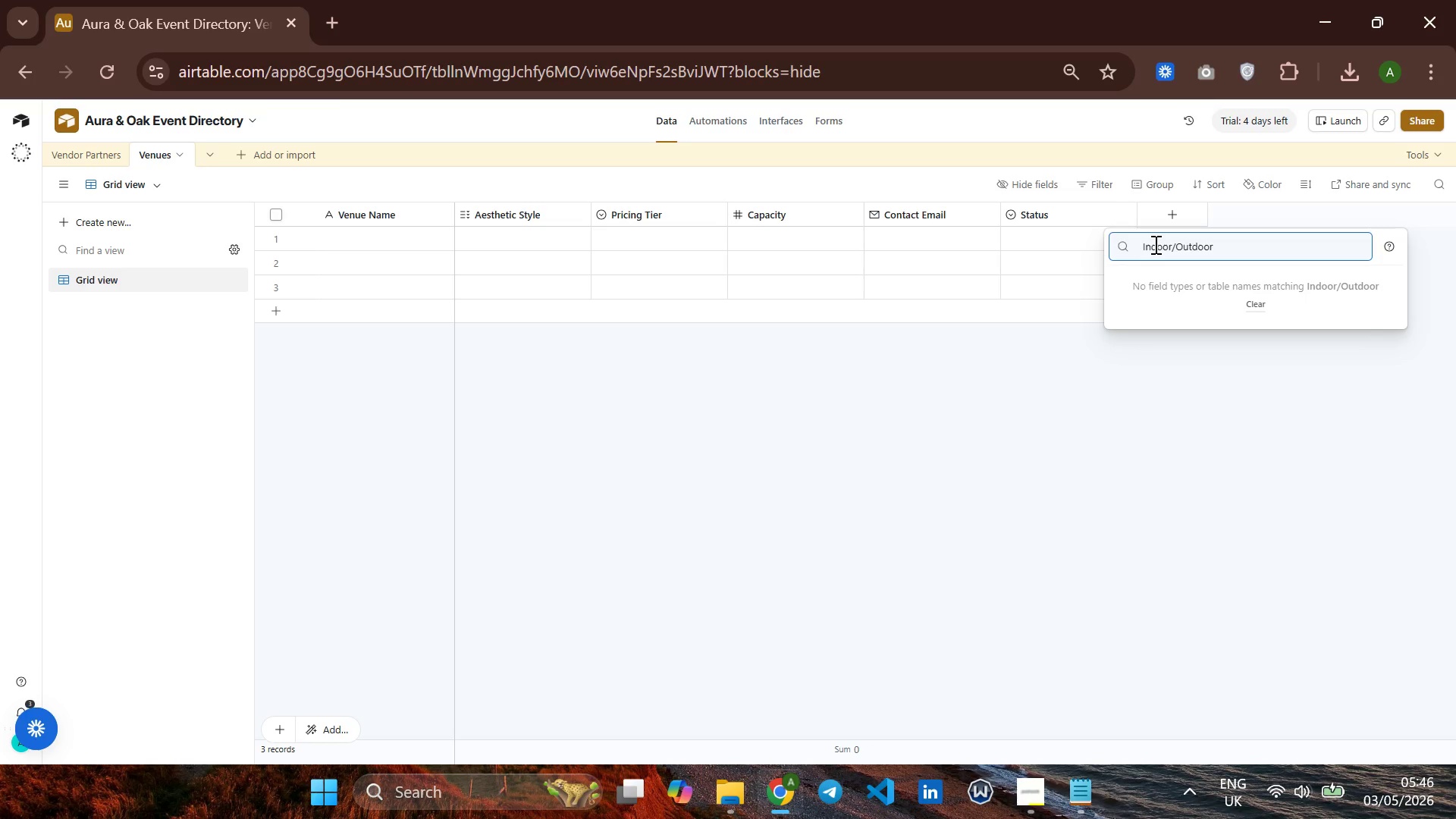 
key(Control+A)
 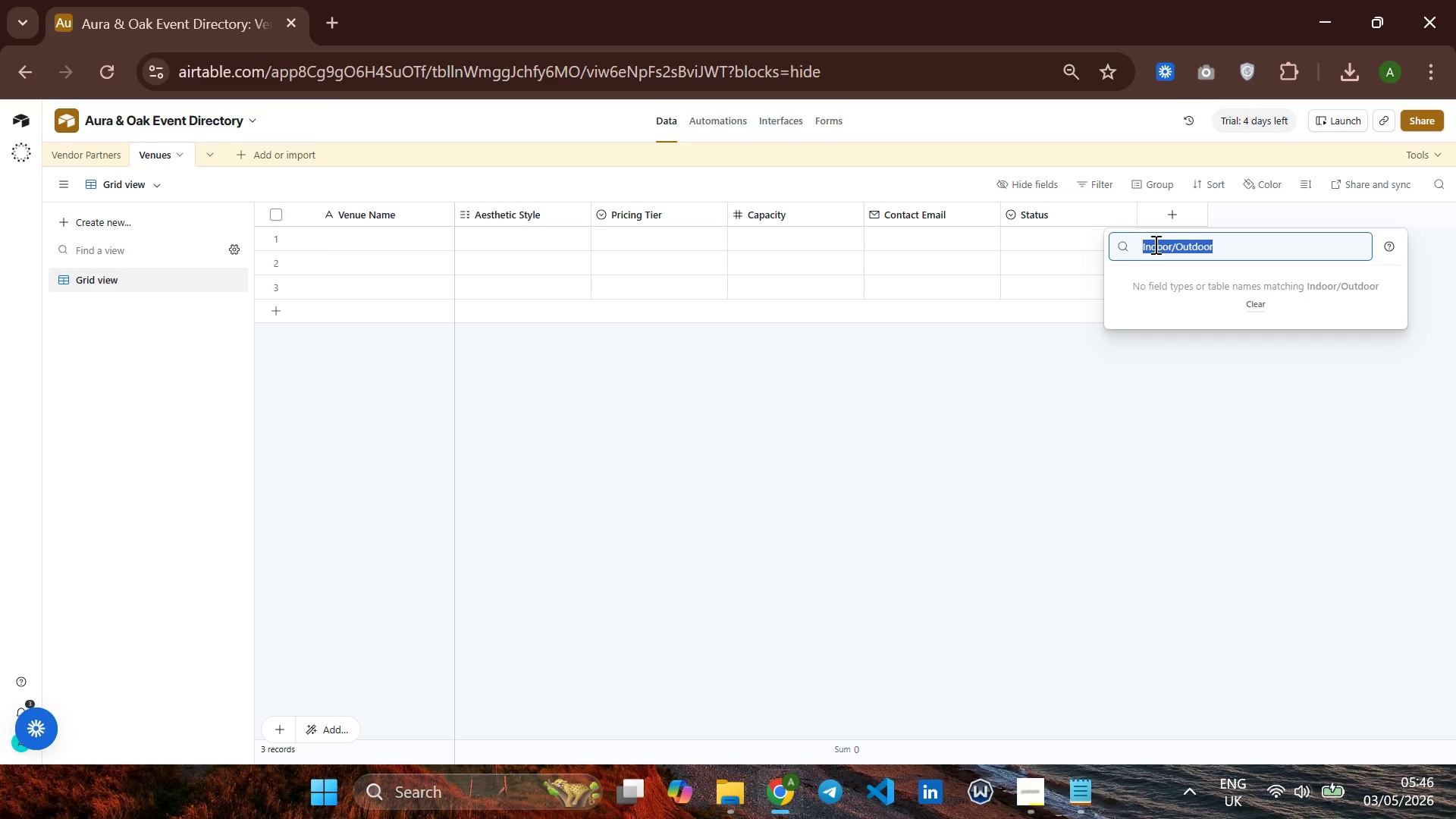 
key(Control+C)
 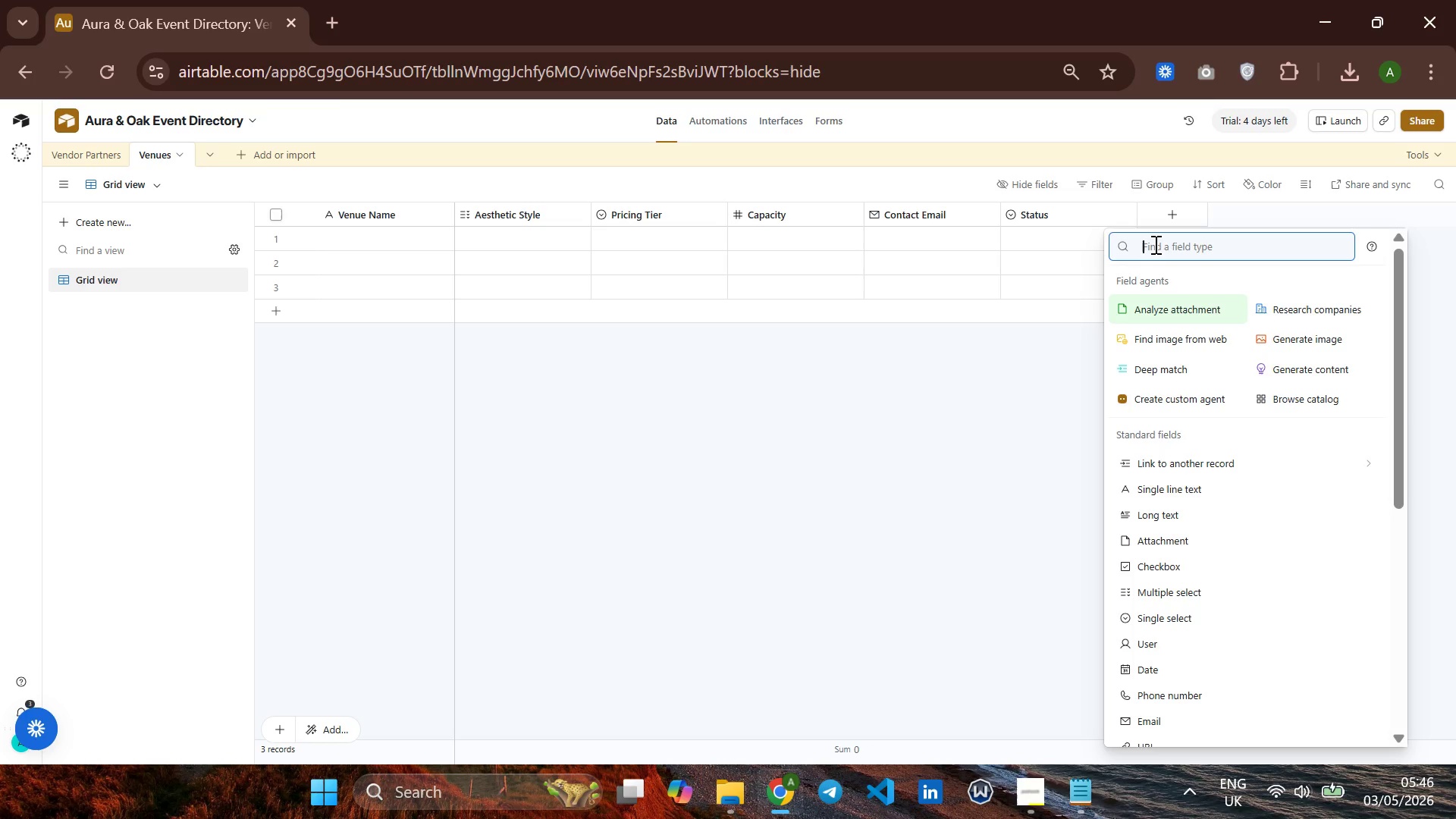 
key(Backspace)
type(sin)
 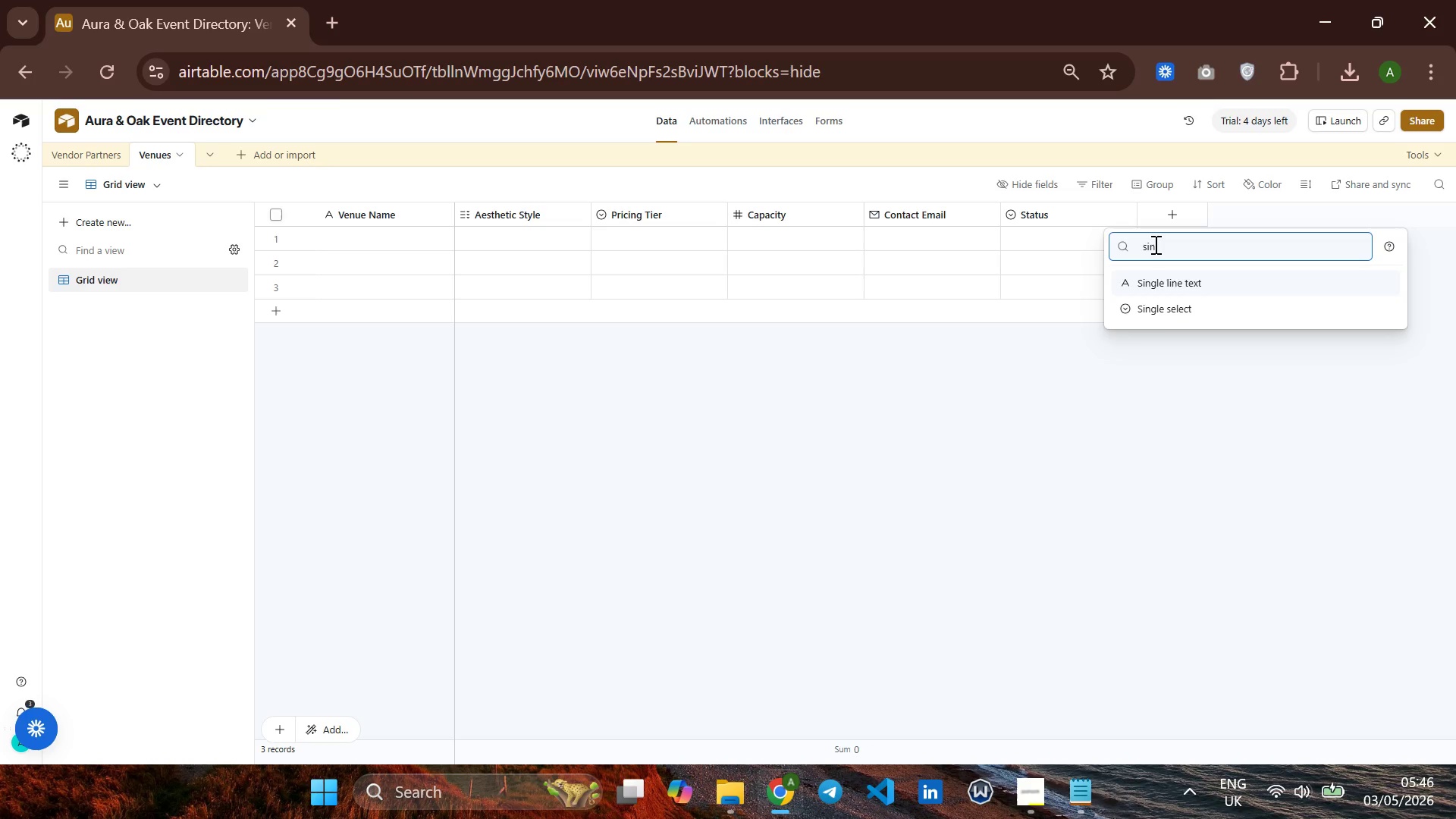 
key(ArrowDown)
 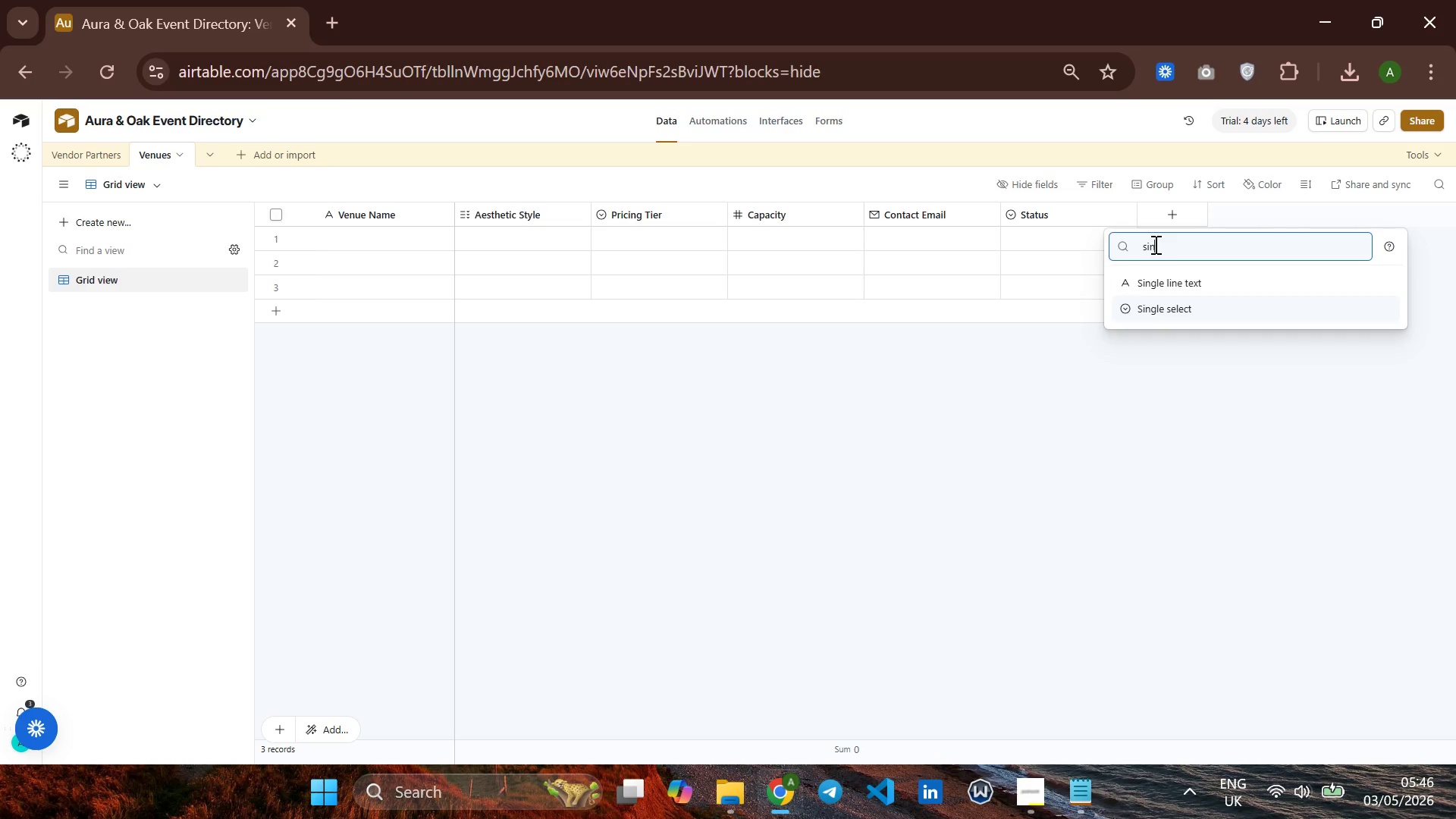 
key(Enter)
 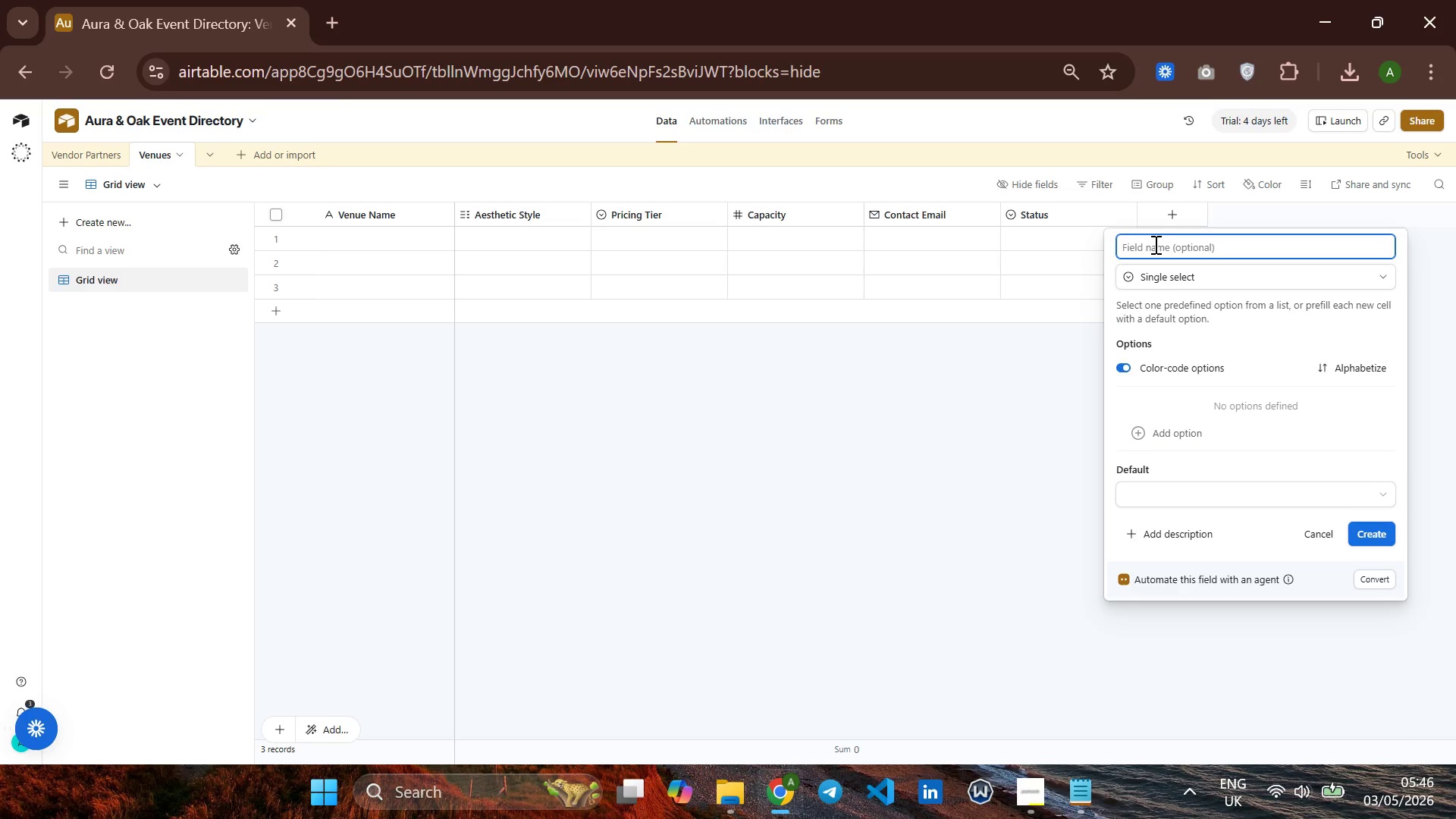 
key(Control+V)
 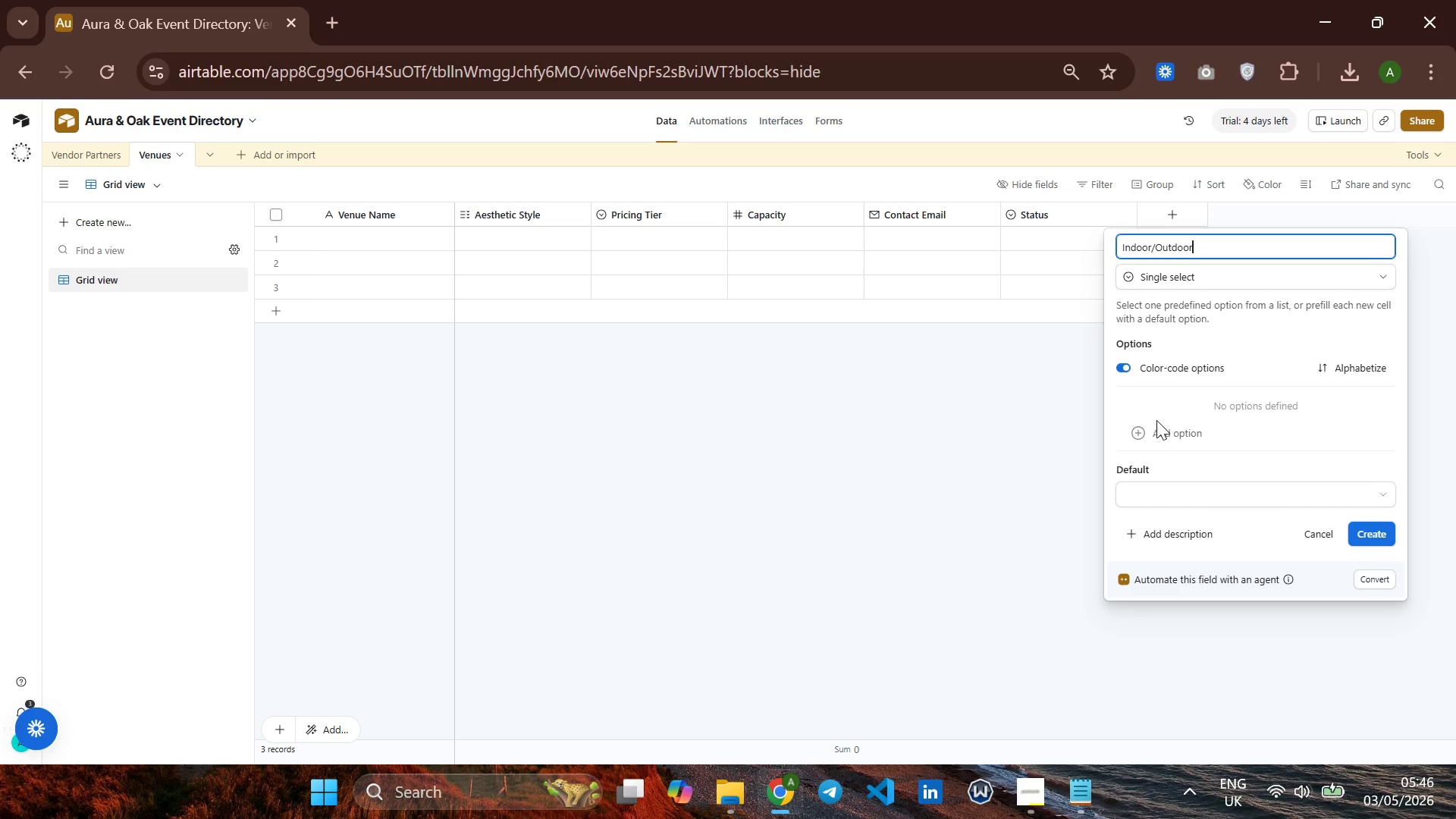 
left_click([1152, 437])
 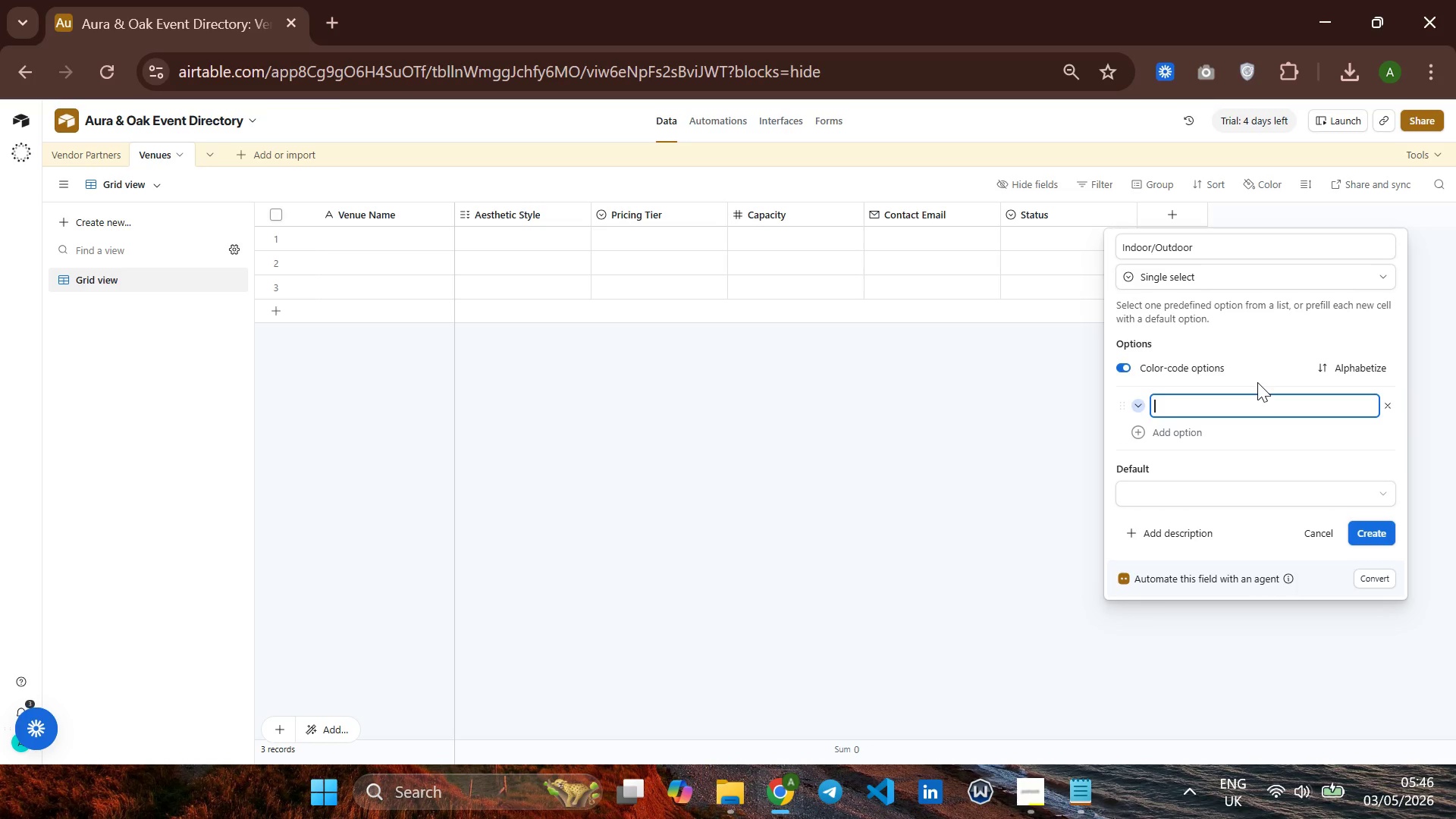 
wait(5.58)
 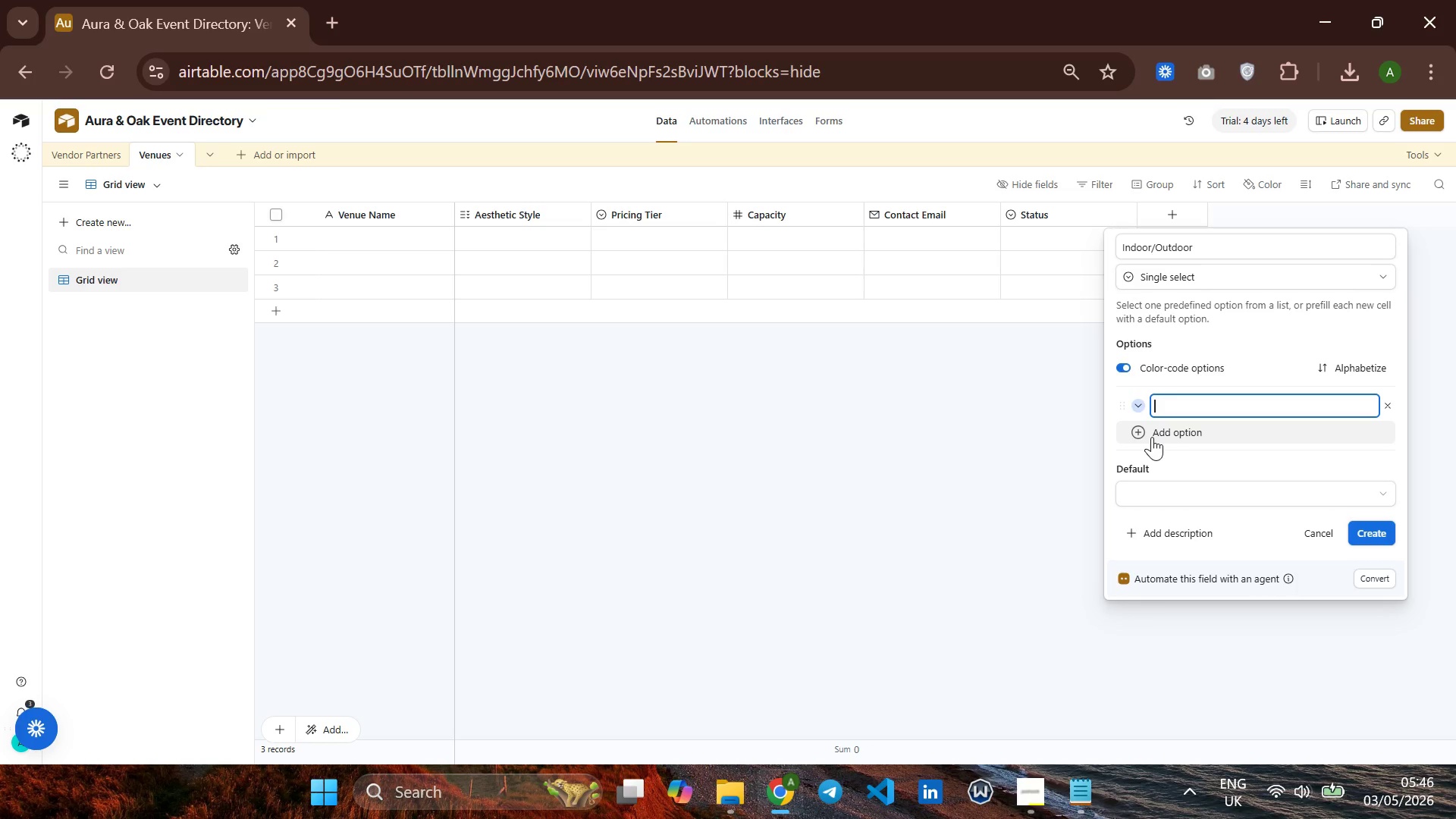 
key(Control+V)
 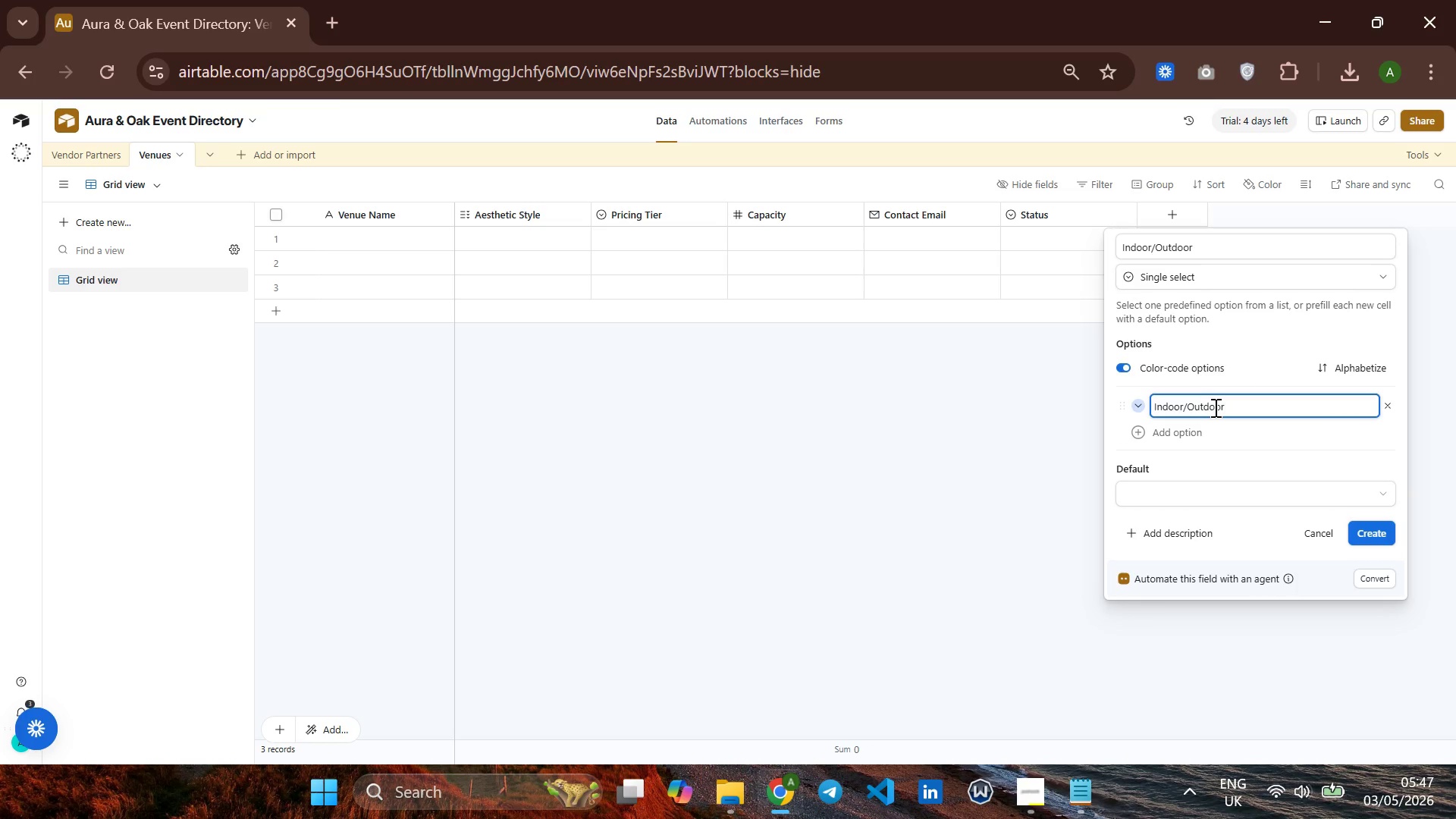 
key(Backspace)
 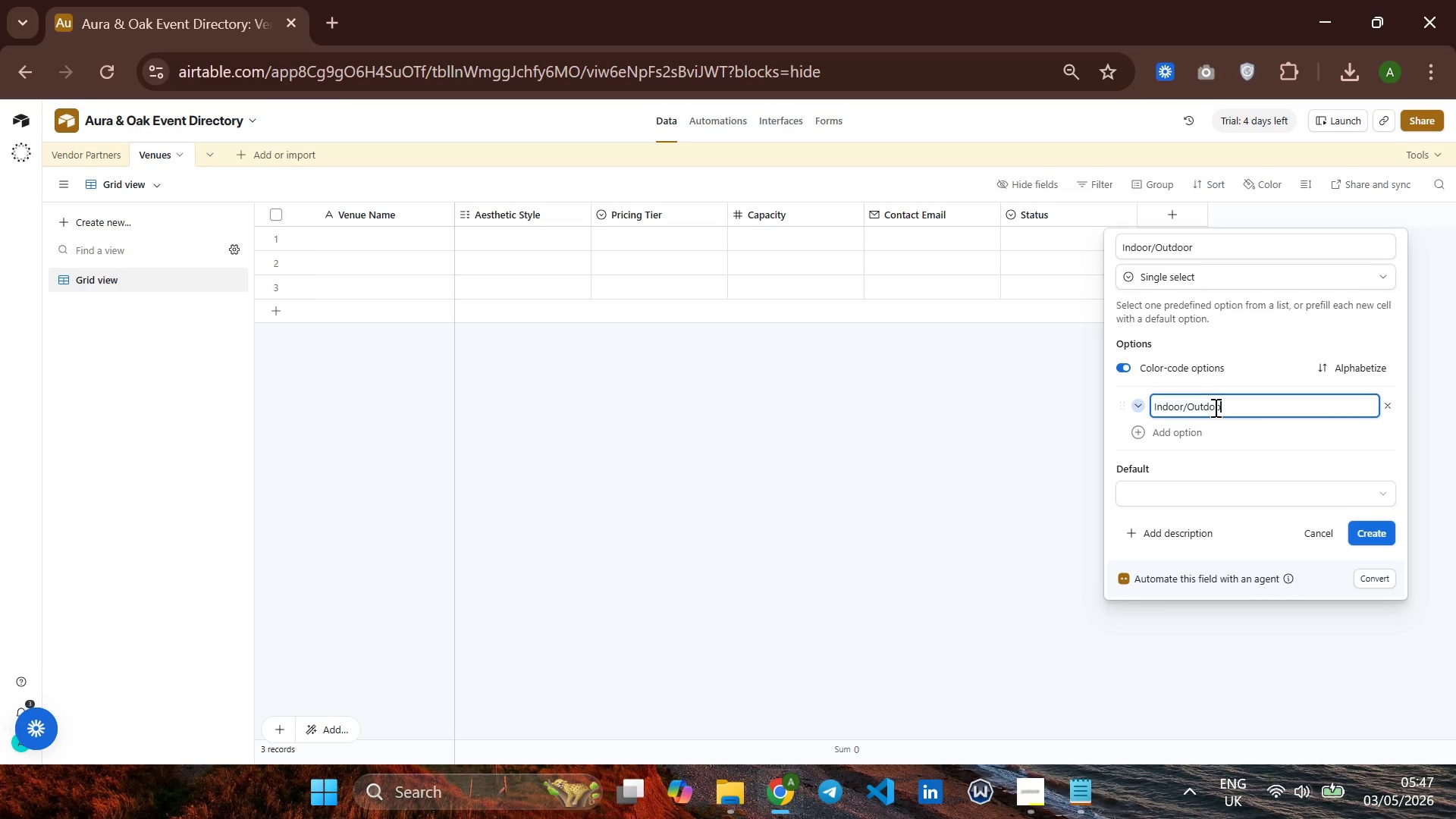 
key(Backspace)
 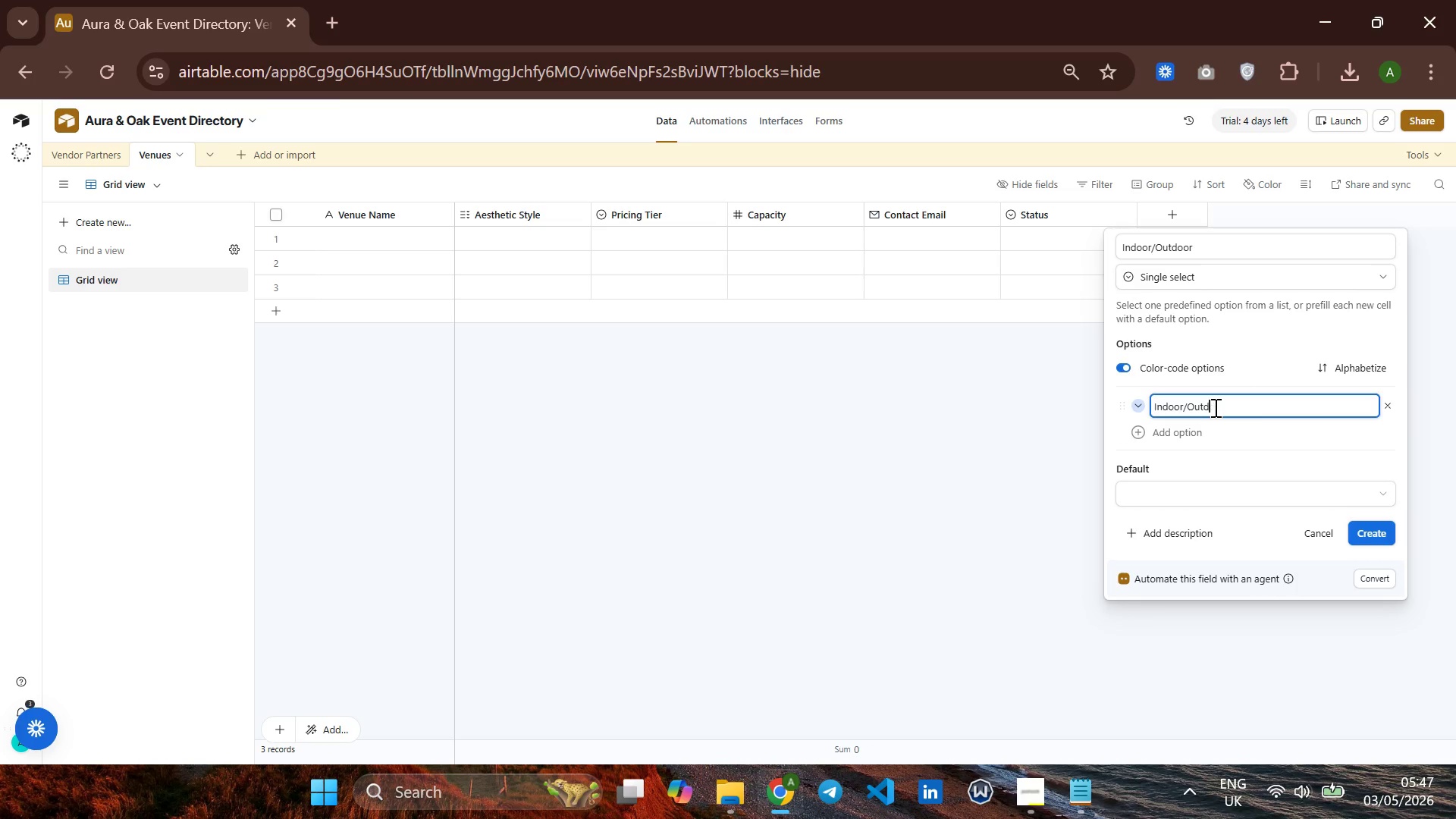 
key(Backspace)
 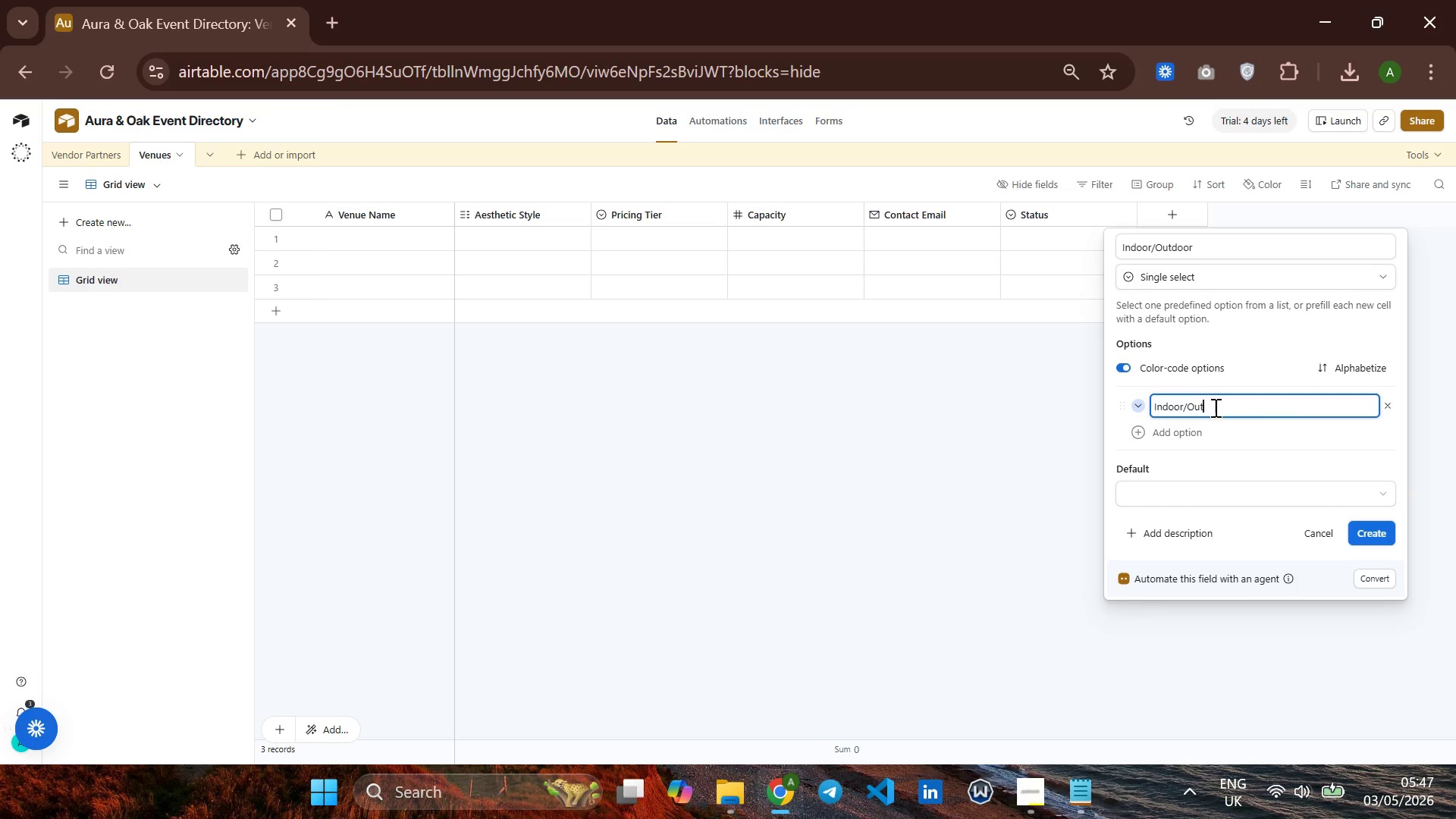 
key(Backspace)
 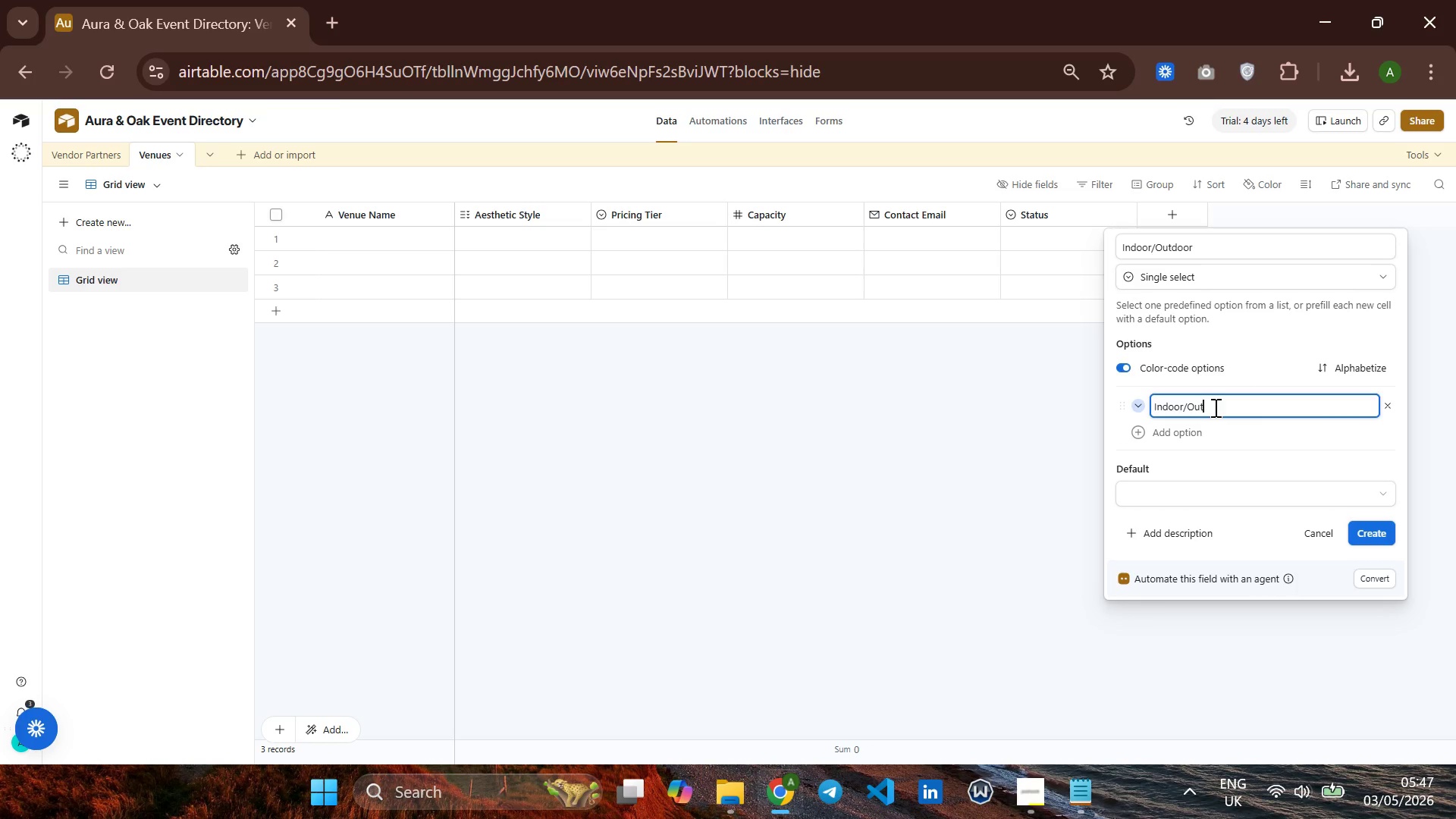 
key(Backspace)
 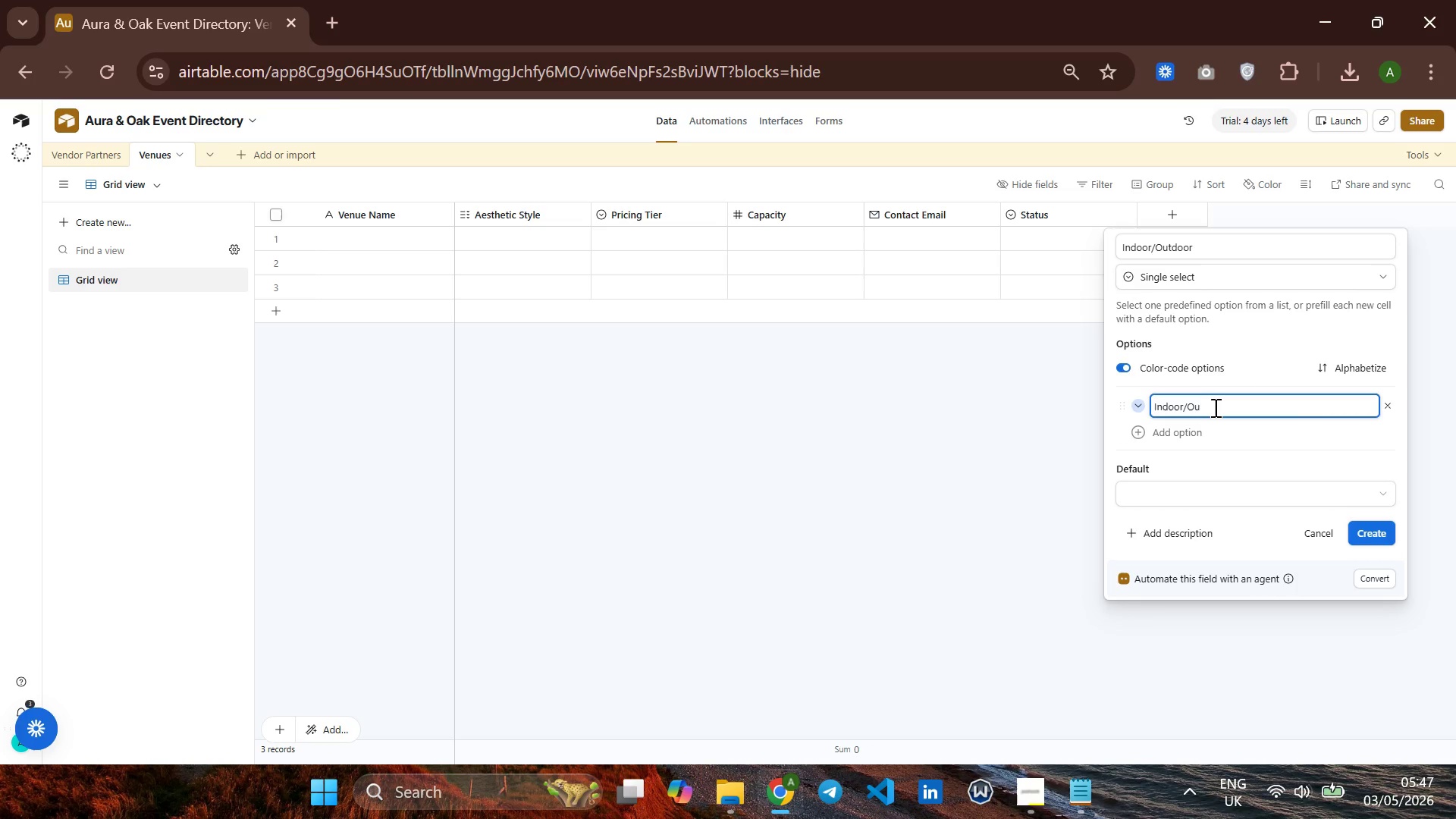 
key(Backspace)
 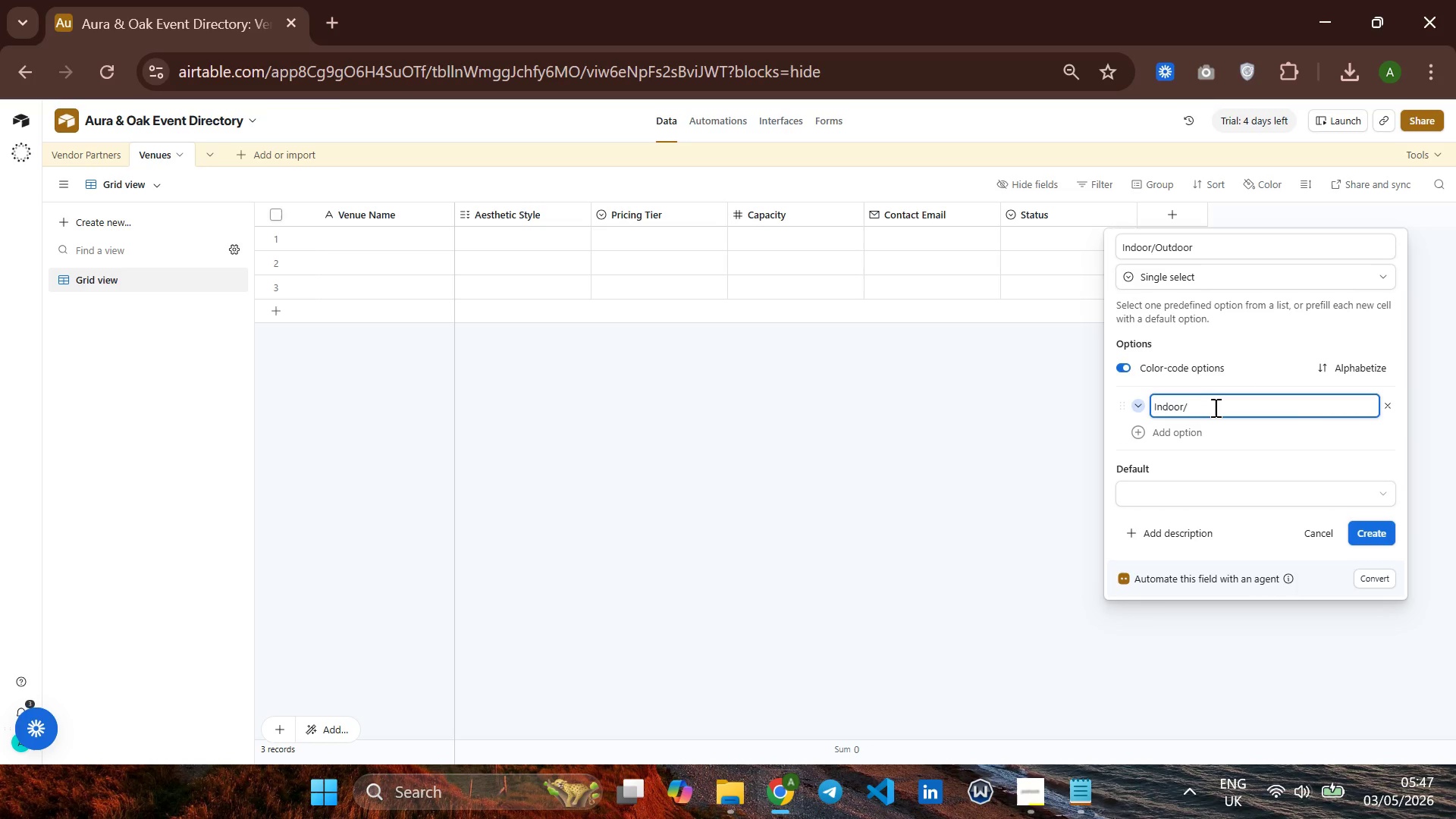 
key(Backspace)
 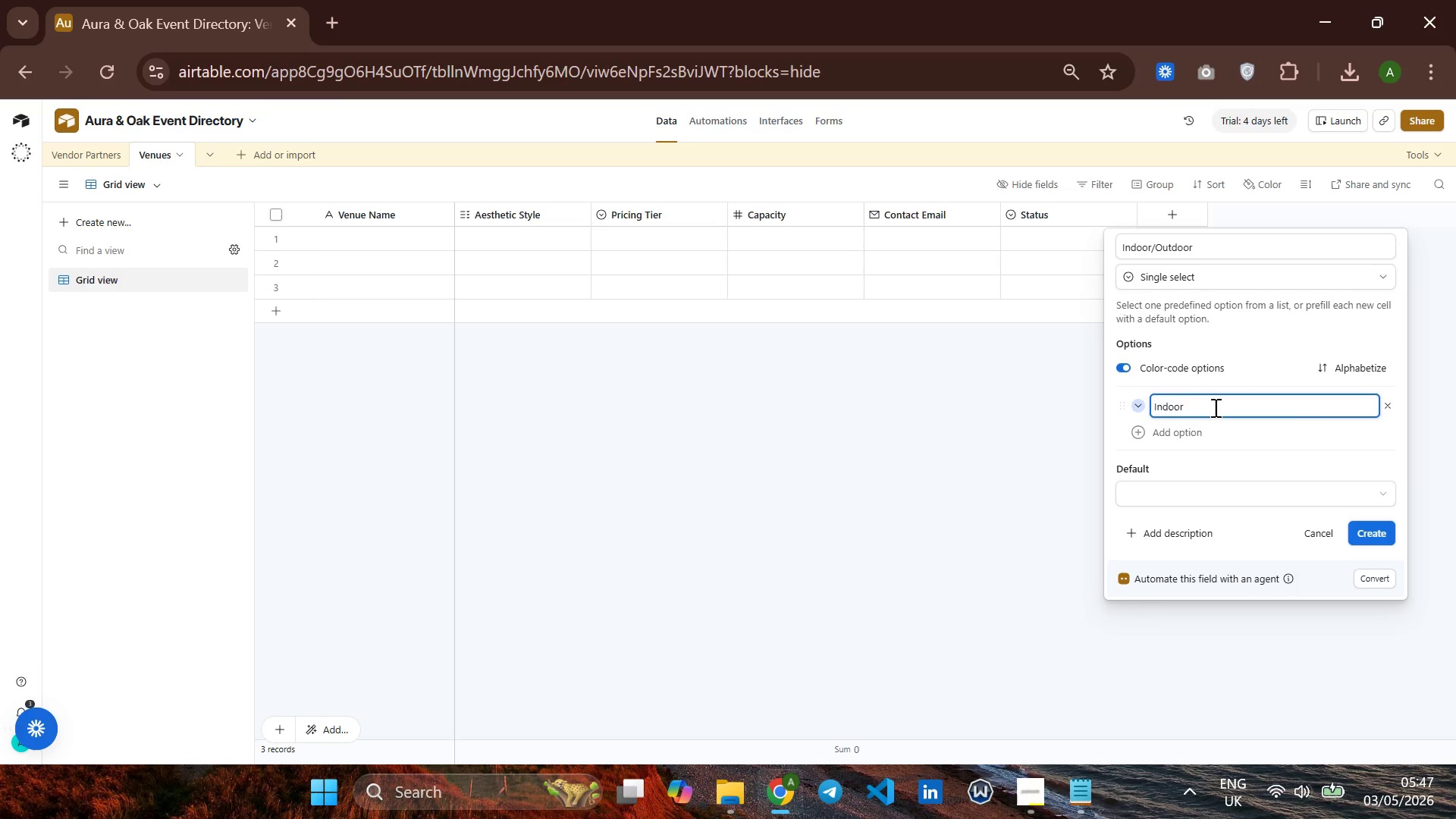 
key(Backspace)
 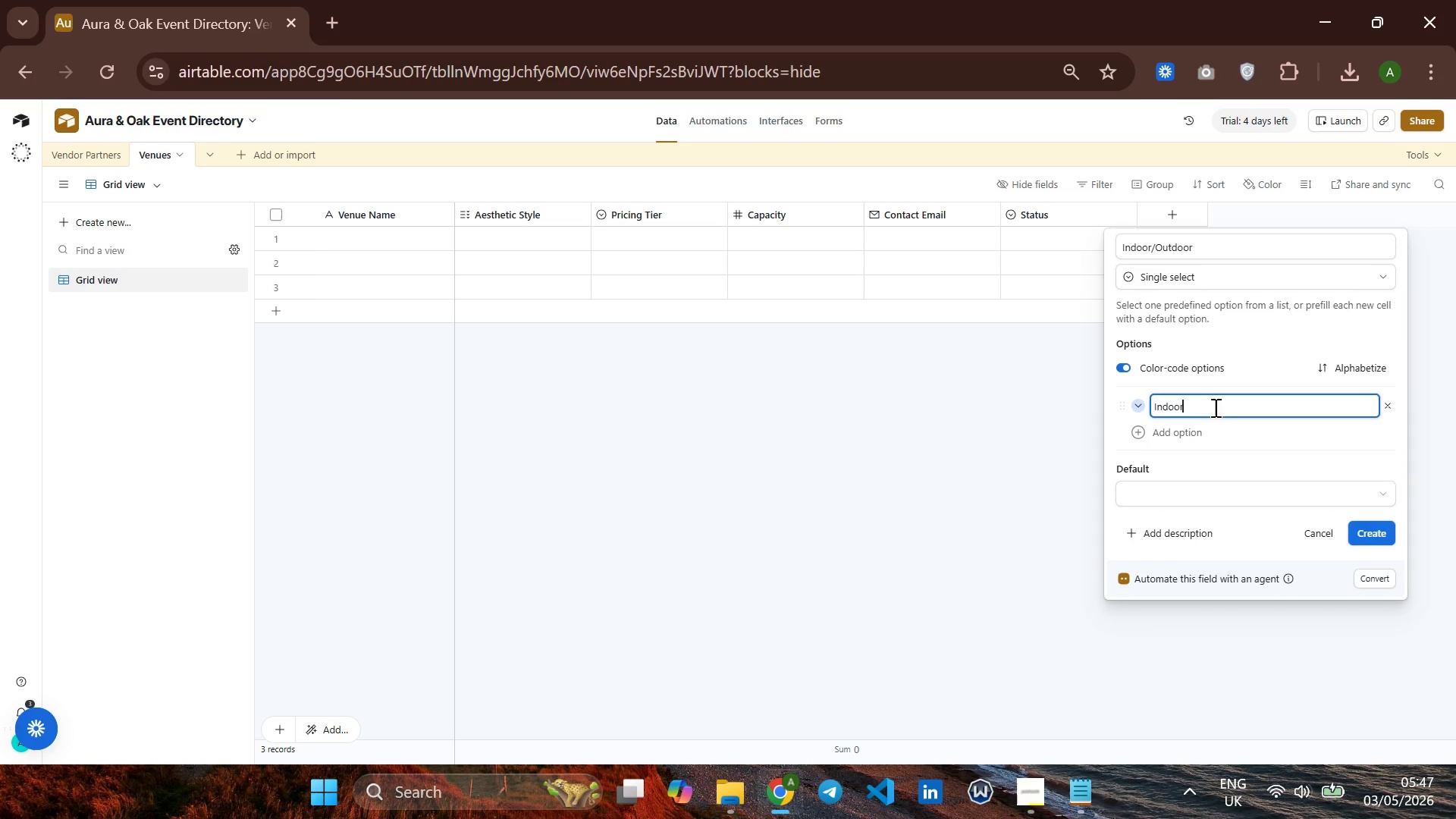 
key(Enter)
 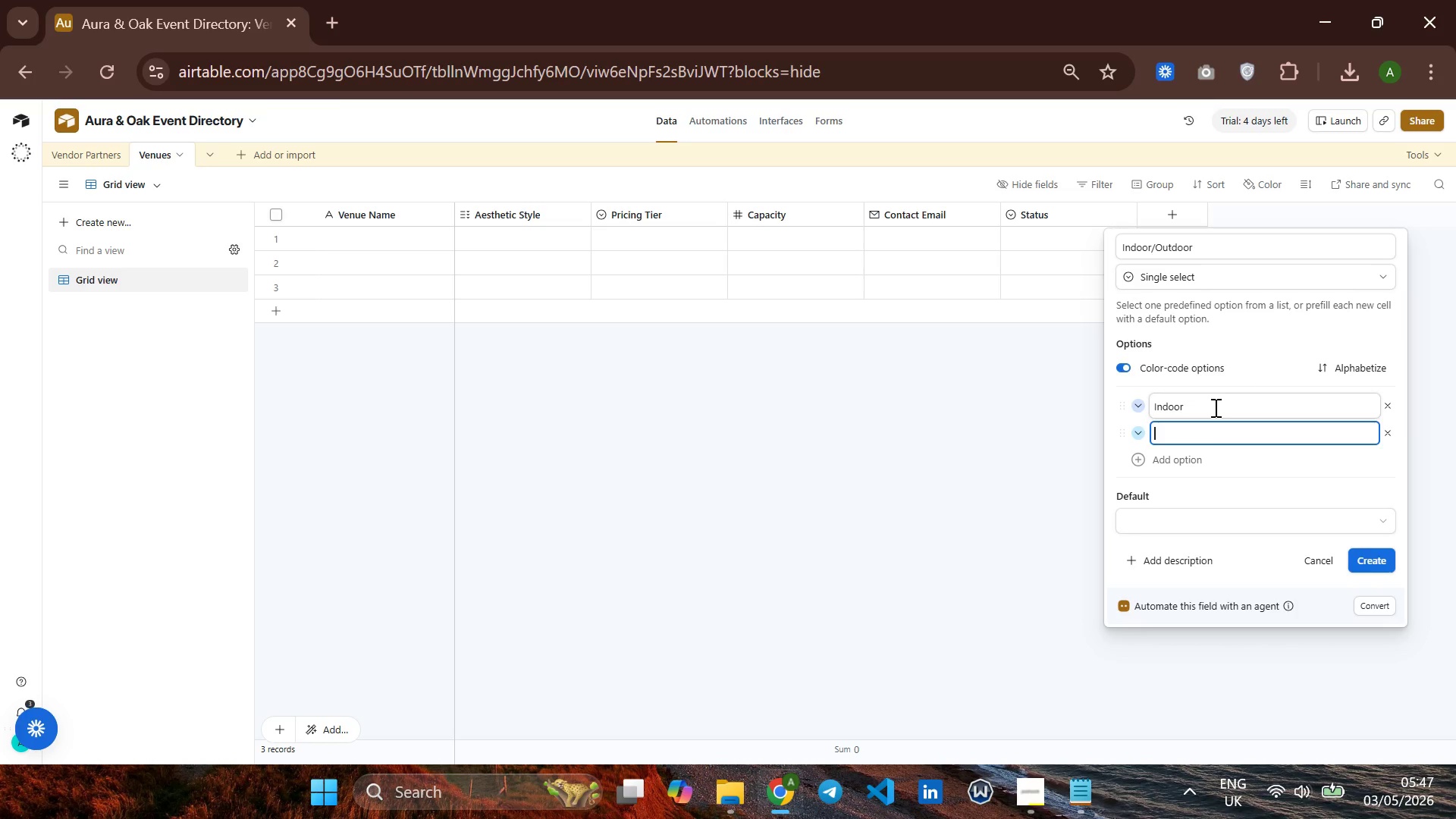 
key(Control+V)
 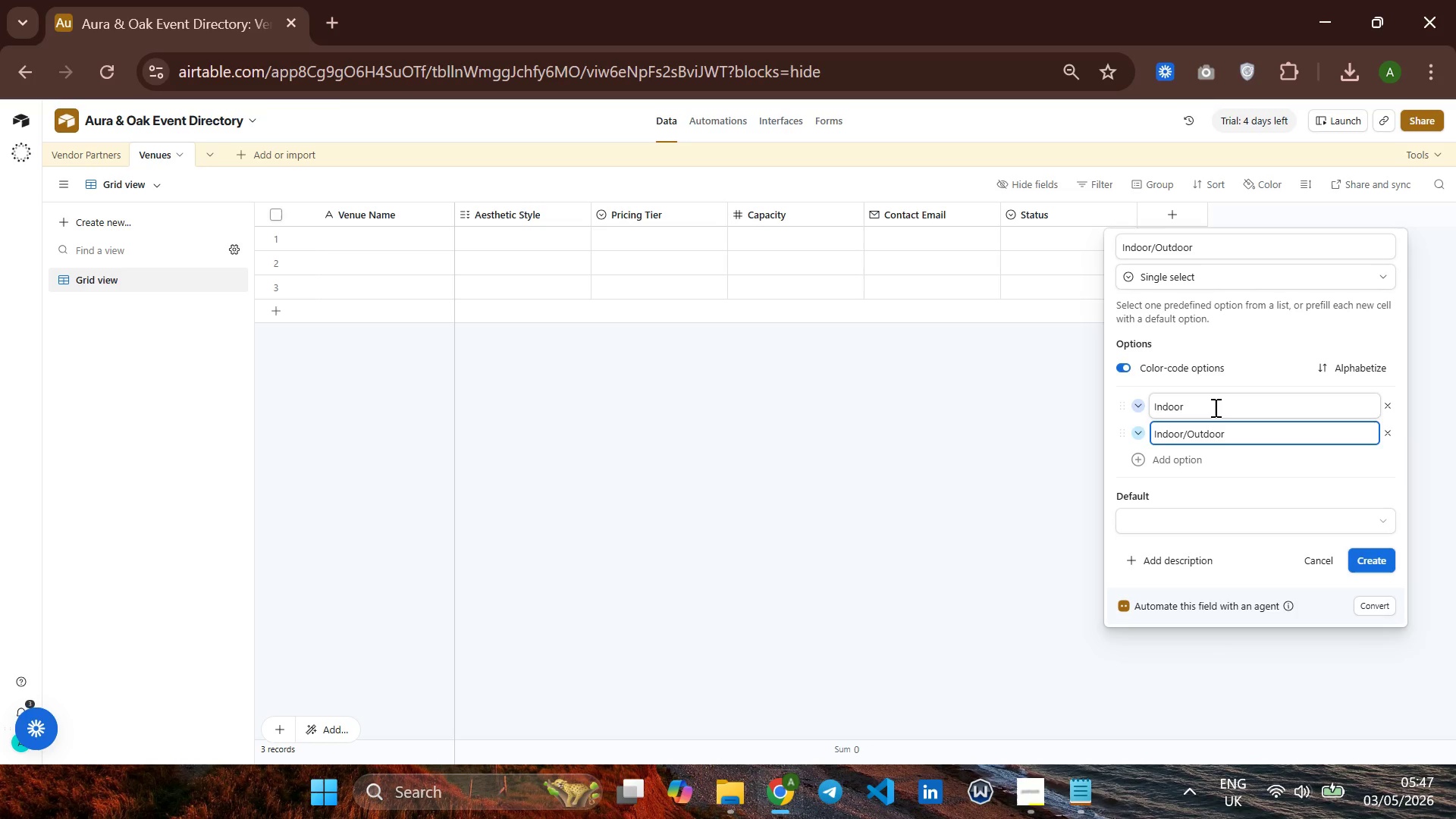 
hold_key(key=ArrowLeft, duration=0.73)
 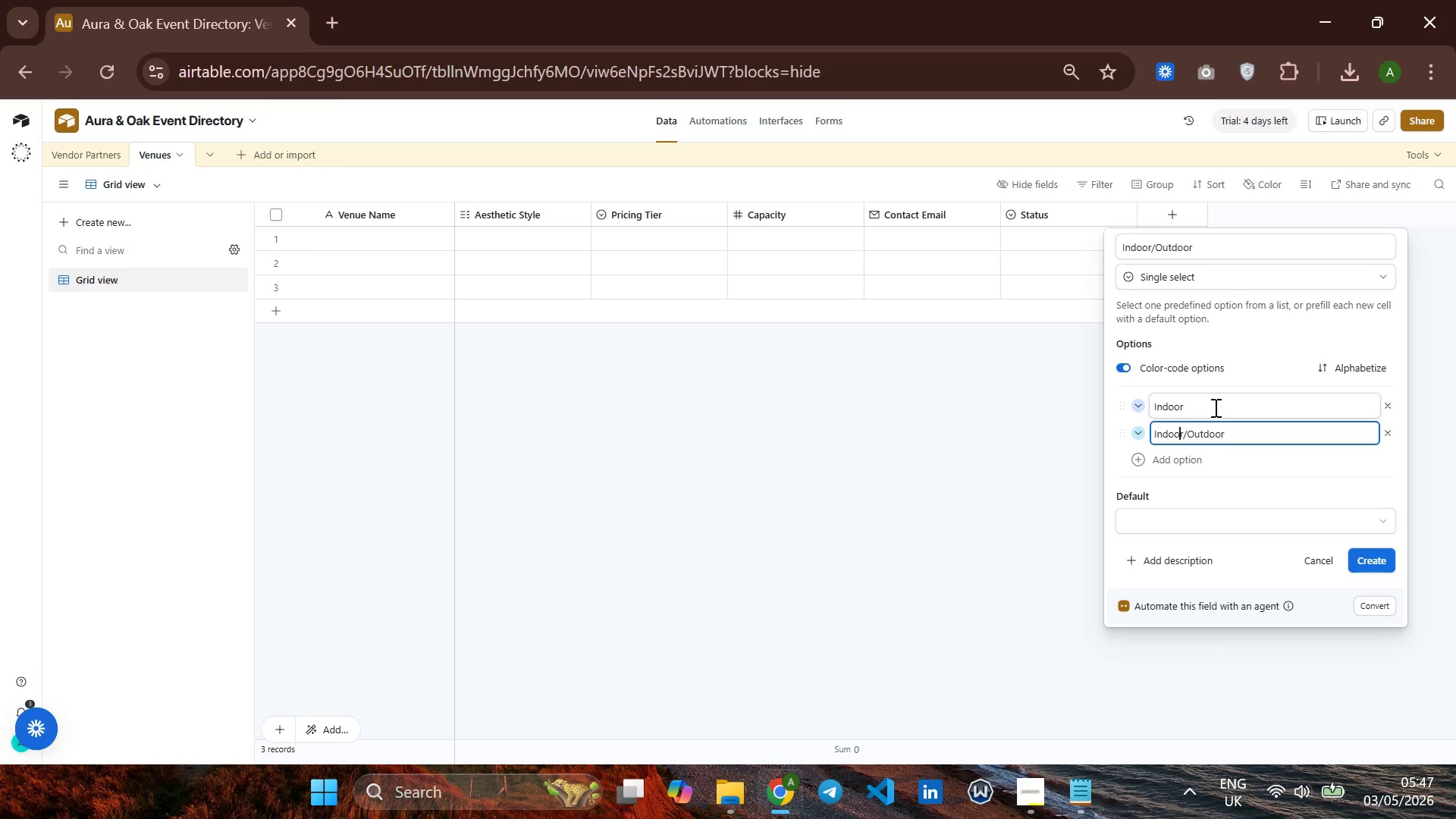 
key(ArrowRight)
 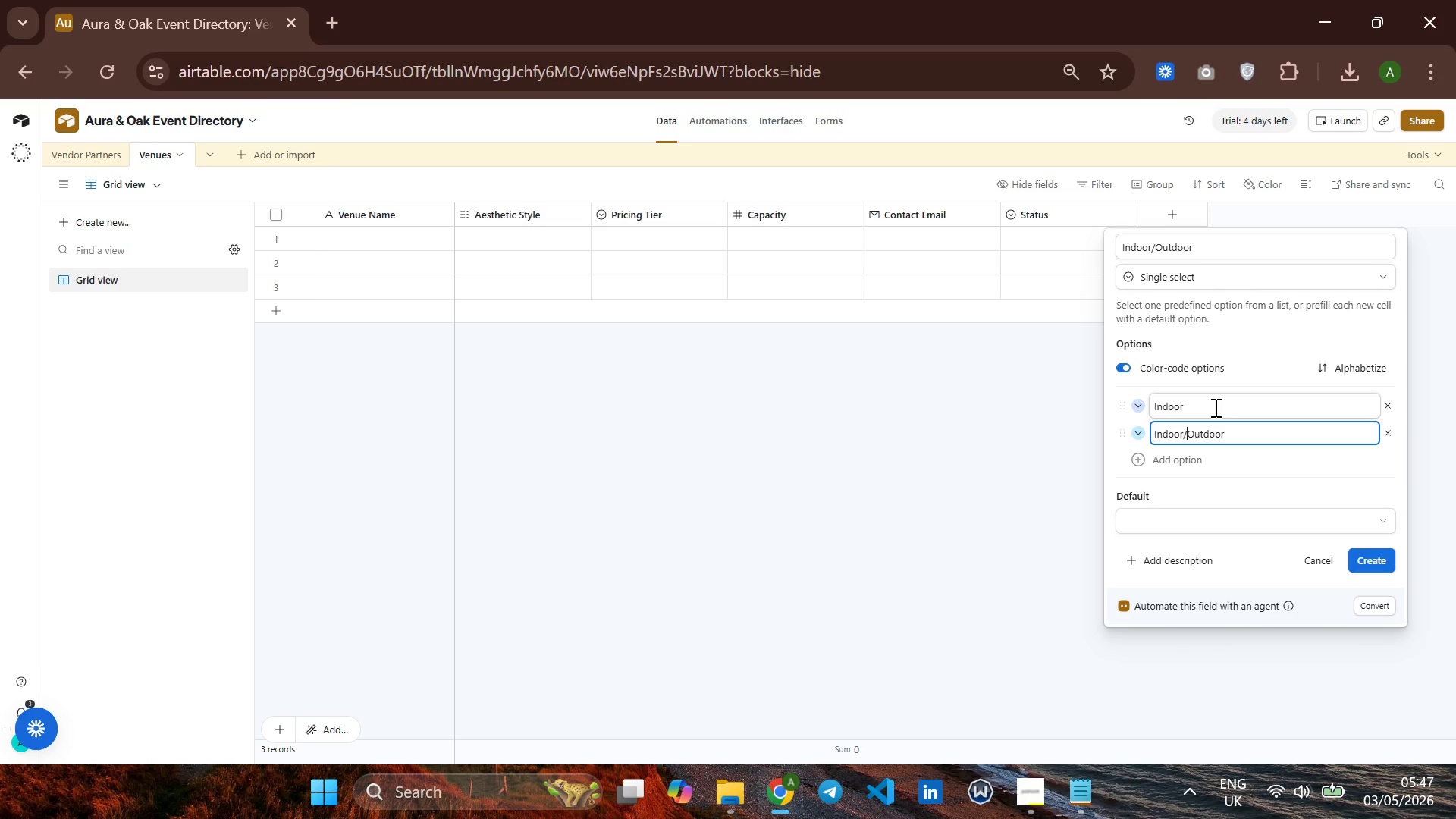 
key(ArrowRight)
 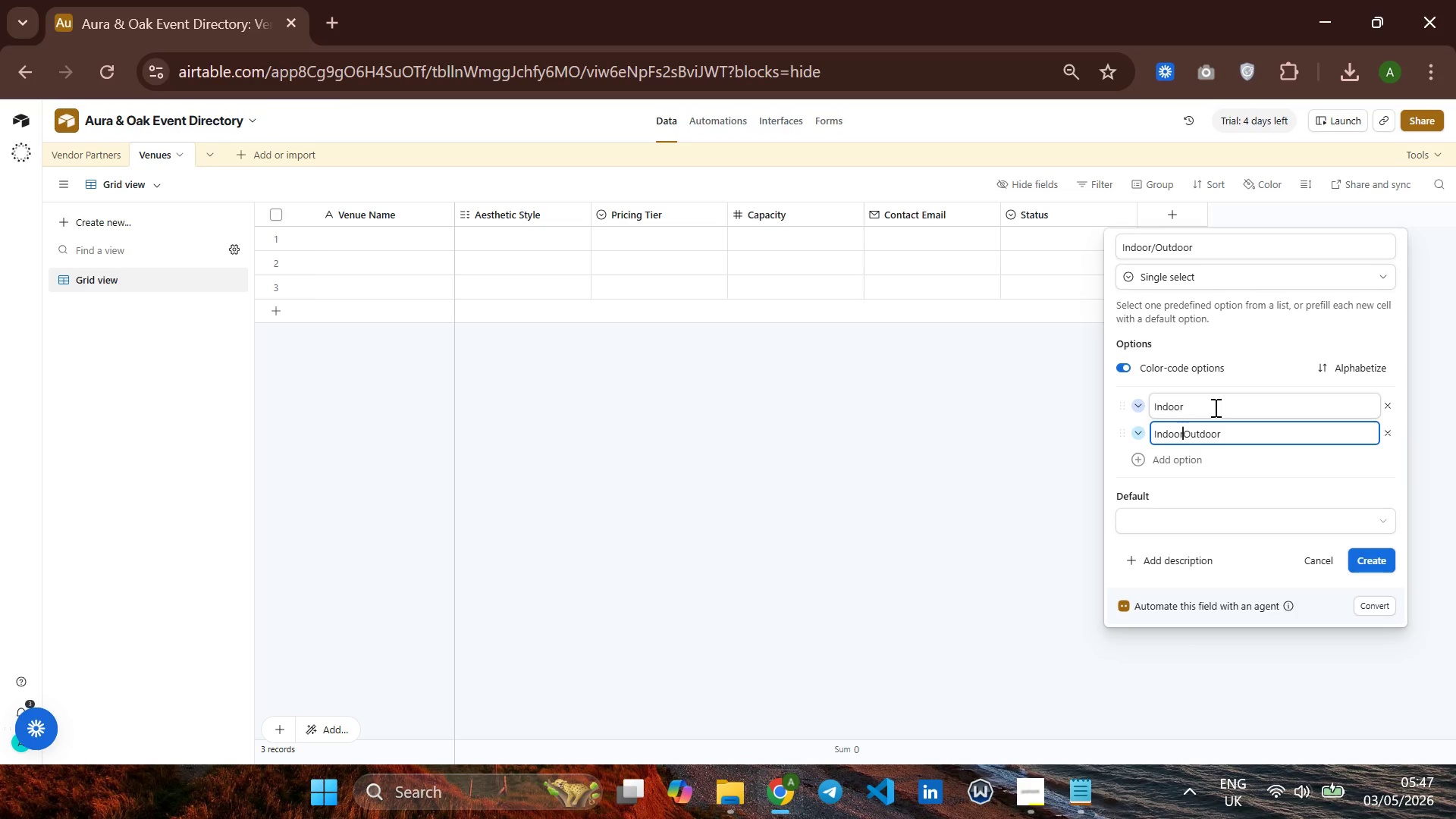 
hold_key(key=Backspace, duration=0.78)
 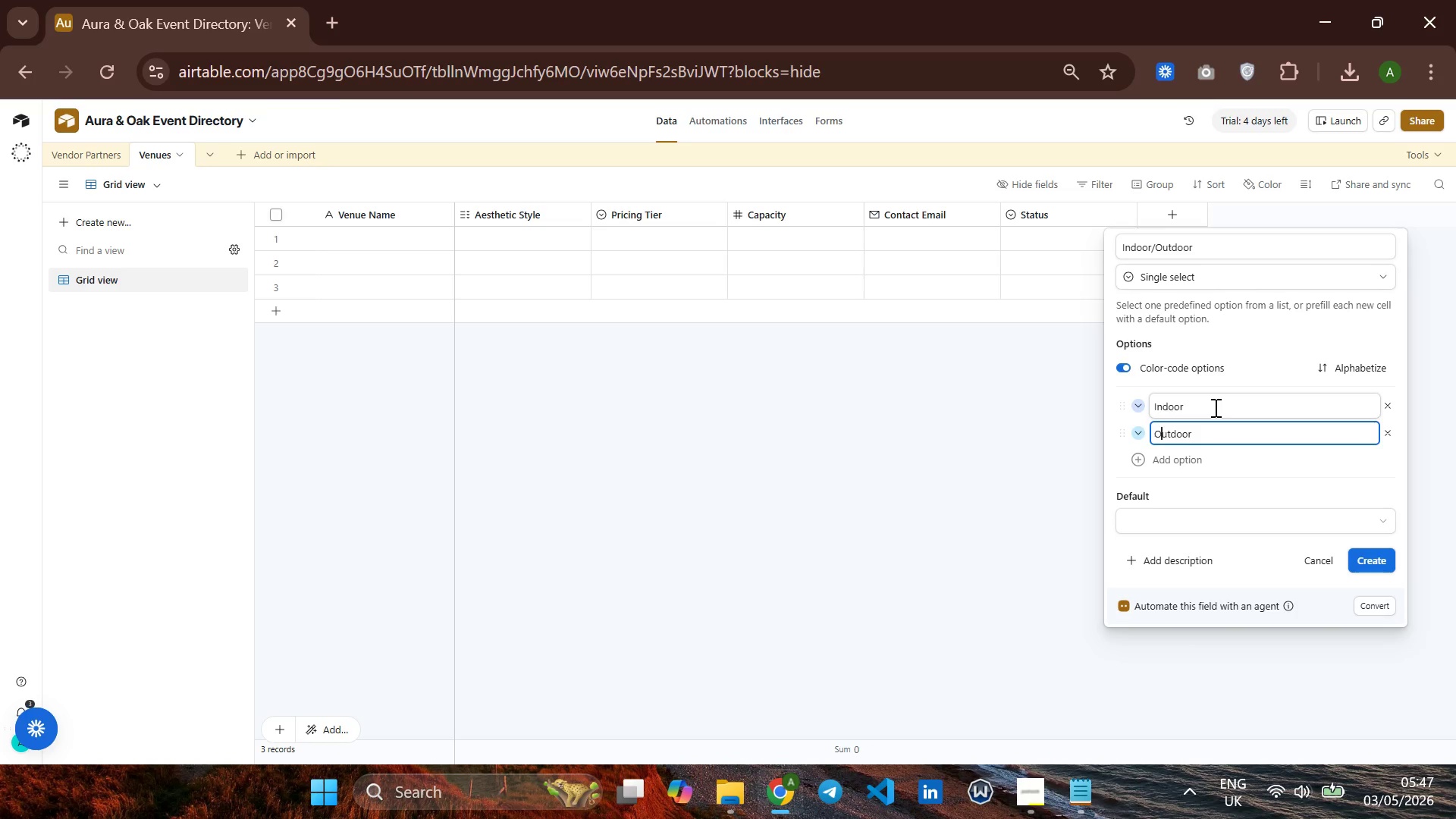 
hold_key(key=ArrowRight, duration=0.69)
 